 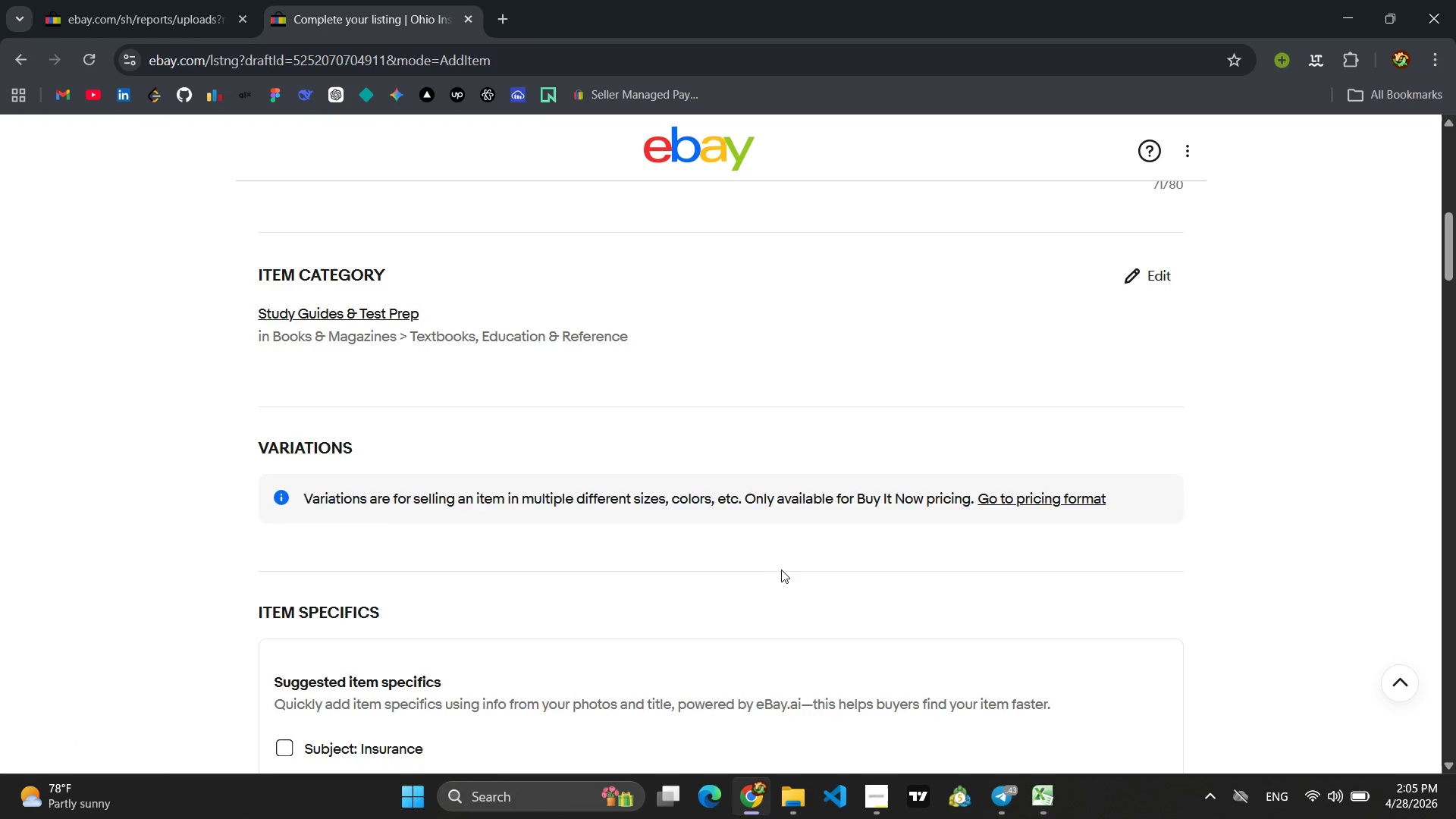 
scroll: coordinate [785, 568], scroll_direction: down, amount: 17.0
 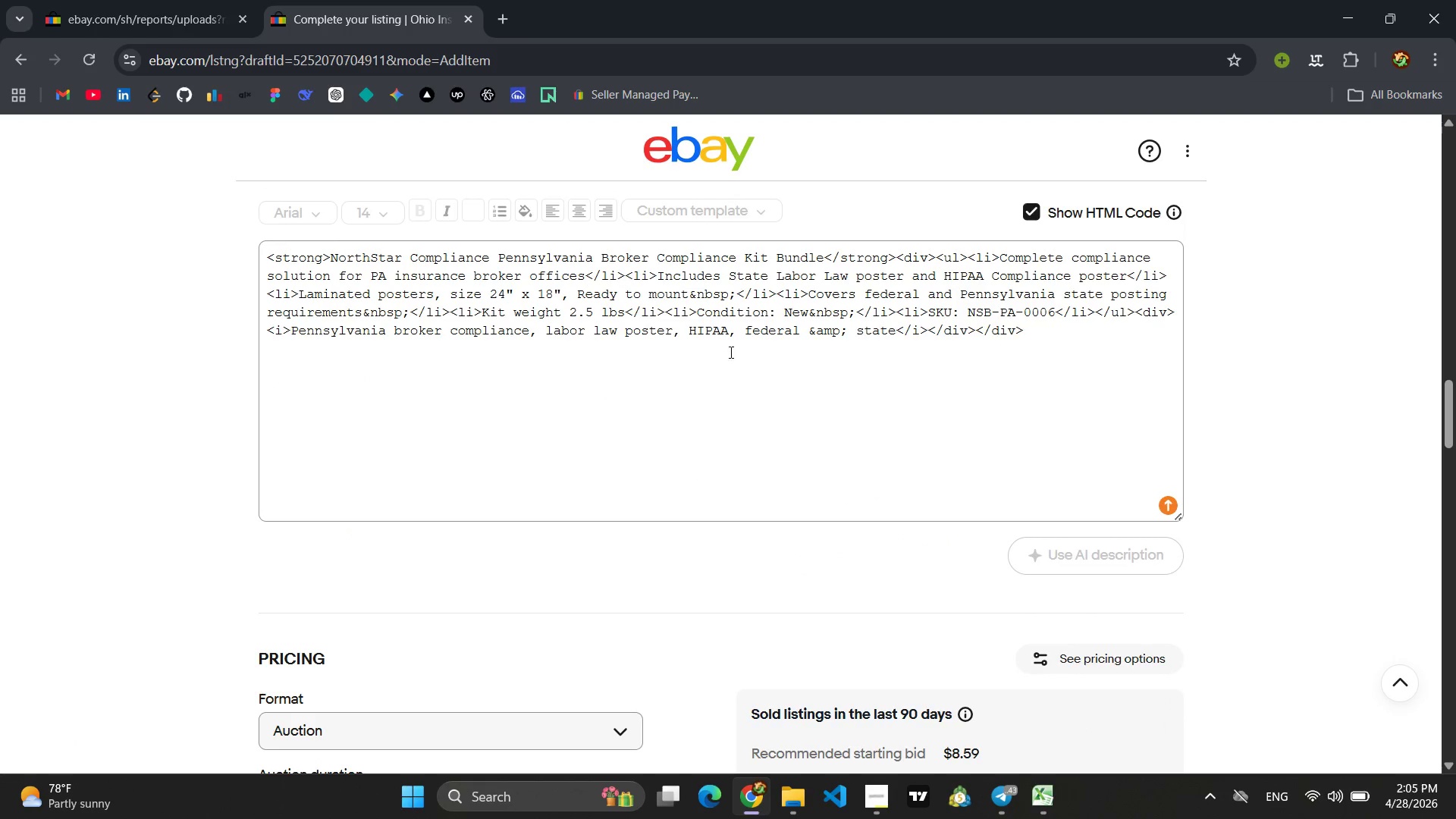 
left_click([700, 291])
 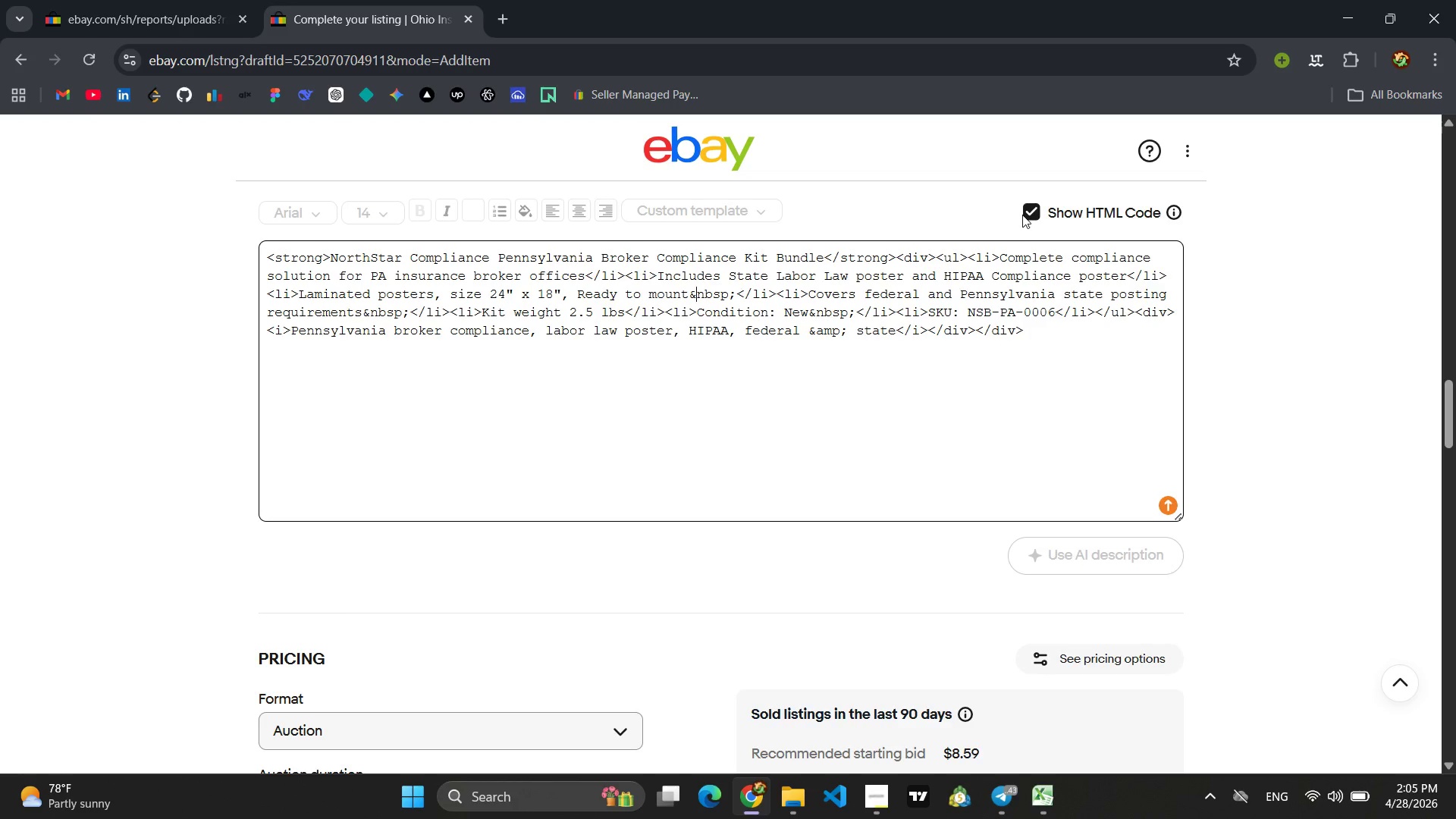 
left_click([1030, 212])
 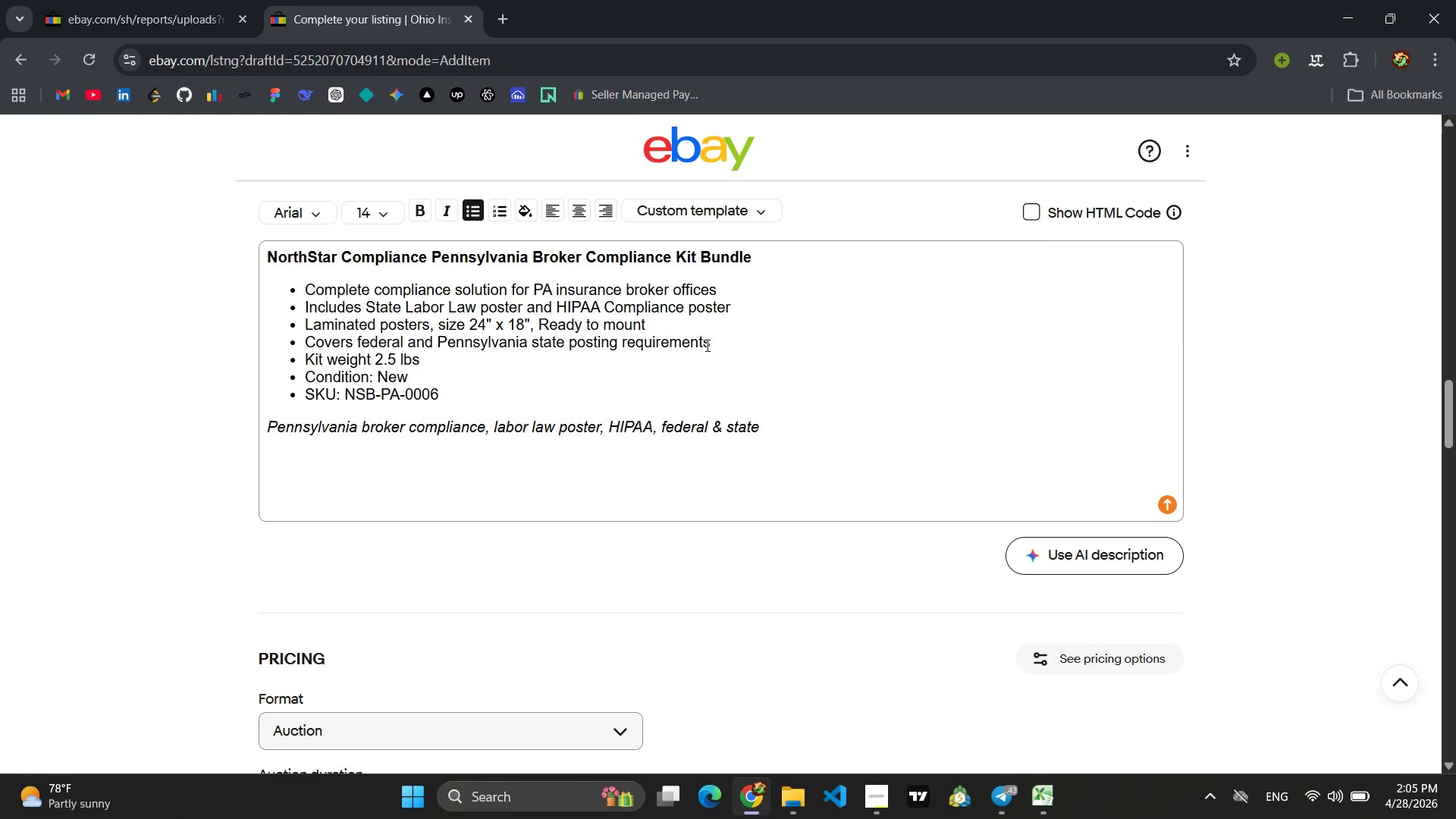 
left_click([706, 345])
 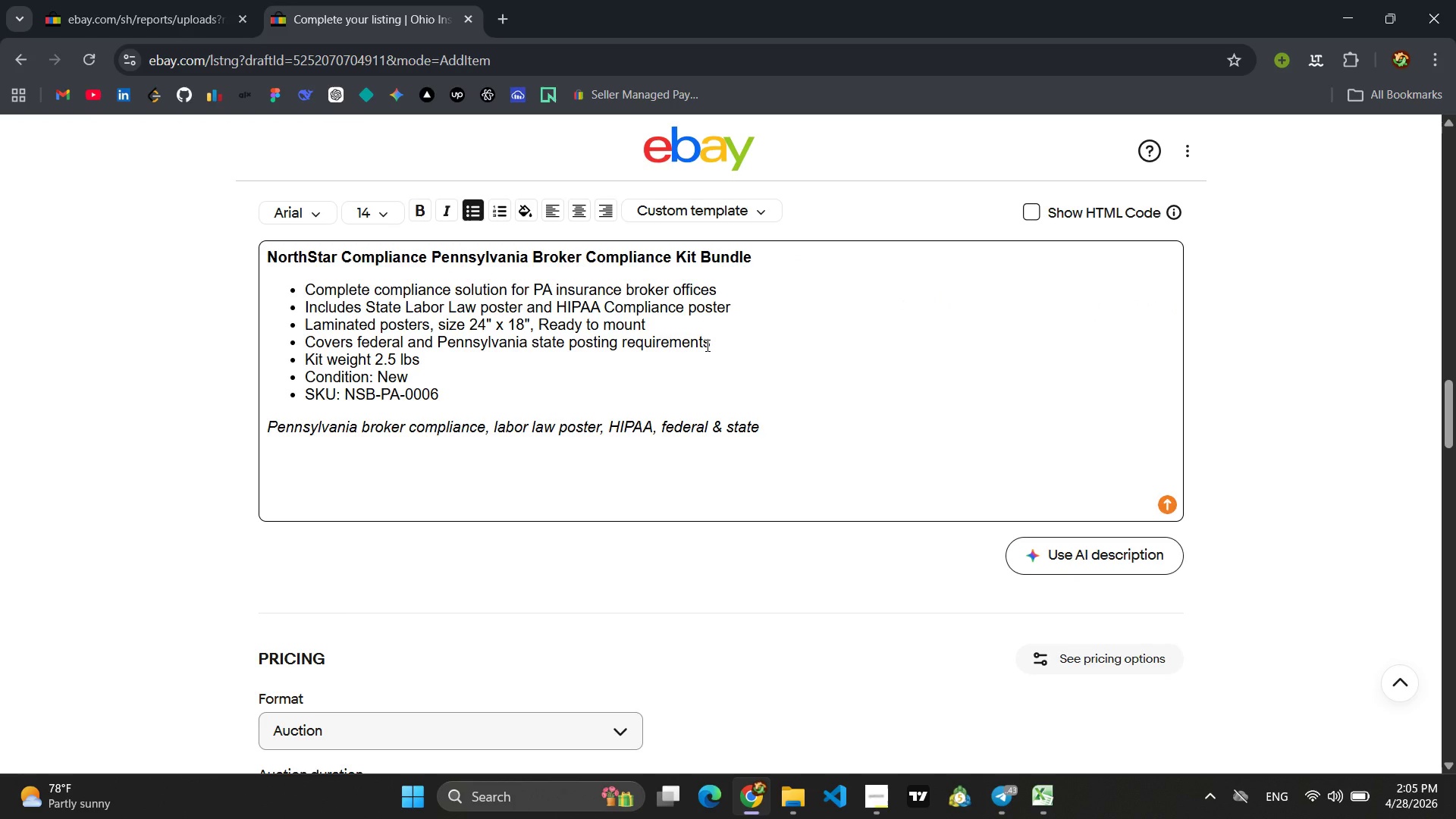 
key(Control+A)
 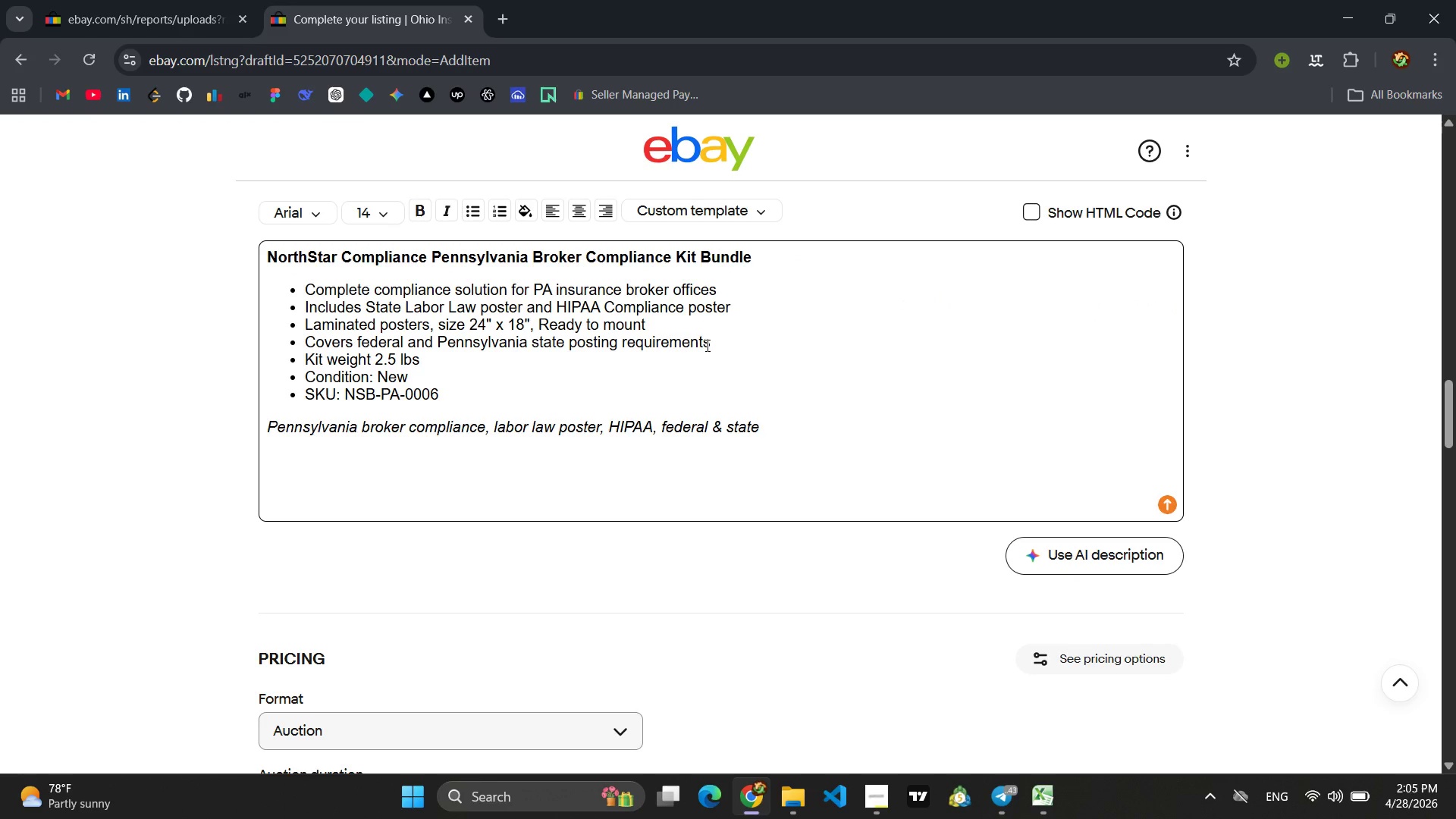 
left_click([706, 347])
 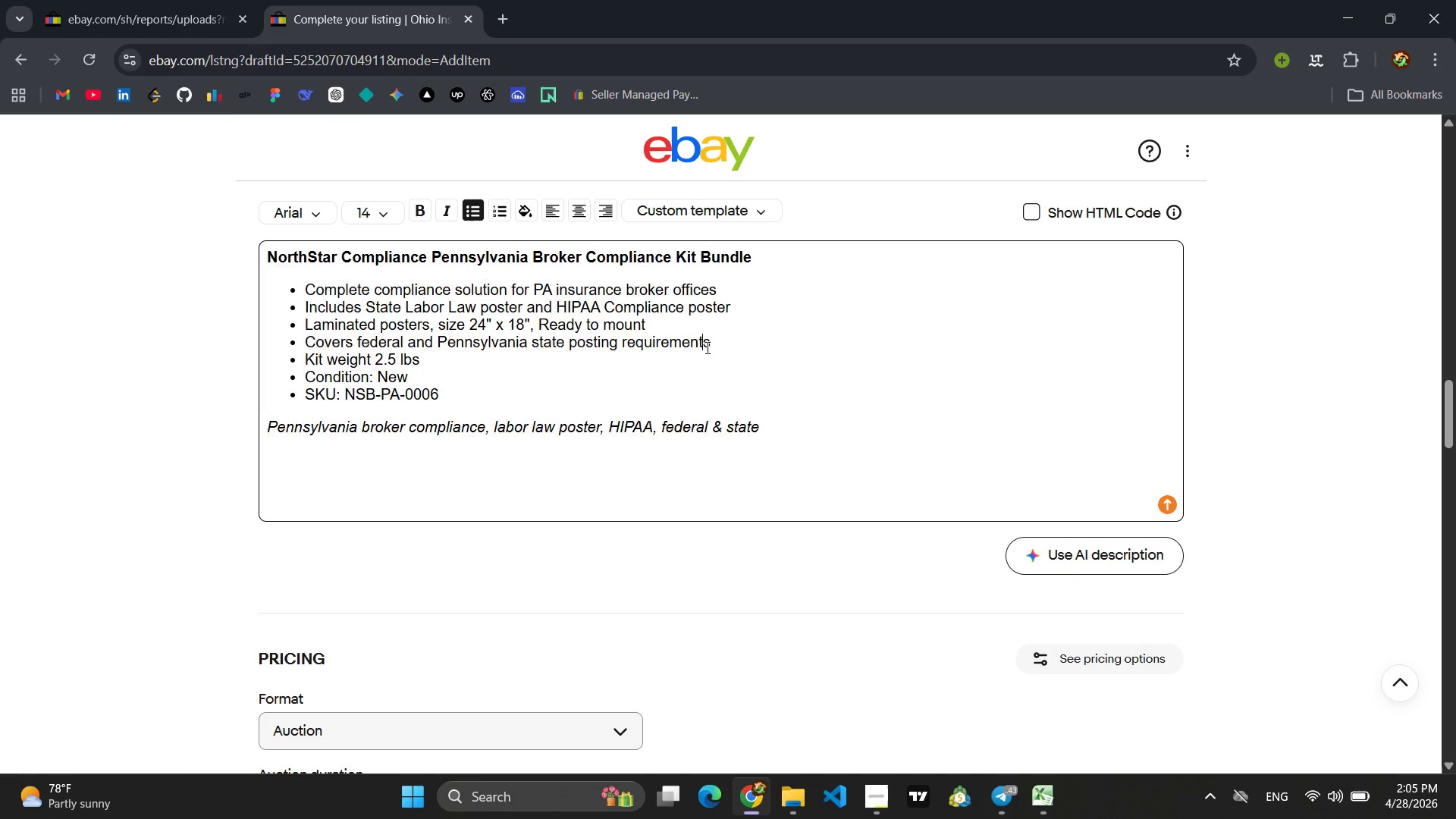 
key(Control+A)
 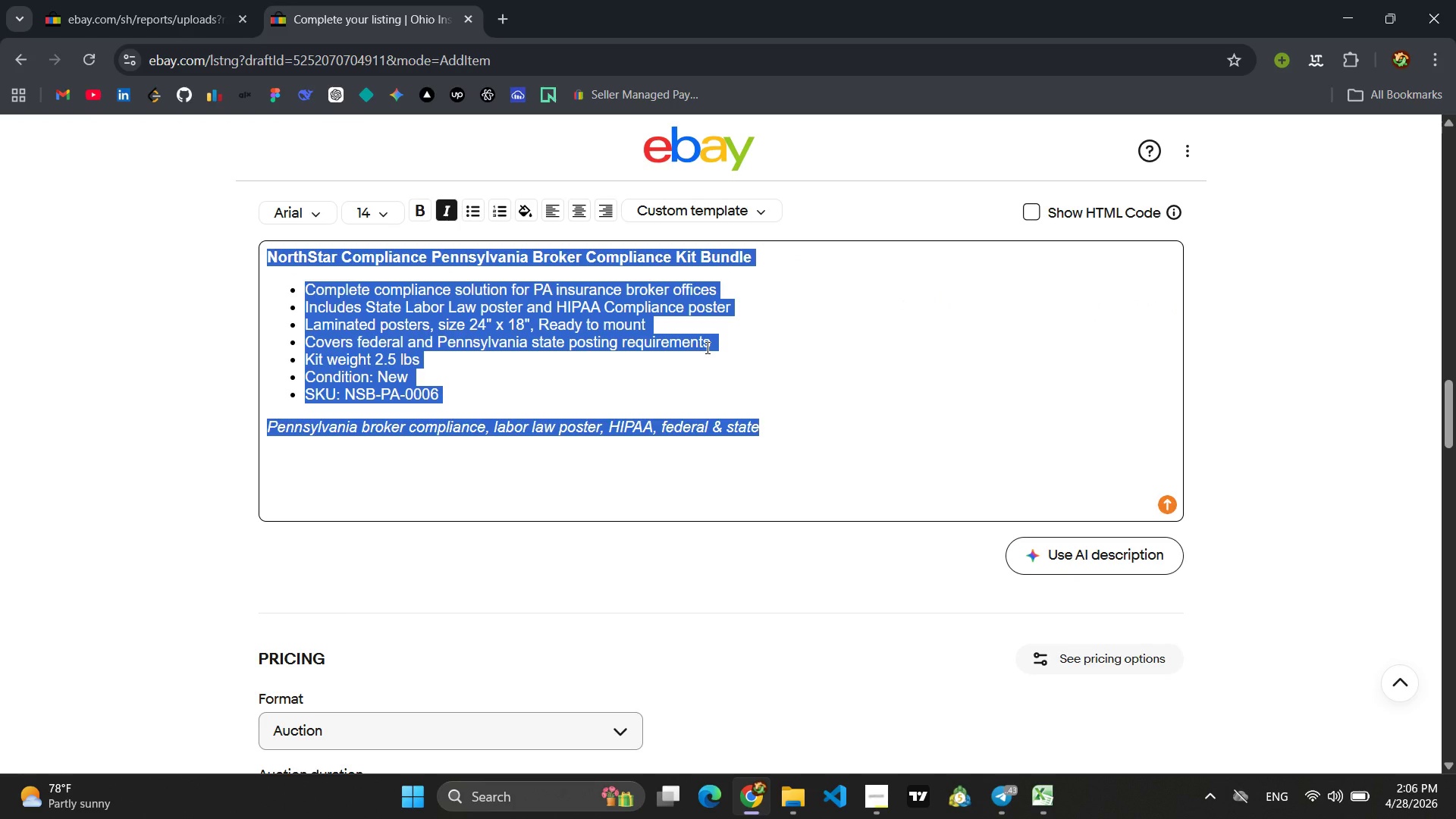 
key(Delete)
 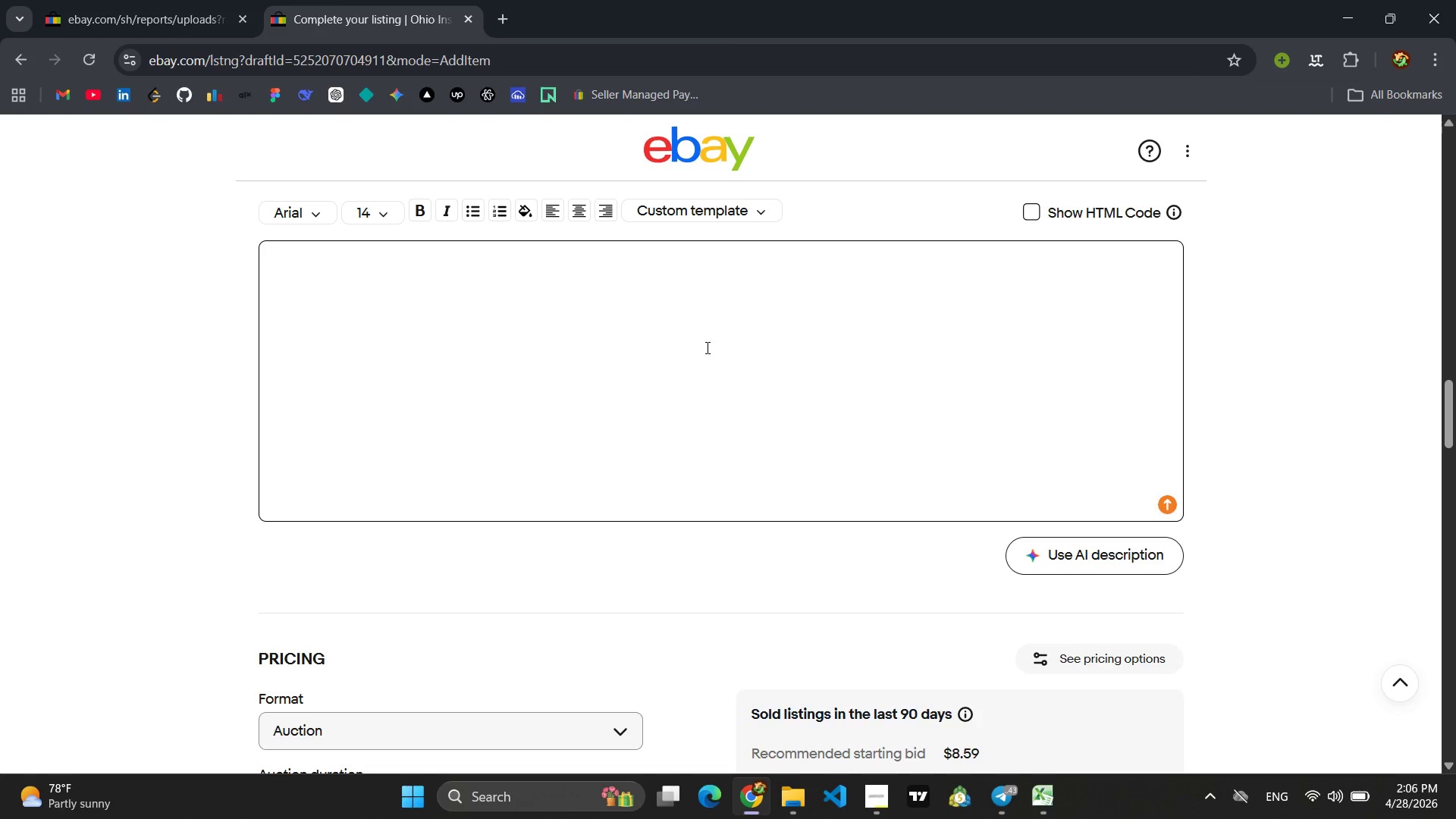 
wait(5.28)
 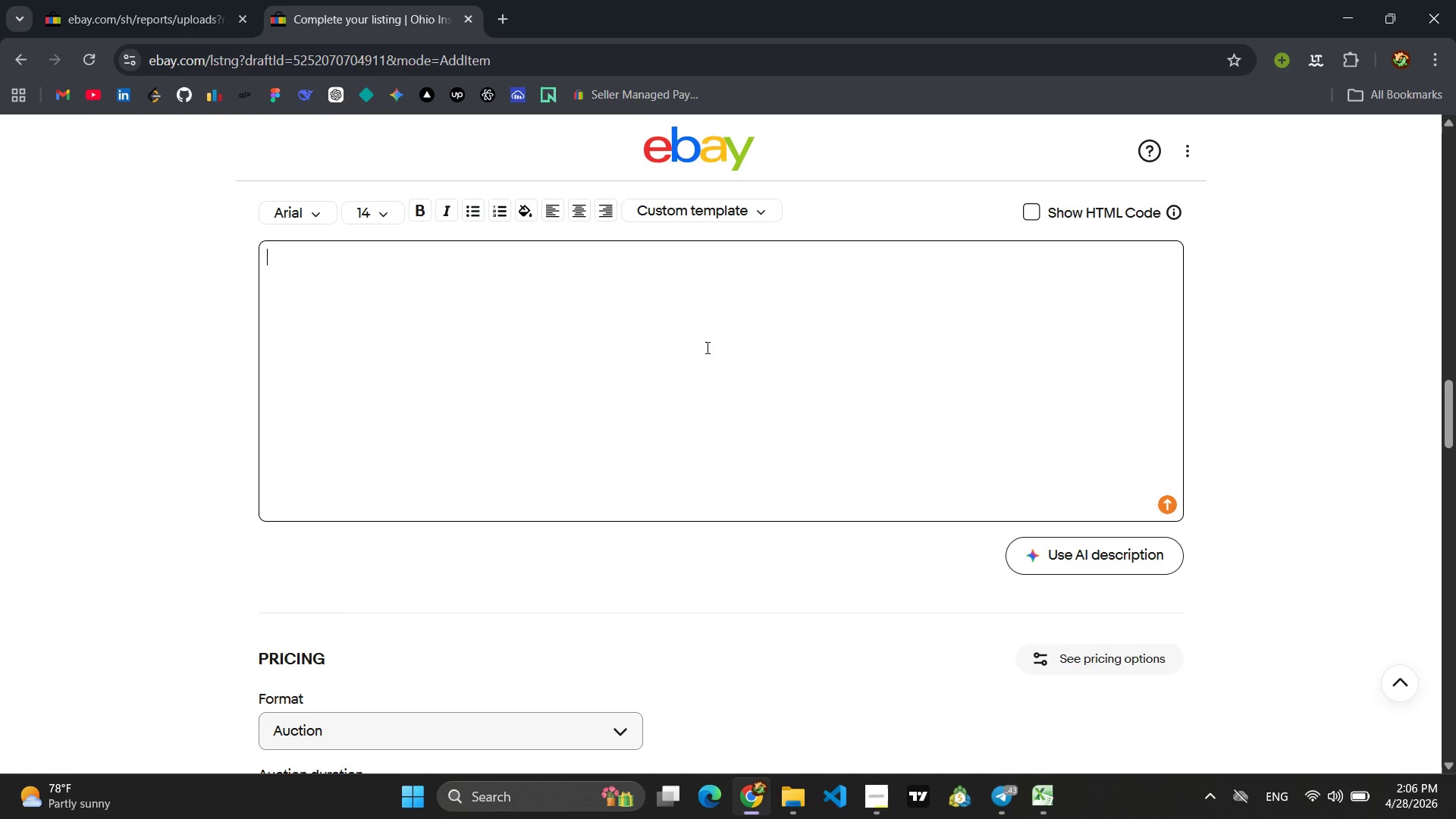 
type(North)
 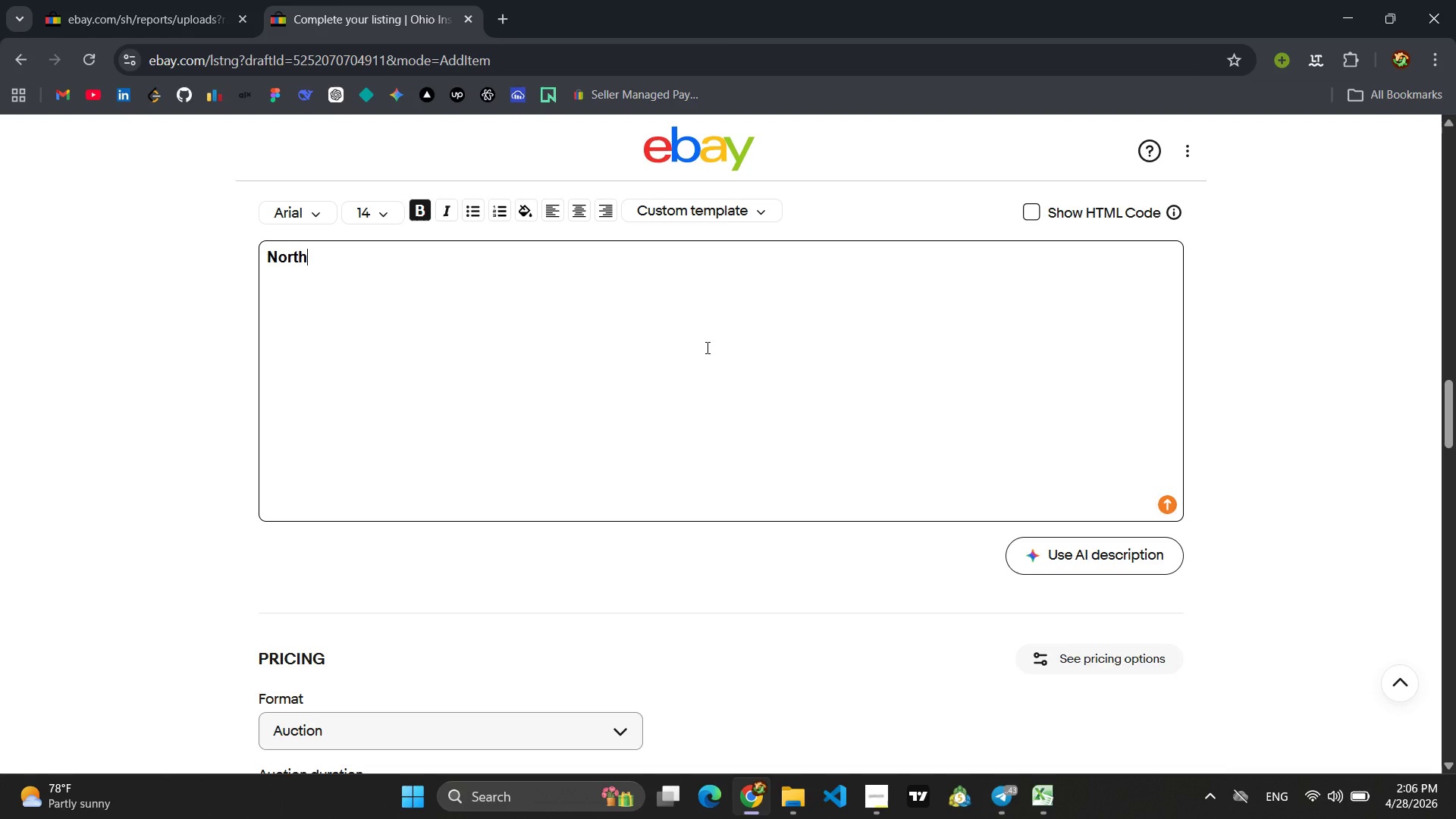 
key(Space)
 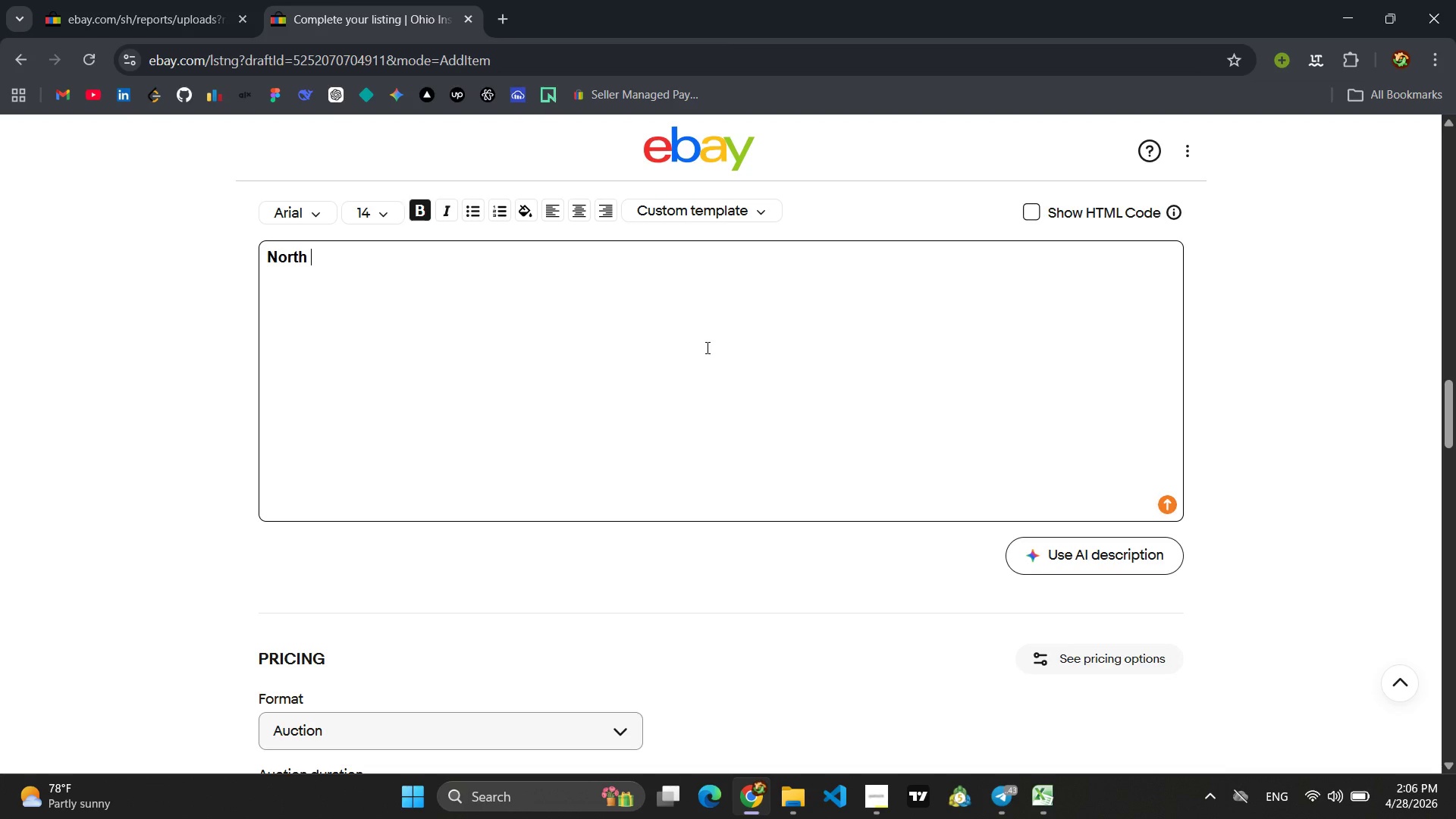 
key(Shift+ShiftLeft)
 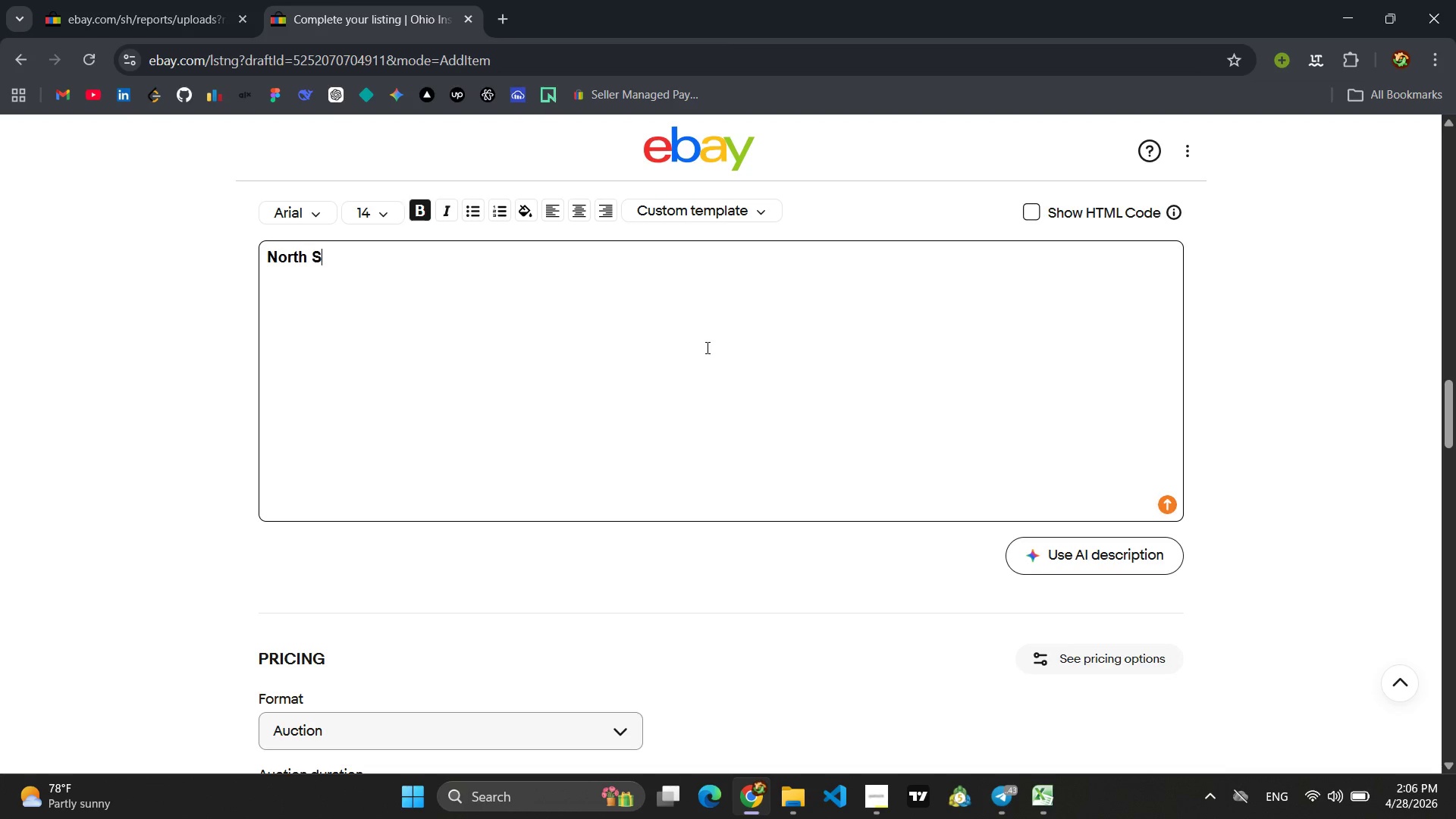 
key(Shift+S)
 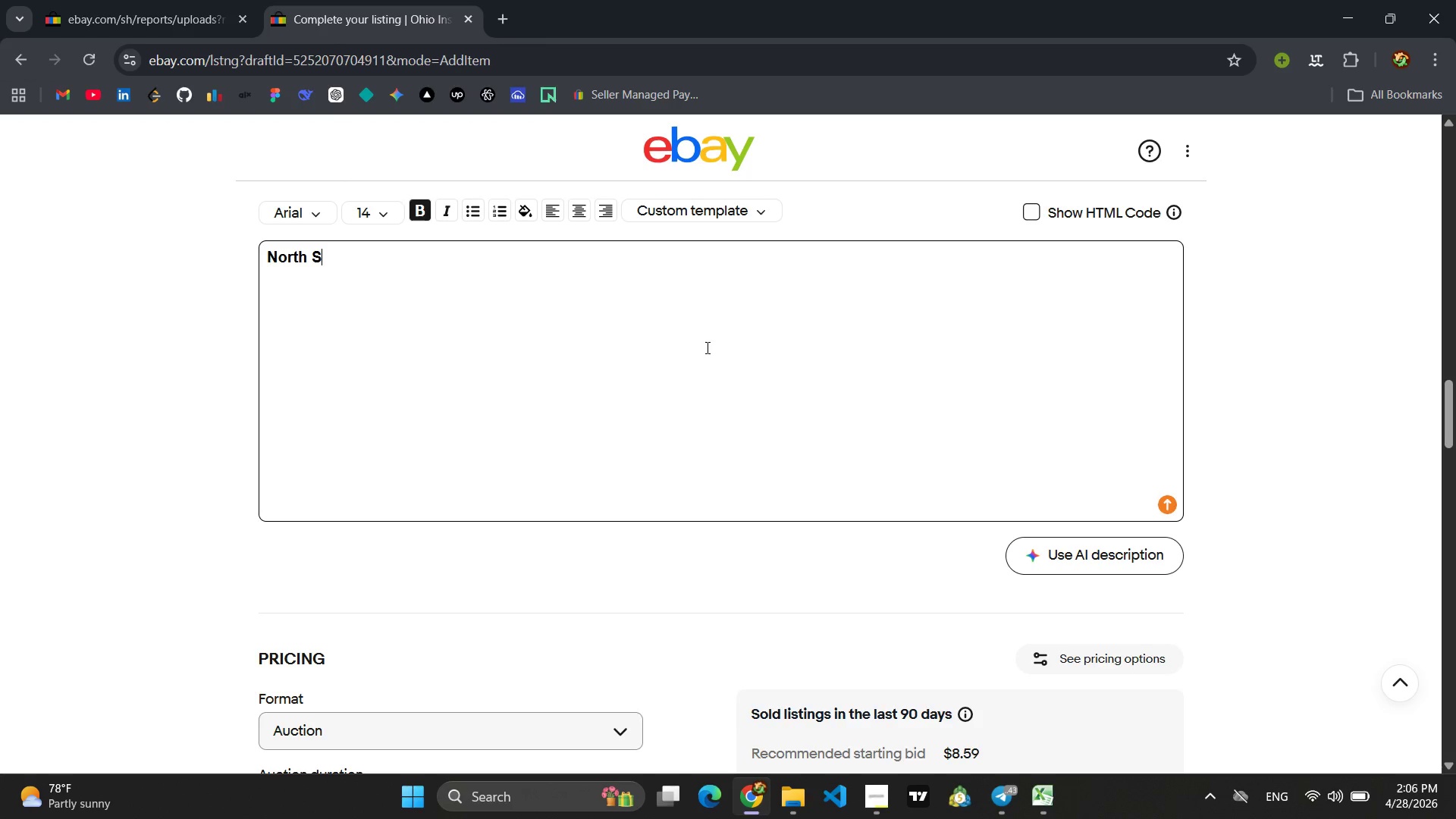 
wait(26.28)
 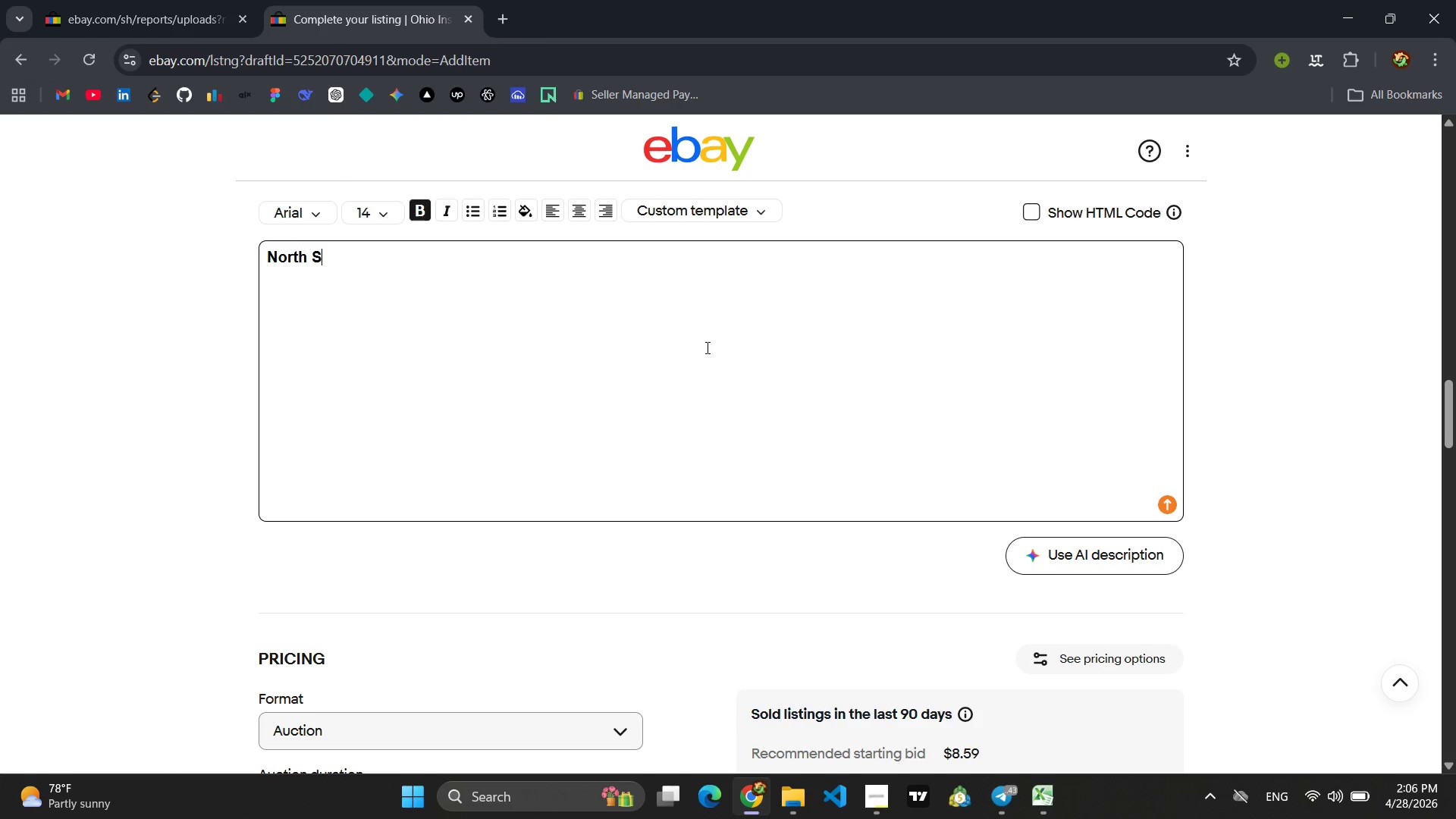 
key(Backspace)
key(Backspace)
type(Star Compliance Ohia)
key(Backspace)
type(o Insurance Exam Prep Std)
key(Backspace)
type(udy System =)
key(Backspace)
type(- Professional Binder)
 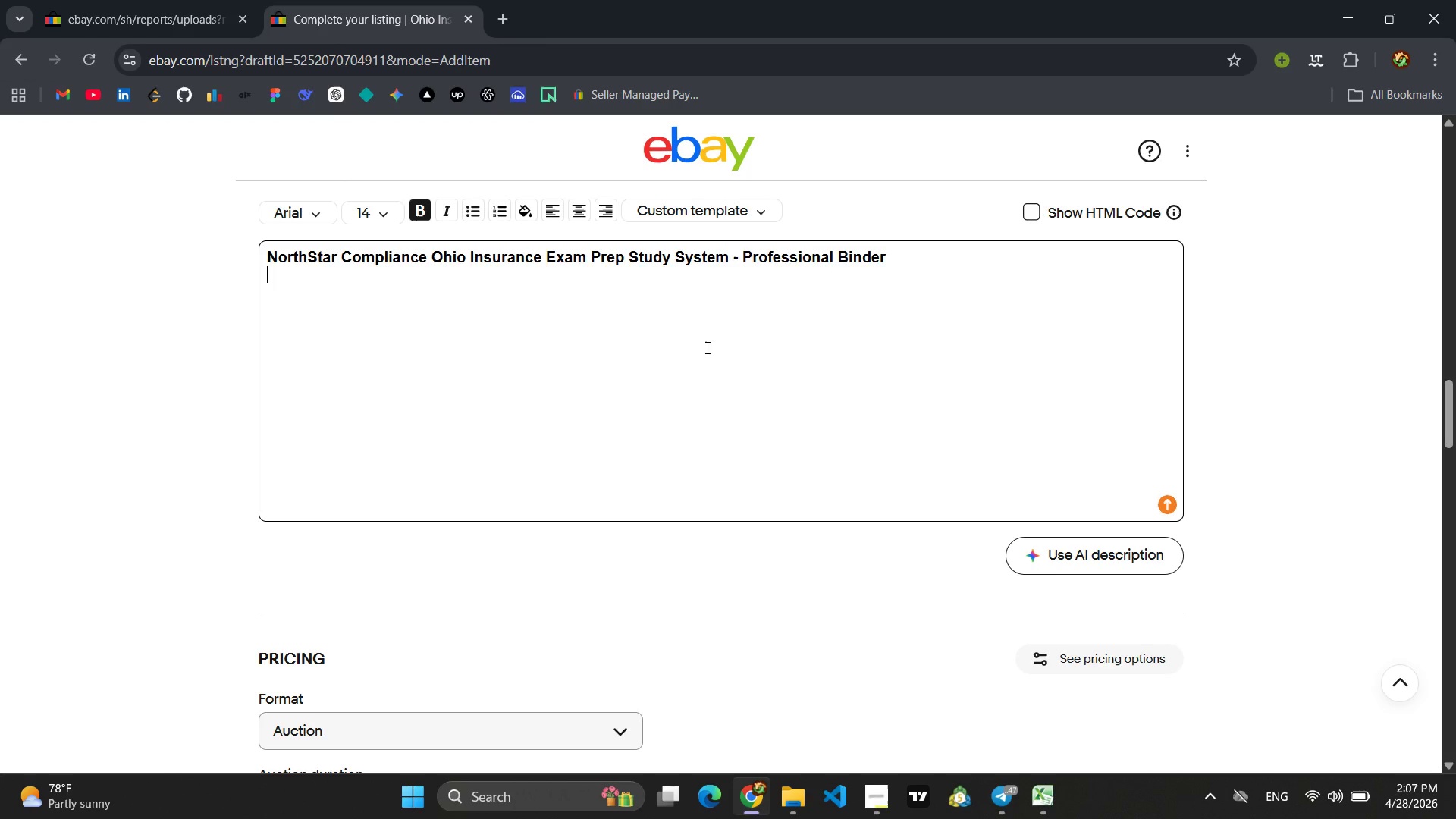 
key(Enter)
 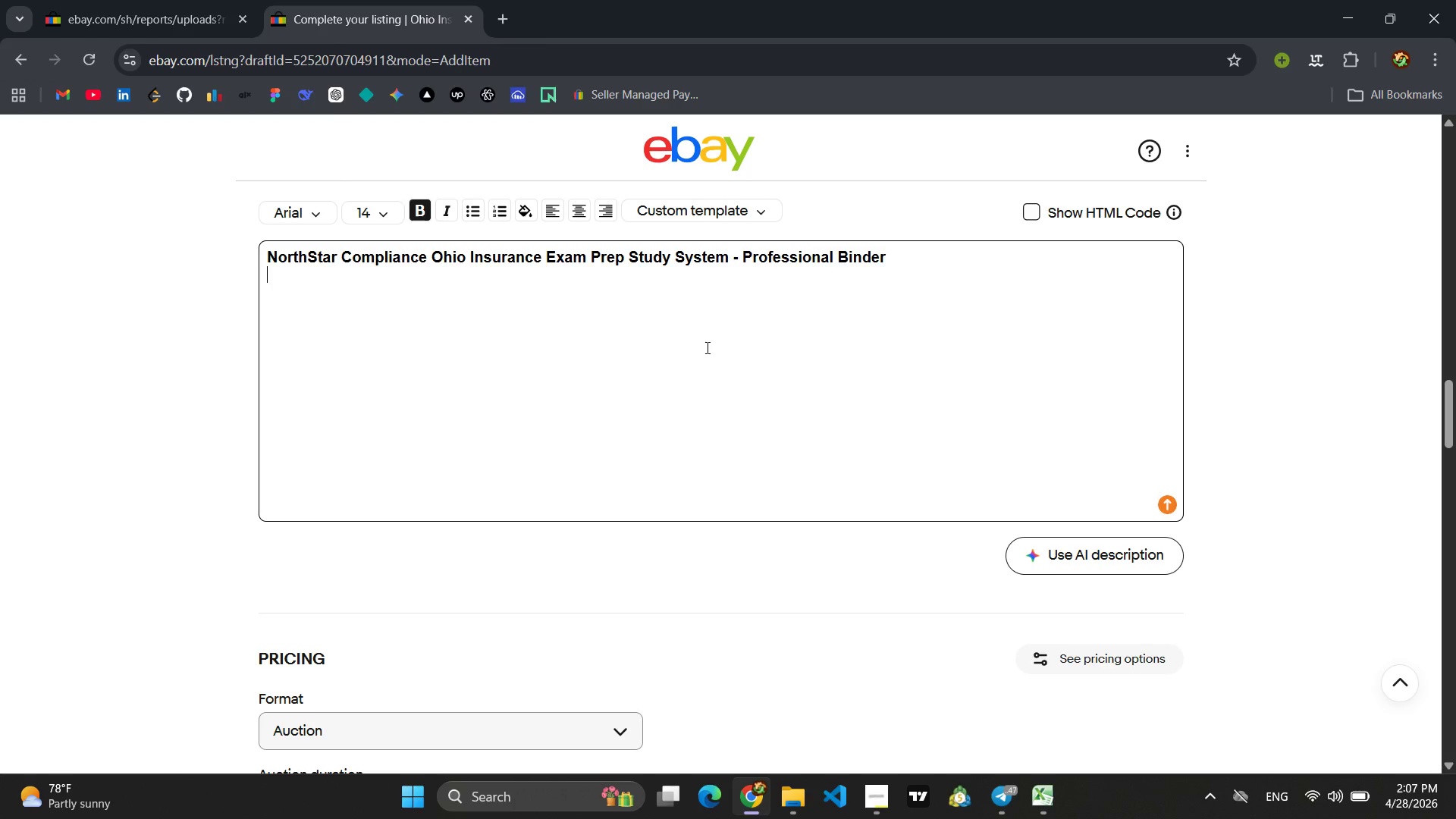 
key(Enter)
 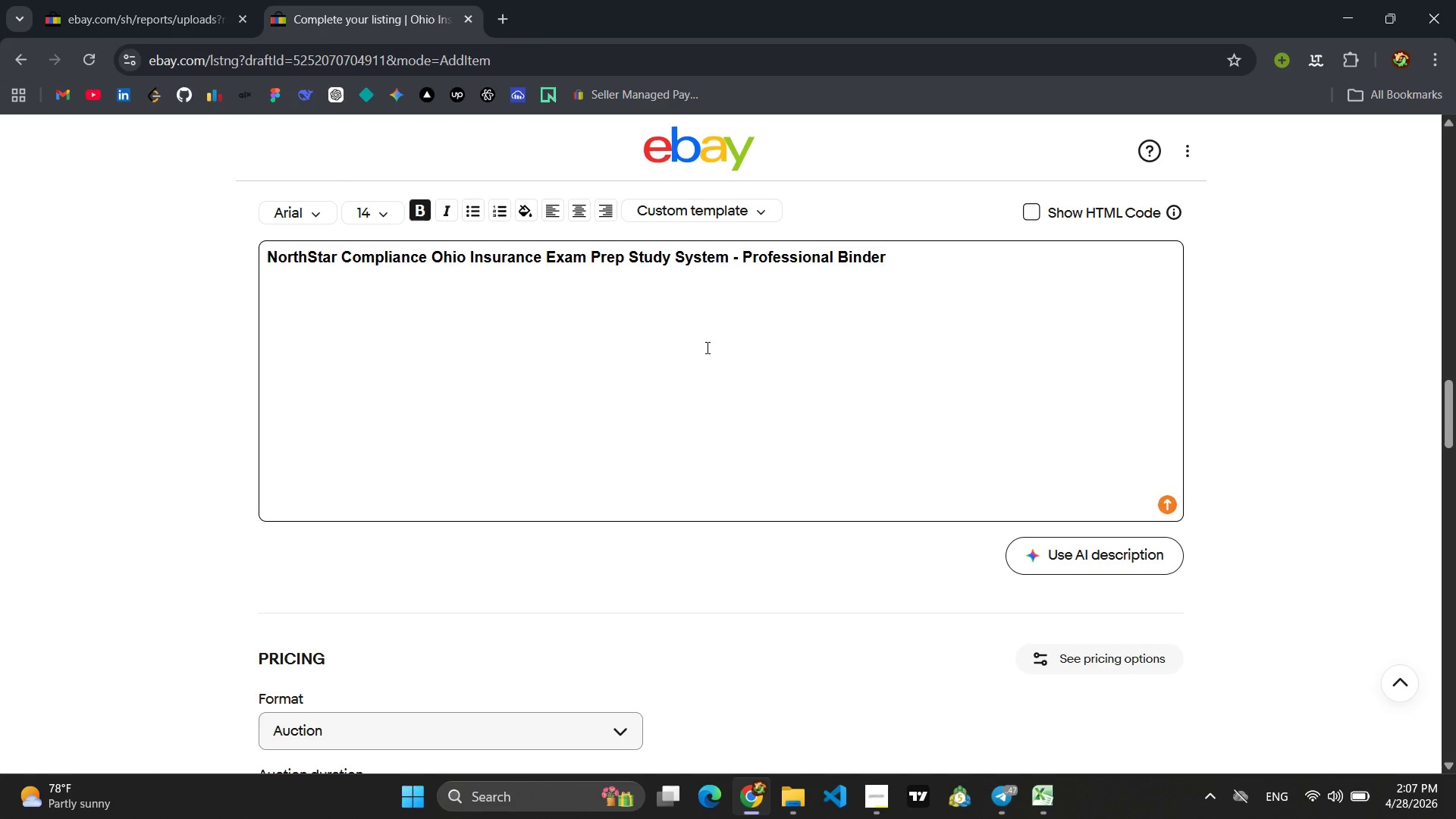 
key(Backspace)
 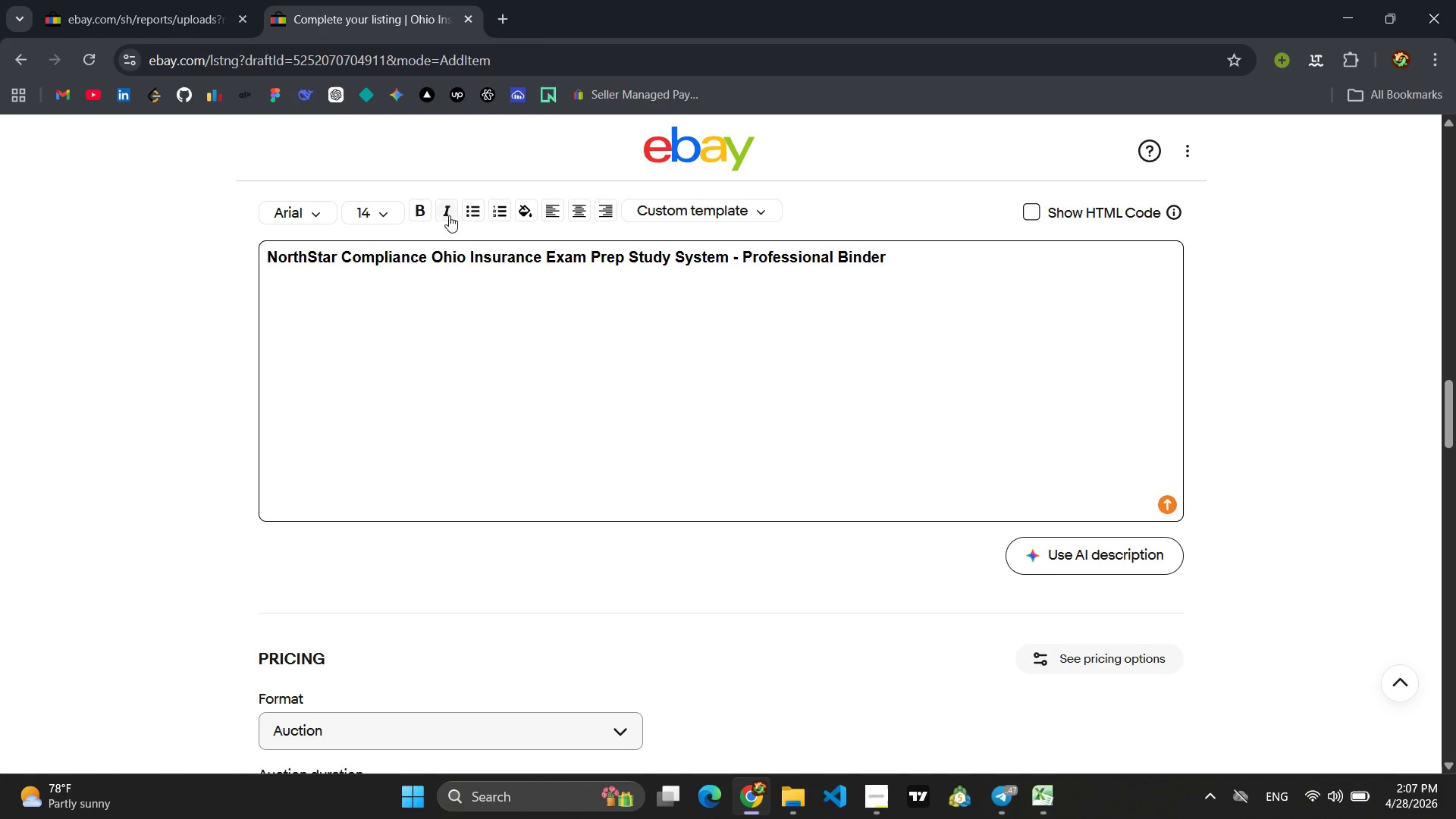 
left_click([475, 206])
 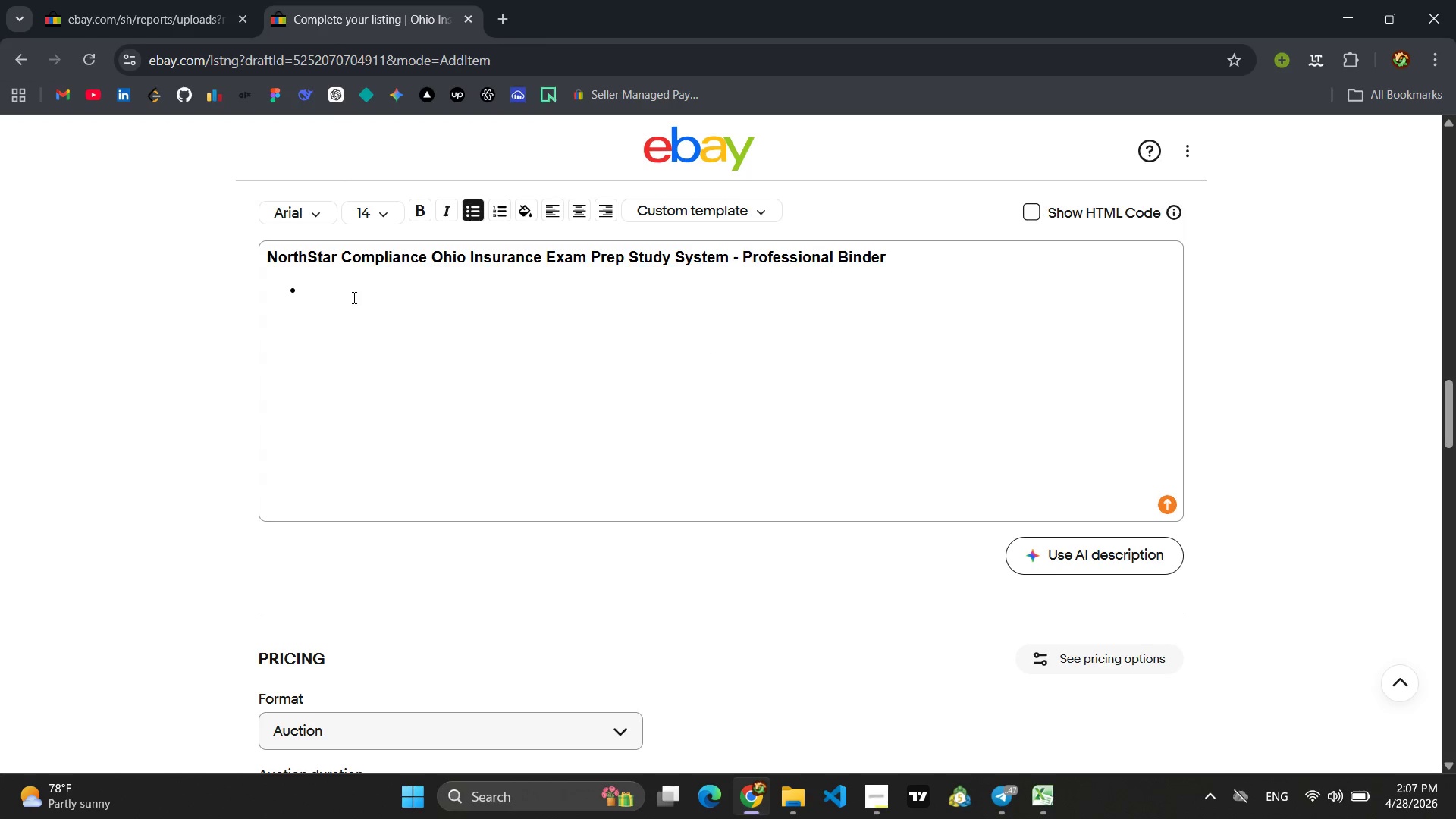 
left_click([353, 297])
 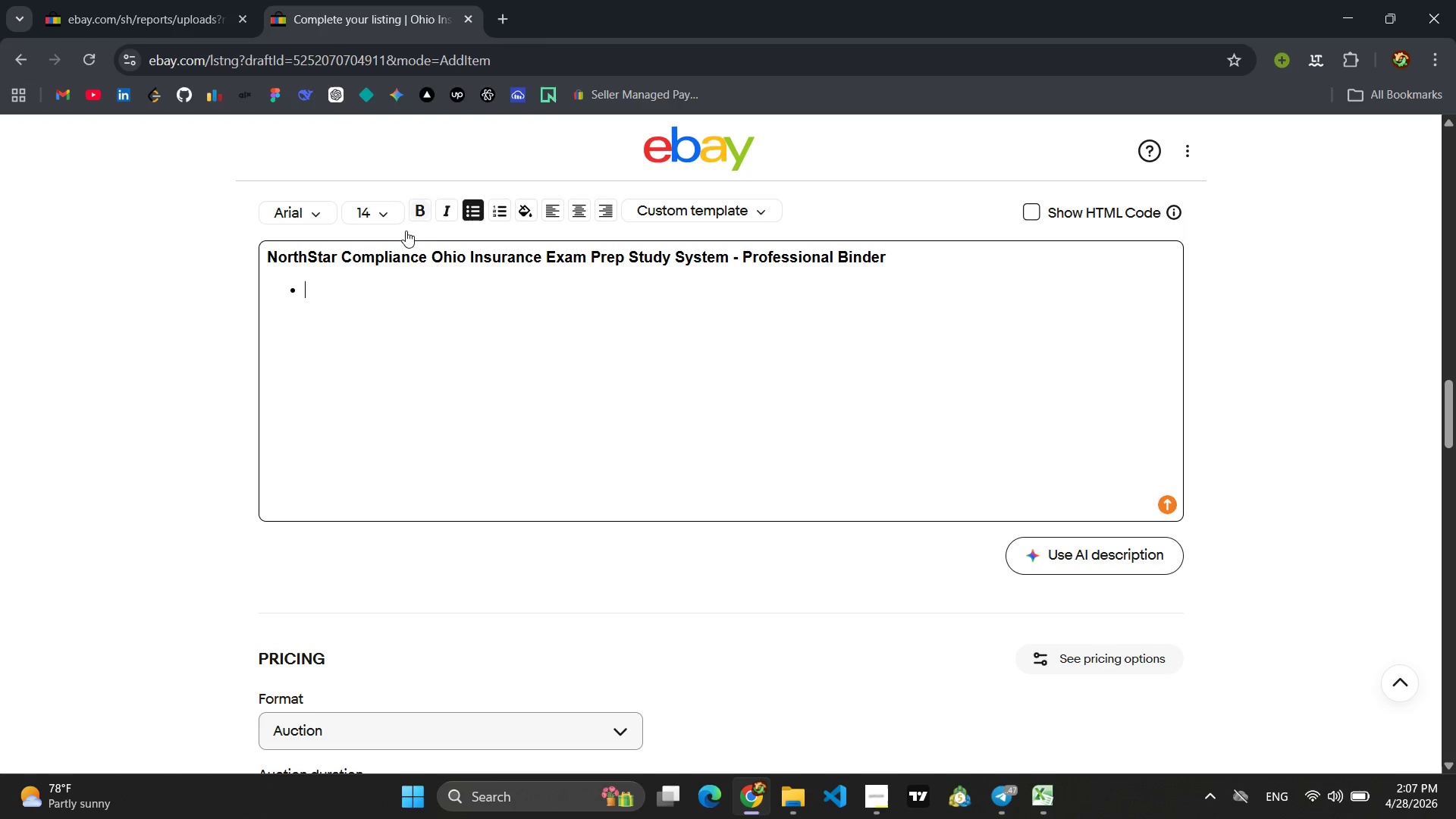 
type(f)
key(Backspace)
type(Ori)
key(Backspace)
type(ganized 3-rig)
key(Backspace)
type(ng i)
key(Backspace)
type(binder with 500 practice questions for ohio )
 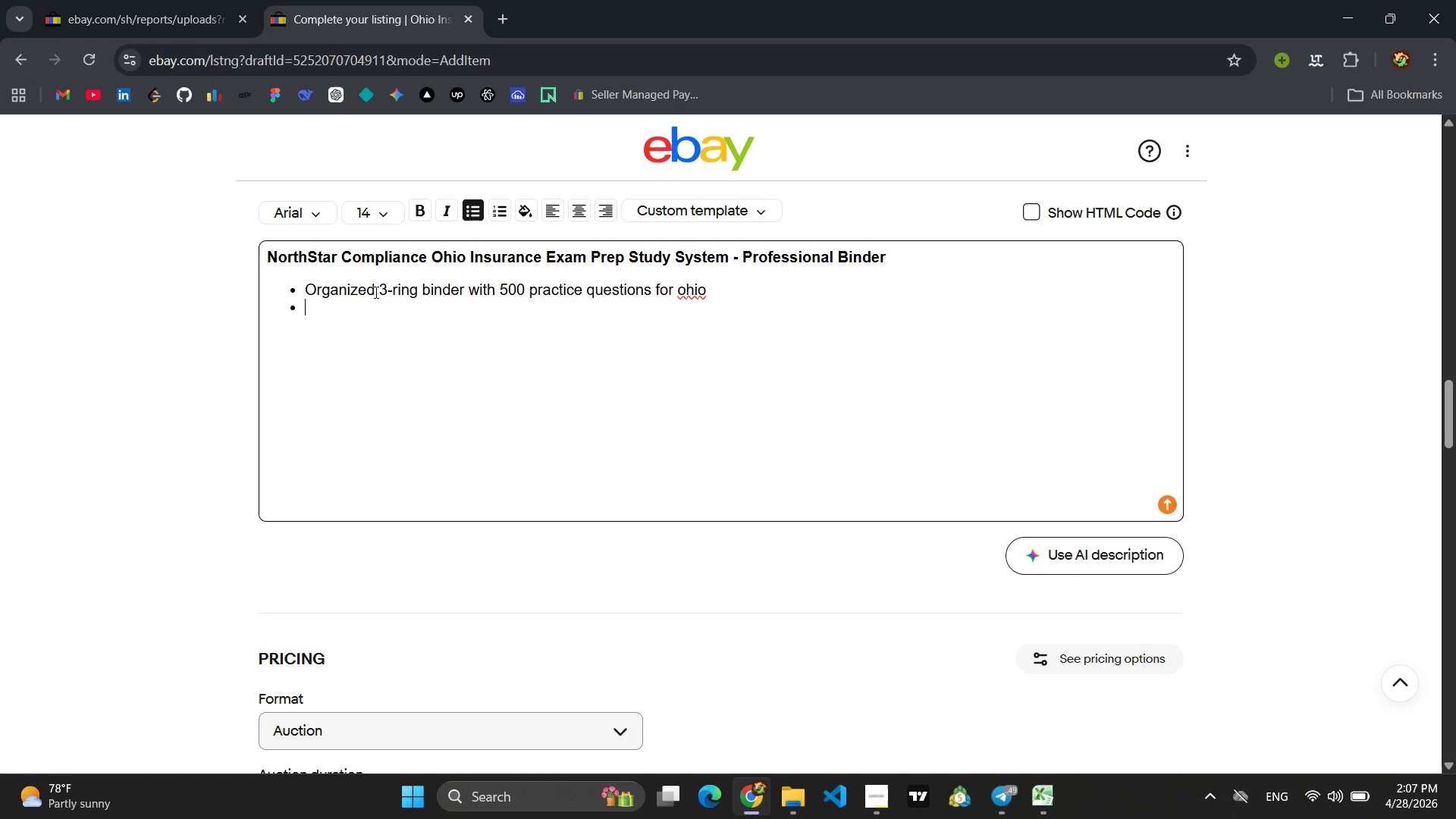 
 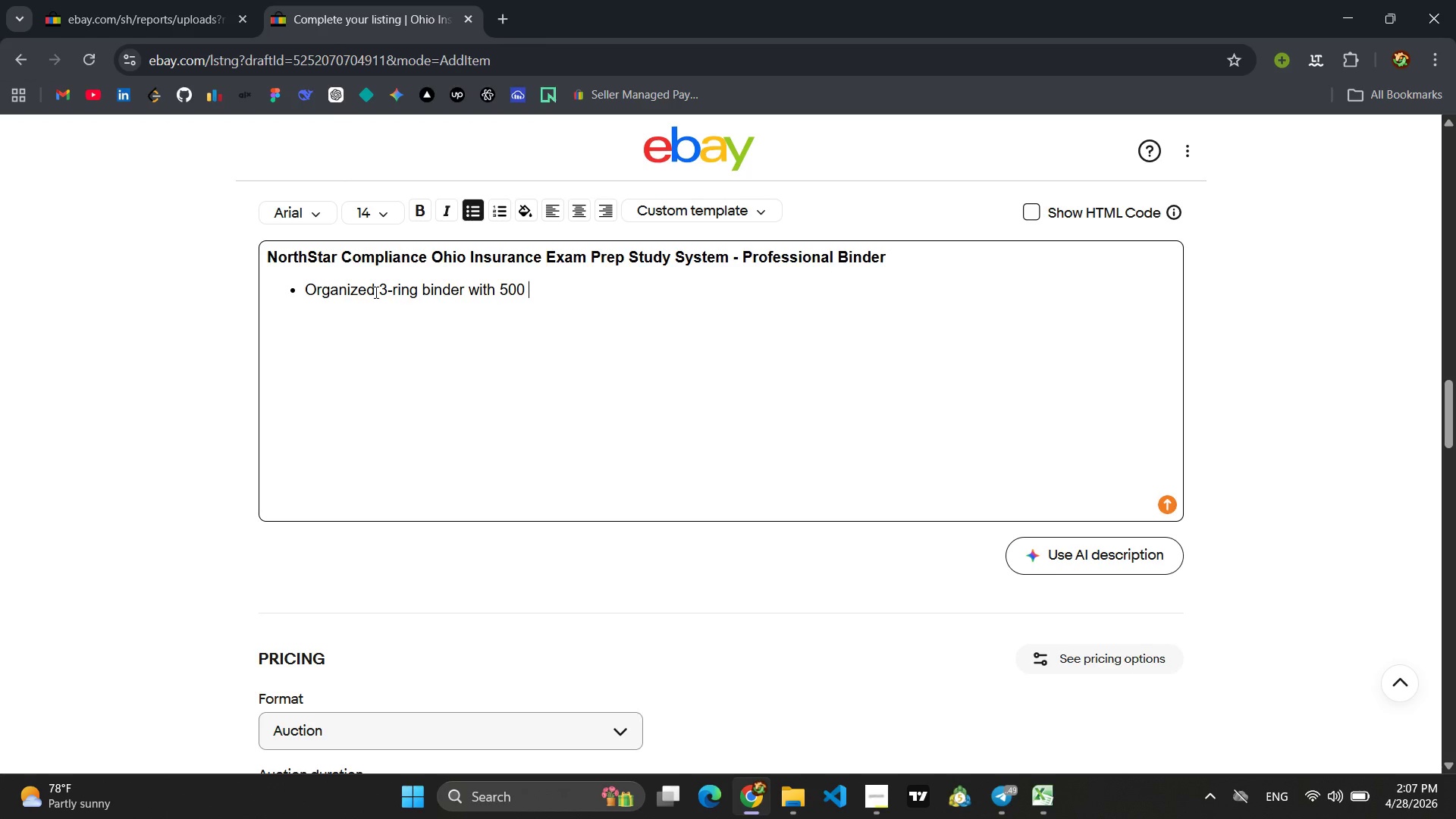 
key(Enter)
 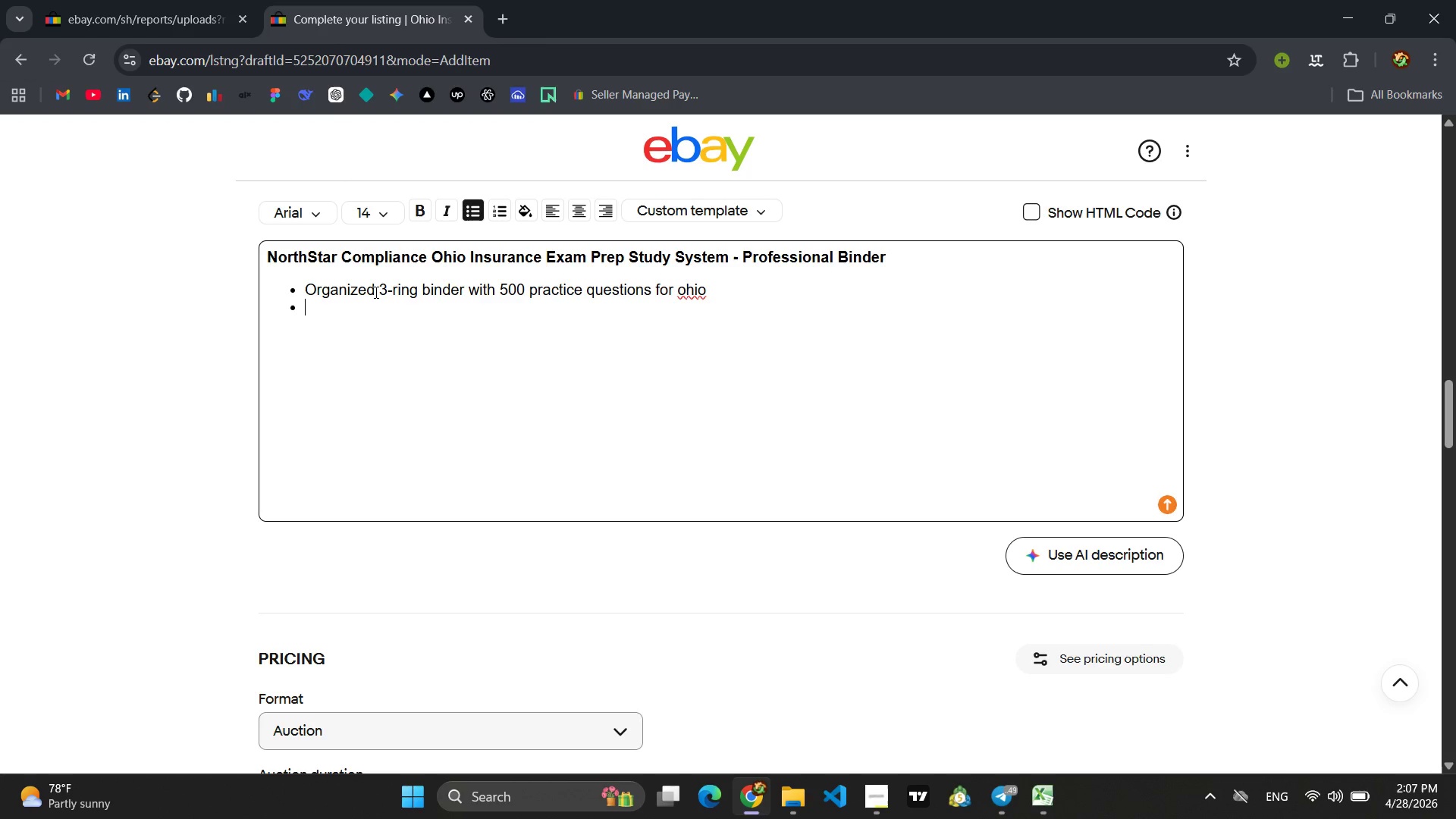 
key(Backspace)
key(Backspace)
key(Backspace)
key(Backspace)
key(Backspace)
key(Backspace)
type(Ohio)
 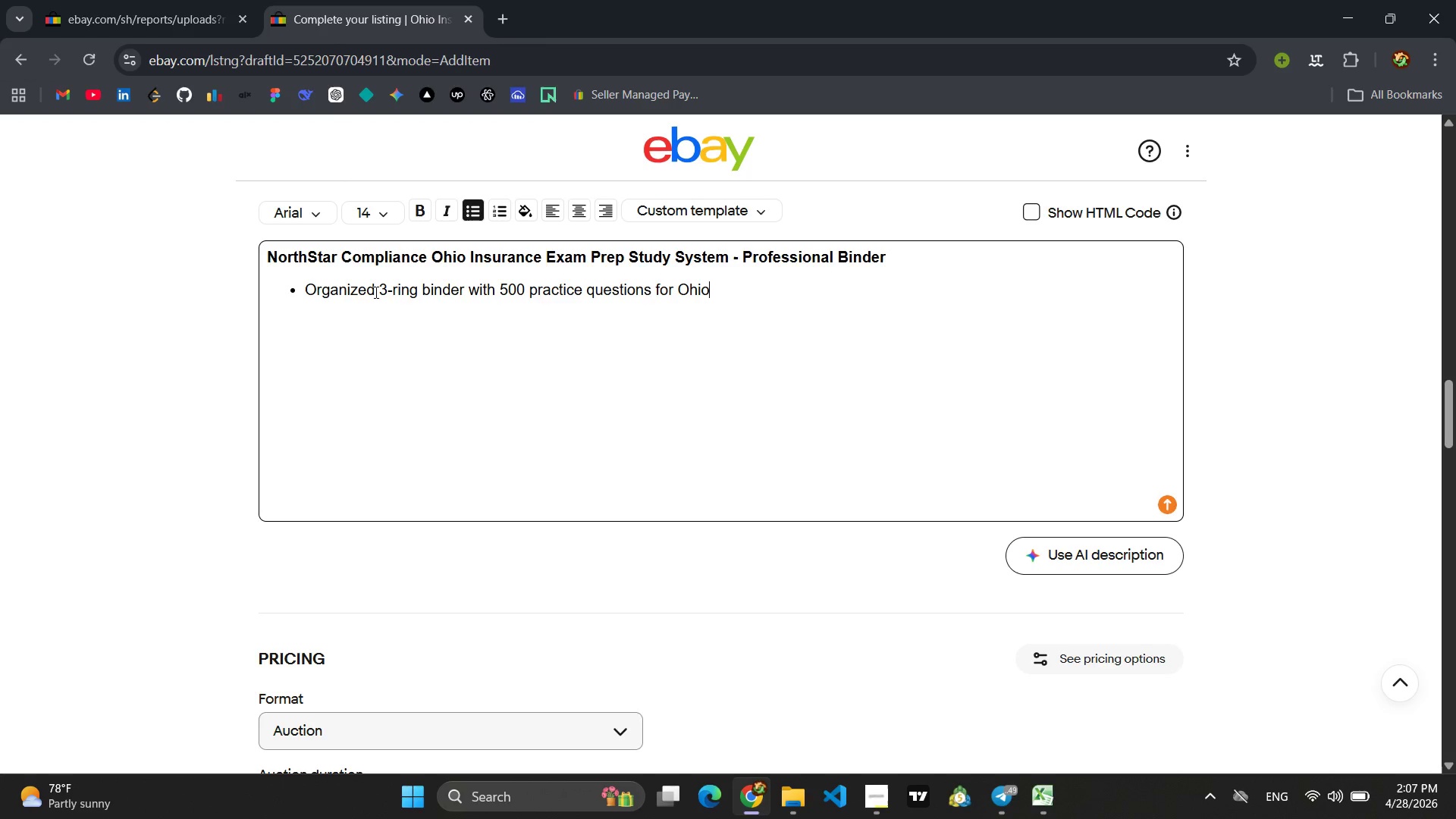 
key(Enter)
 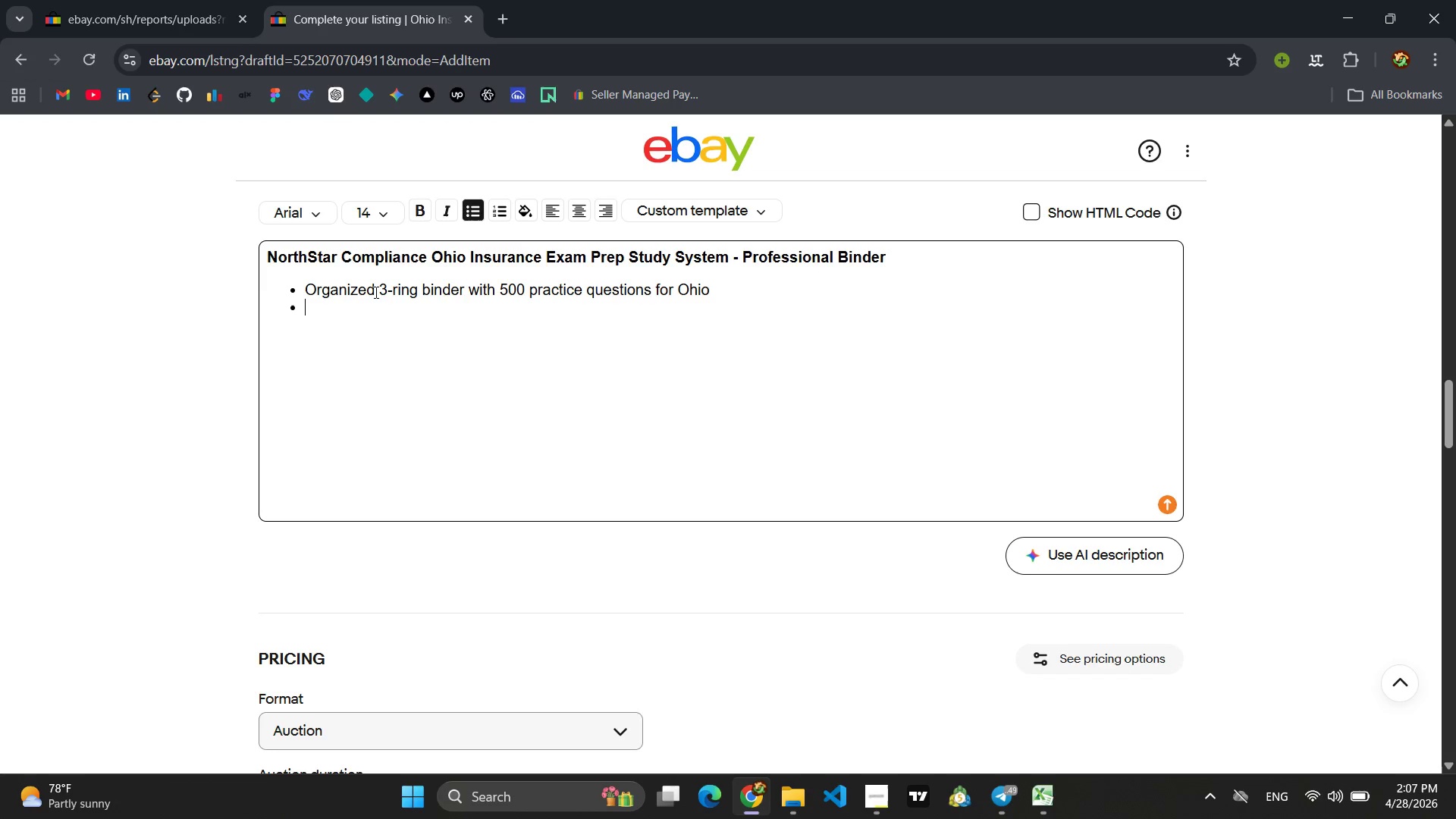 
type(Questions reflect the actual Ohio insuracne Lin)
key(Backspace)
key(Backspace)
key(Backspace)
key(Backspace)
key(Backspace)
key(Backspace)
type(c)
key(Backspace)
type(nce )
 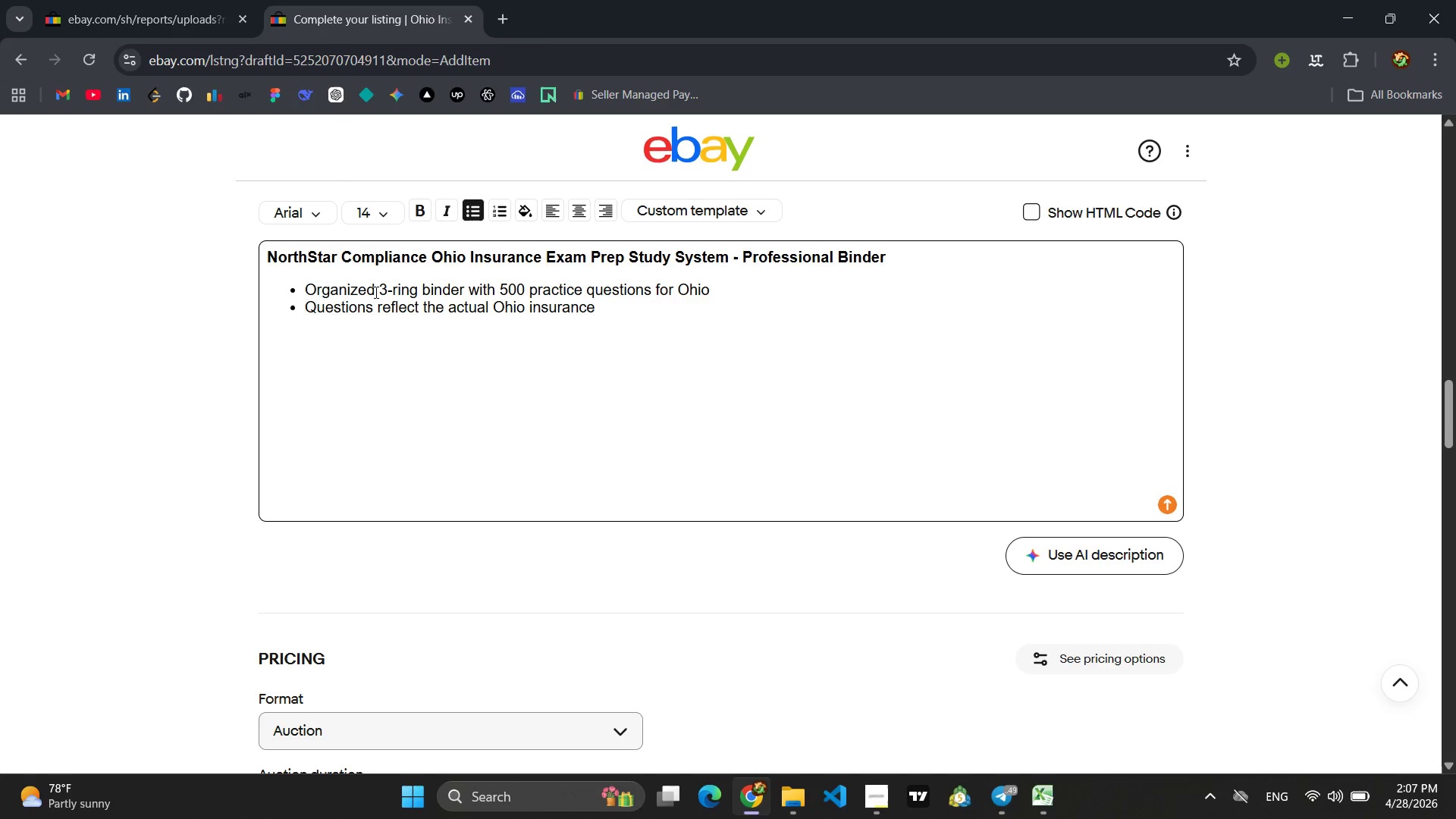 
type(licensing exam content )
 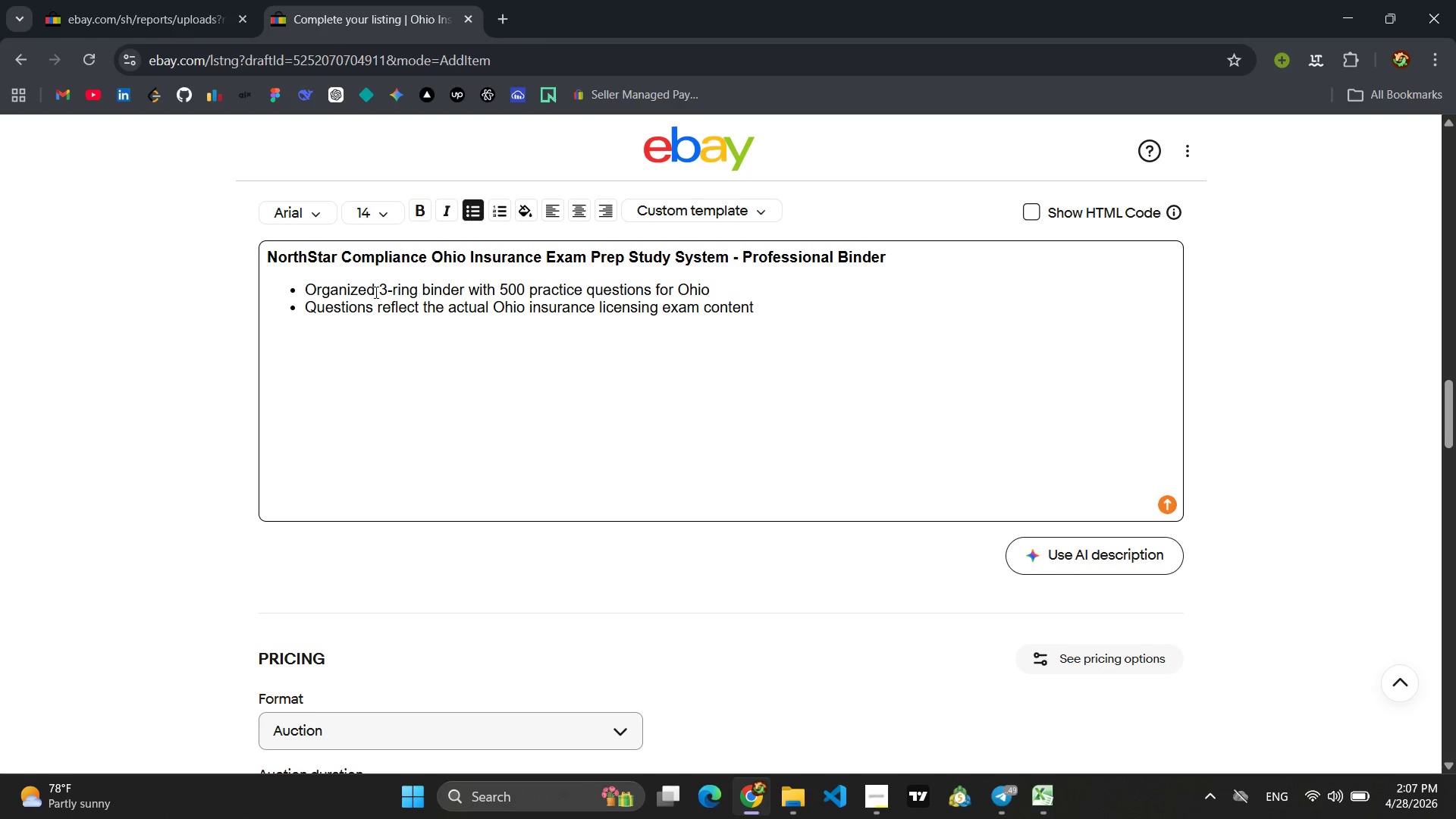 
key(Enter)
 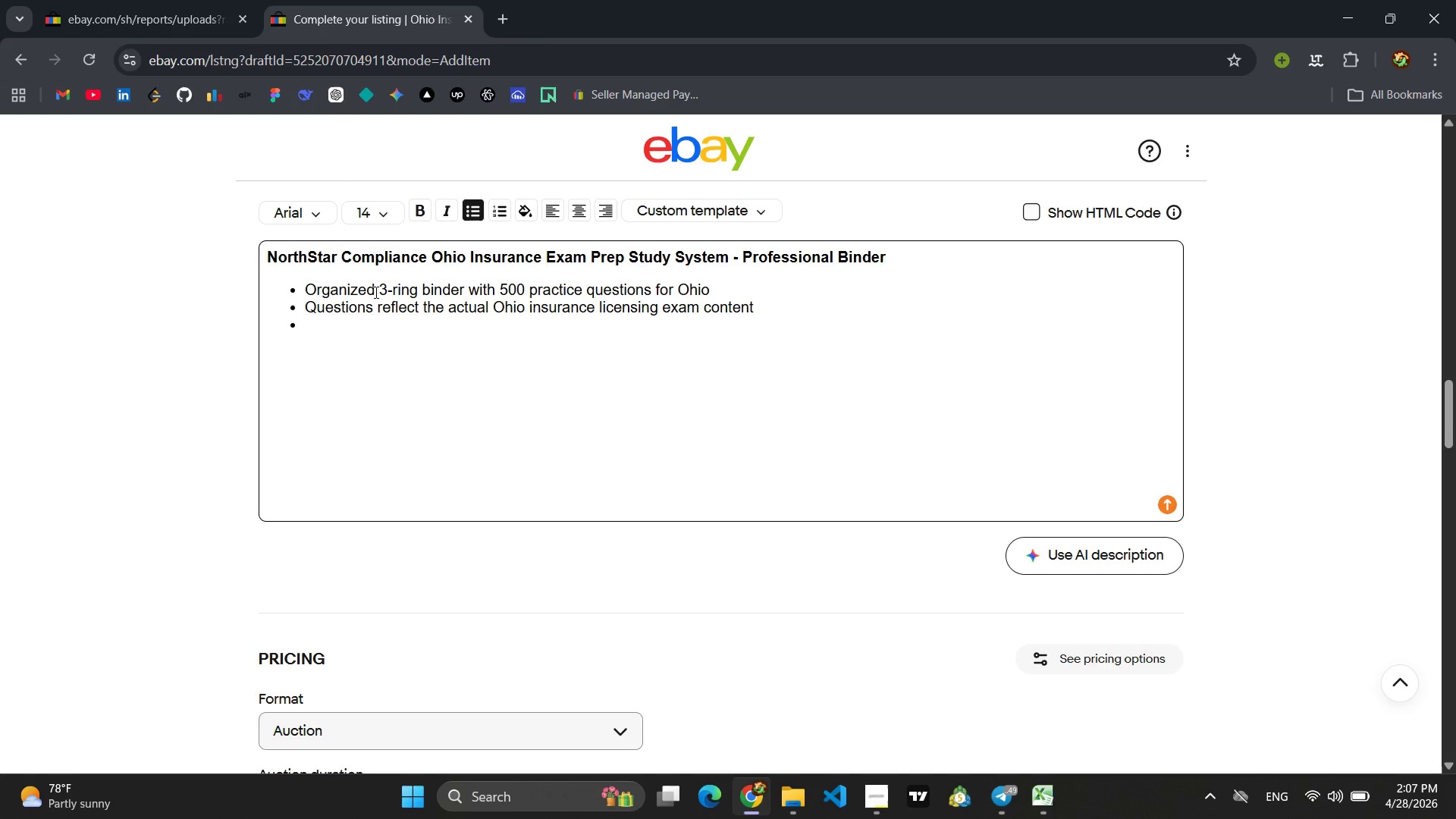 
type(Durable construction )
key(Backspace)
type( )
key(Backspace)
type(, dimme)
key(Backspace)
key(Backspace)
key(Backspace)
type(ent)
key(Backspace)
key(Backspace)
key(Backspace)
type(mensions )
key(Backspace)
type(: 11" x 9" x 2", wieght )
key(Backspace)
key(Backspace)
key(Backspace)
key(Backspace)
key(Backspace)
key(Backspace)
type(eight 3.2 lbs)
 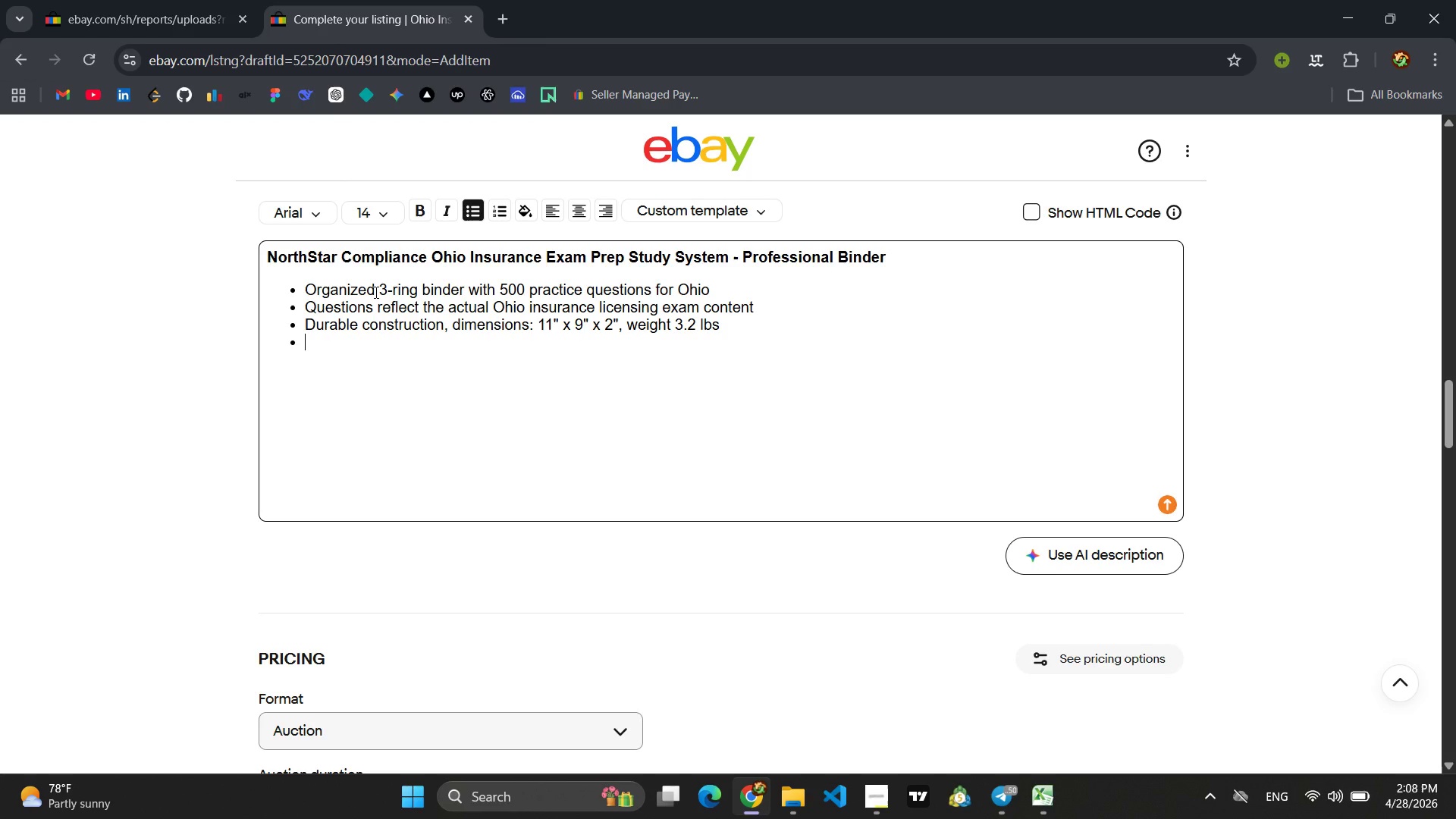 
 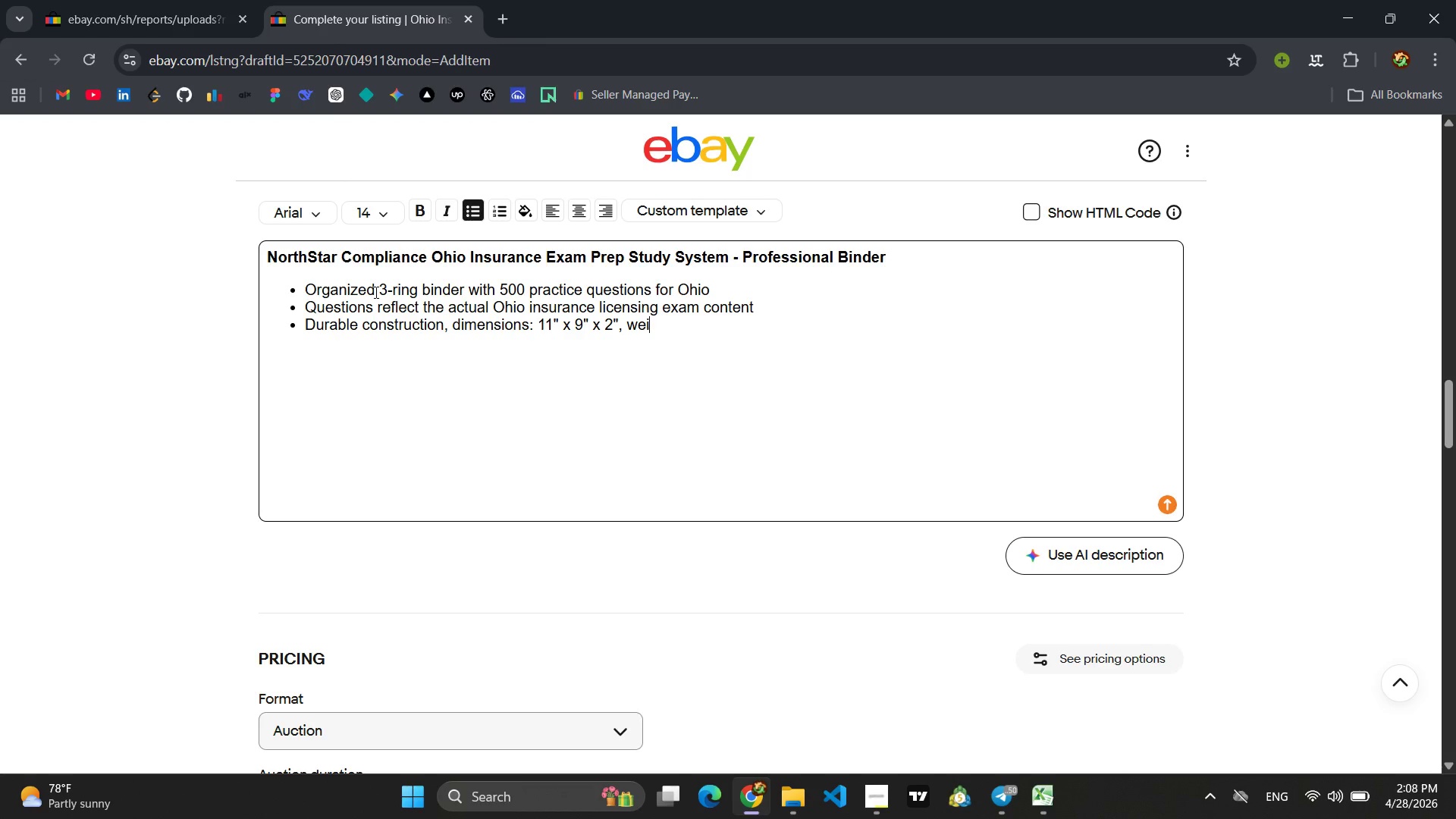 
key(Enter)
 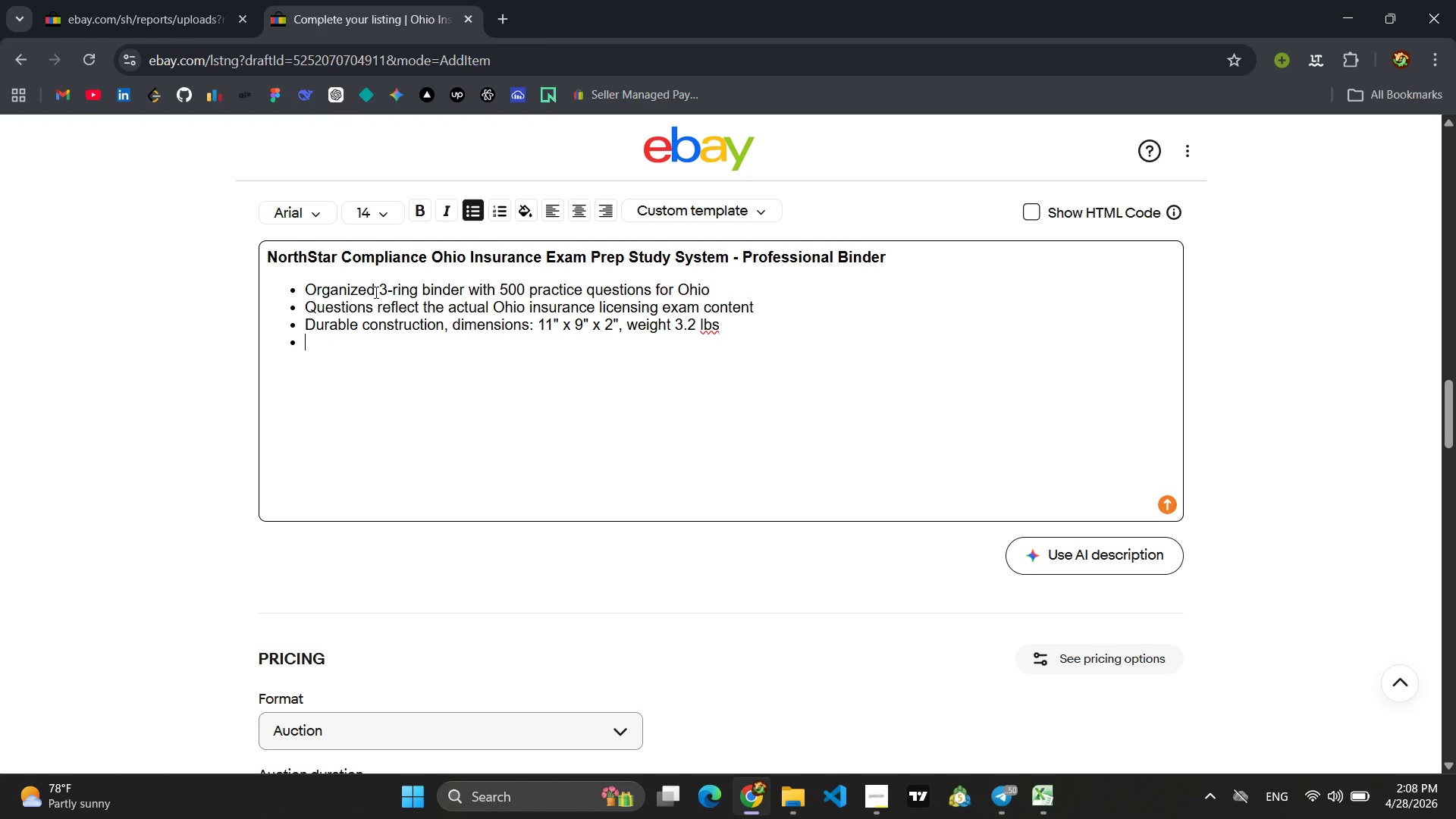 
type(Ideal for systematic )
key(Backspace)
type(, portable studying )
 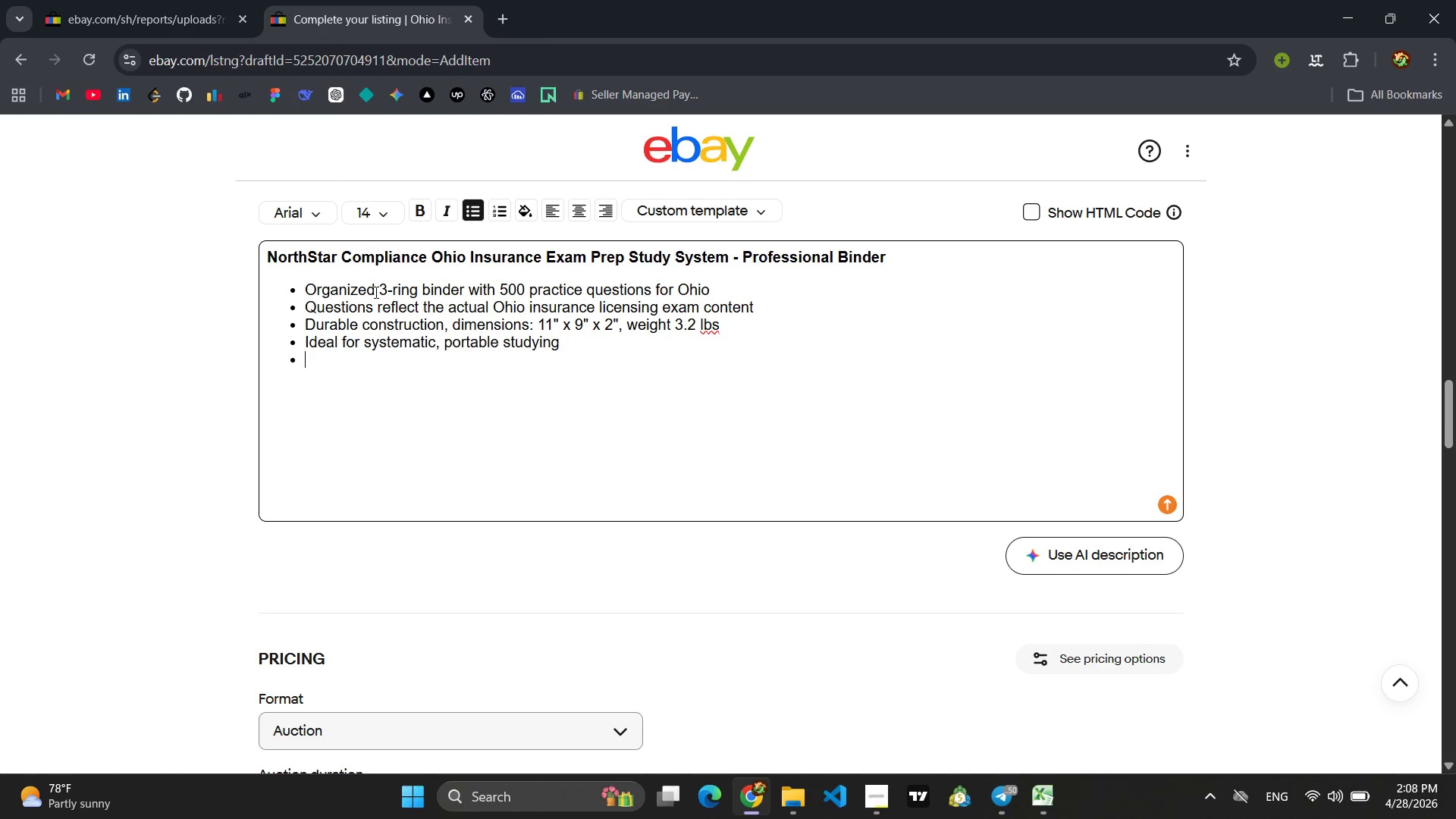 
key(Enter)
 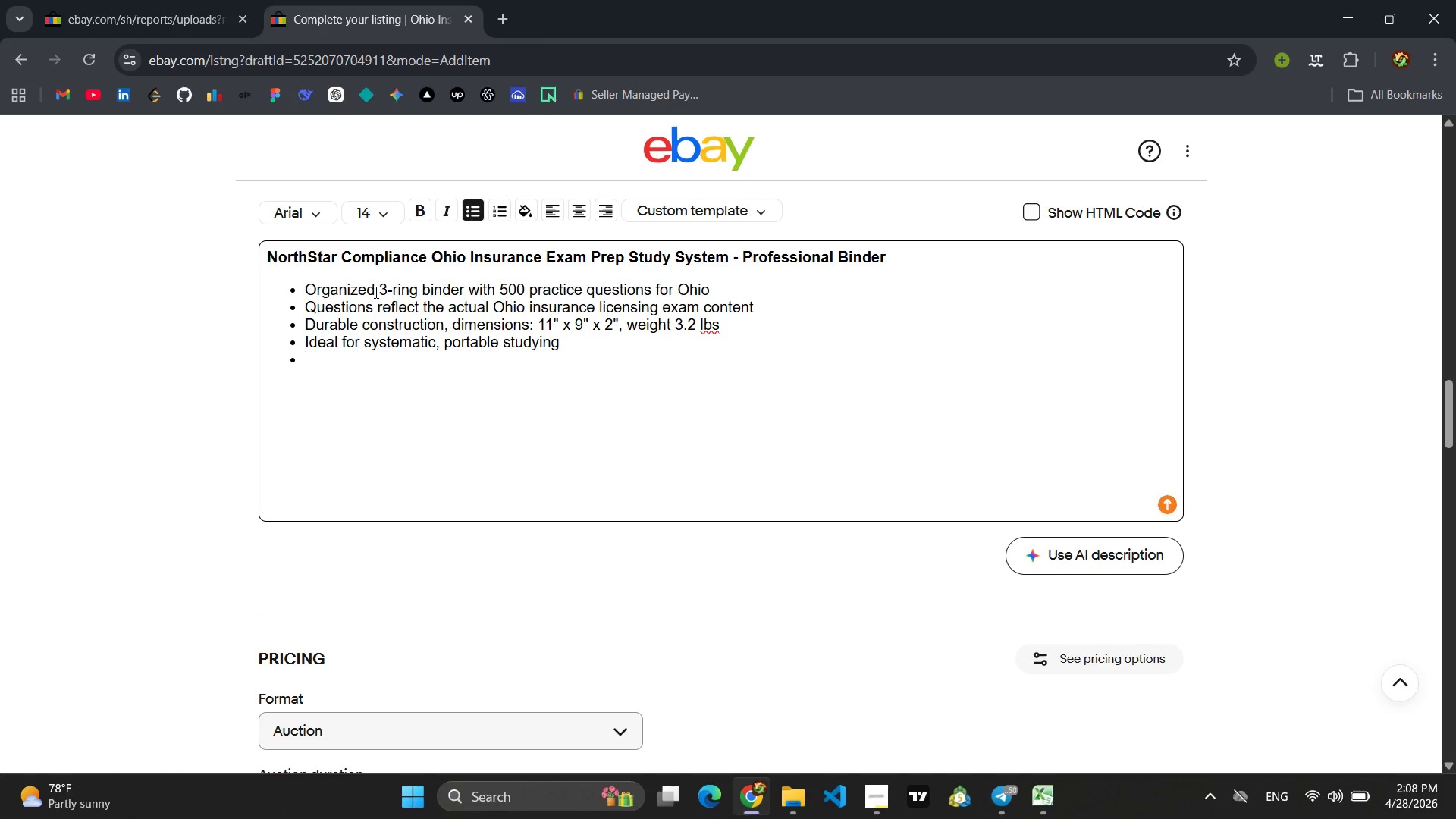 
type(condition )
key(Backspace)
type(: NEW)
 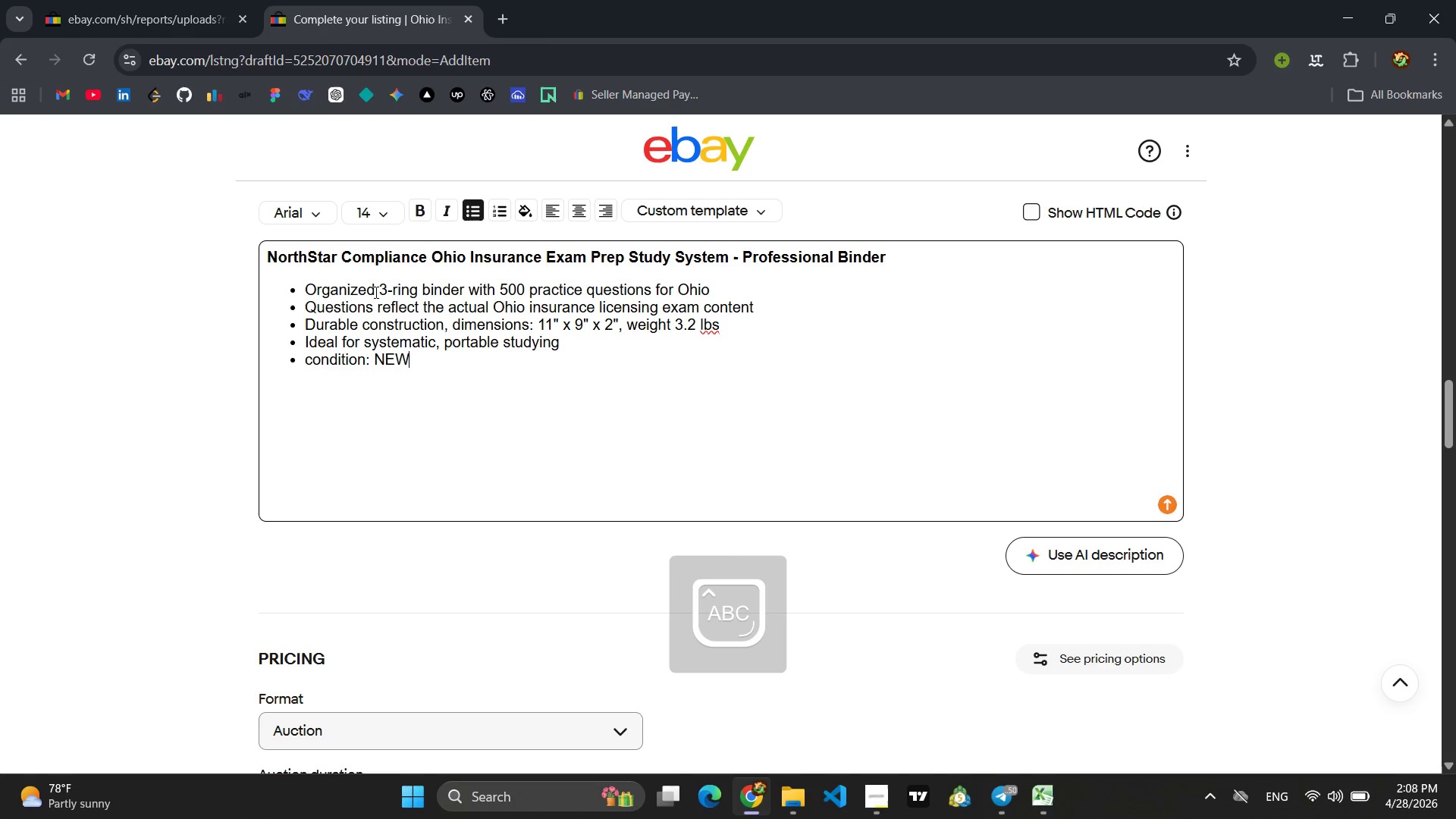 
key(Enter)
 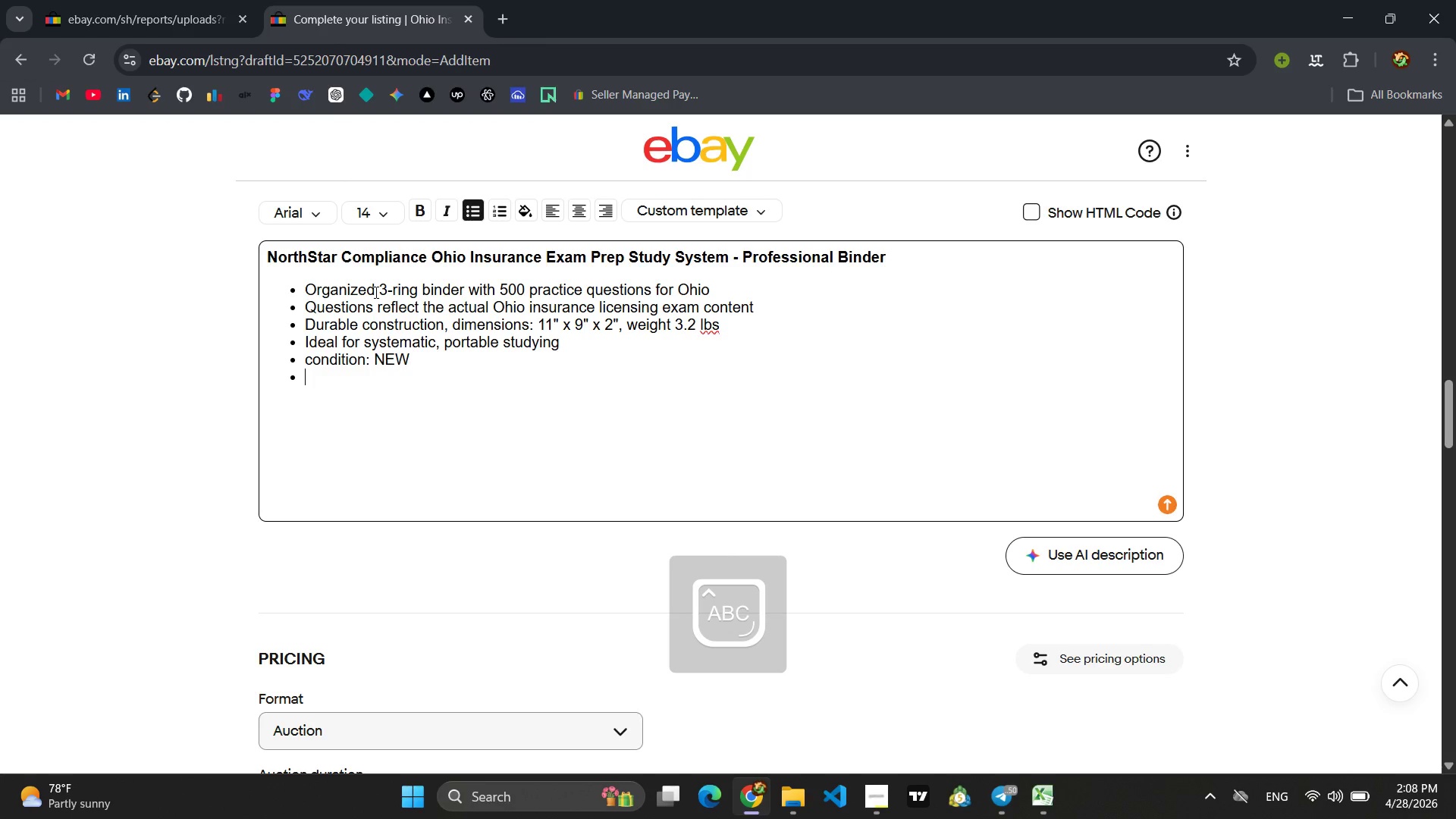 
key(CapsLock)
 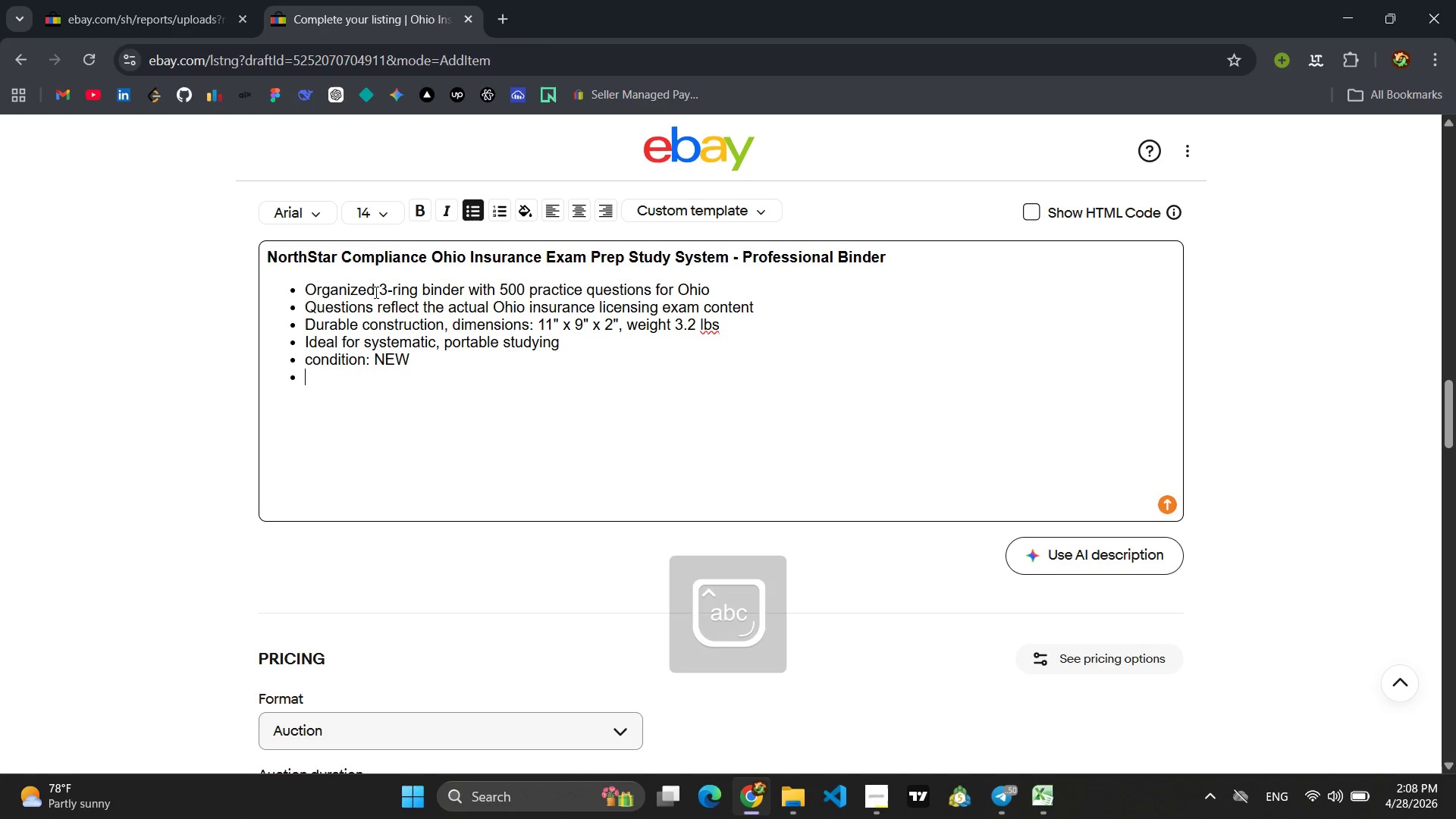 
type(s)
key(Backspace)
type(SKU )
key(Backspace)
type(: NSB-OH-0007)
 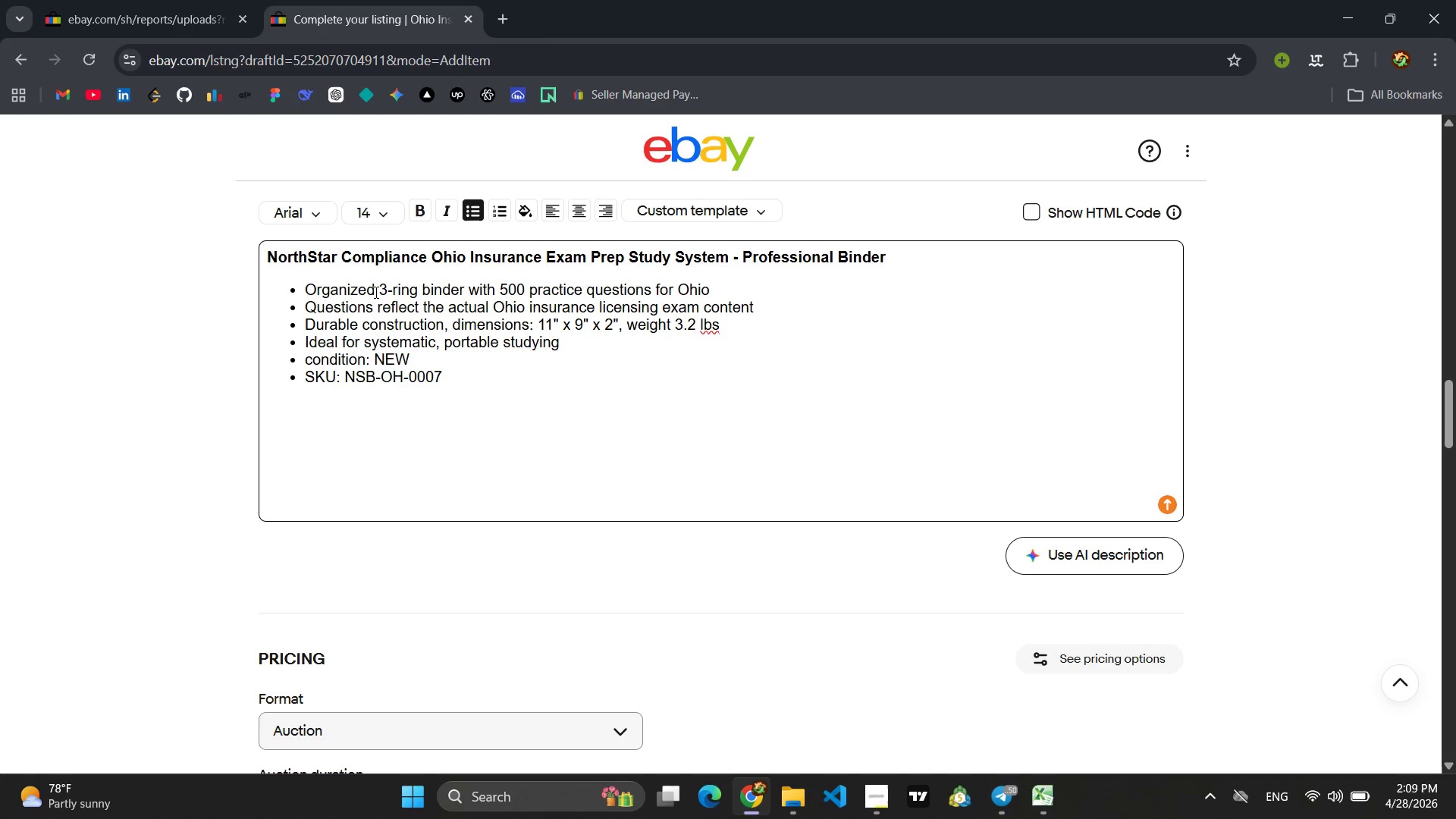 
key(Enter)
 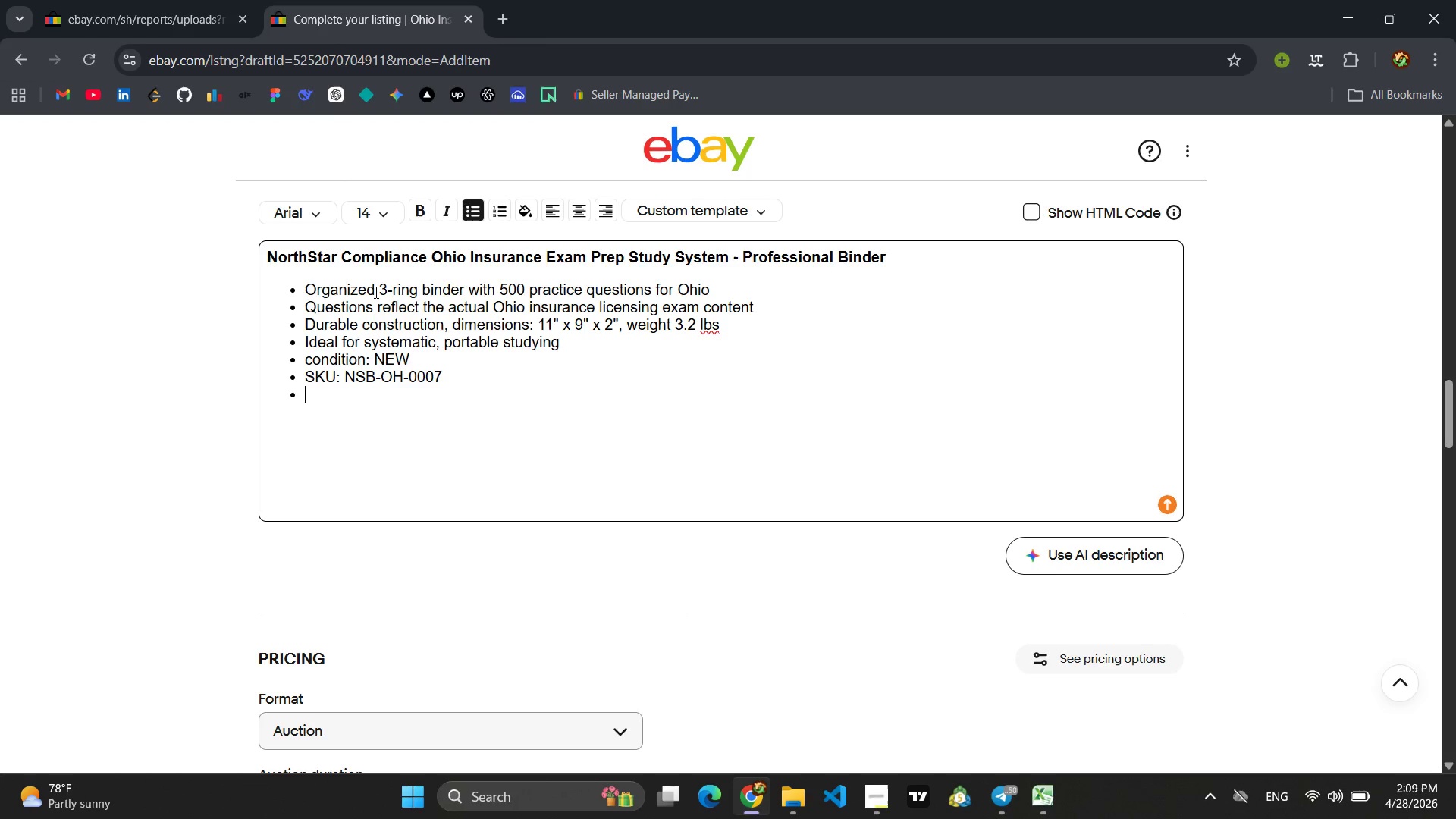 
key(Enter)
 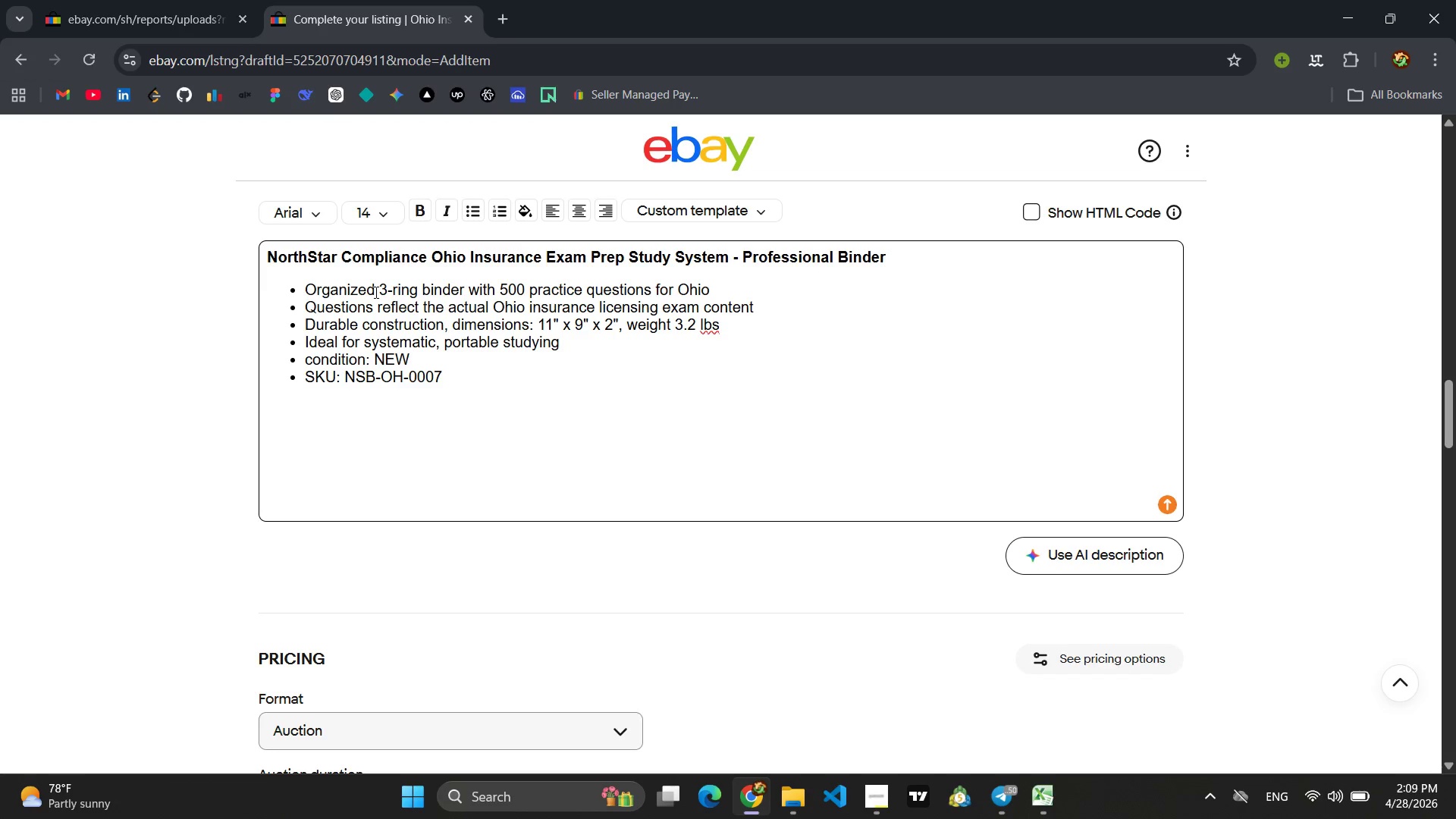 
type(Ohi)
key(Backspace)
key(Backspace)
key(Backspace)
type(oHIO INSURANCE EXAMP)
key(Backspace)
type( PREP, PRACTICCE QUES)
key(Backspace)
key(Backspace)
key(Backspace)
key(Backspace)
key(Backspace)
key(Backspace)
key(Backspace)
key(Backspace)
type(CE QUESTIOINS)
key(Backspace)
key(Backspace)
key(Backspace)
type(NS BINDER, PROFESSIONAL STUDY SYSTEM )
key(Backspace)
 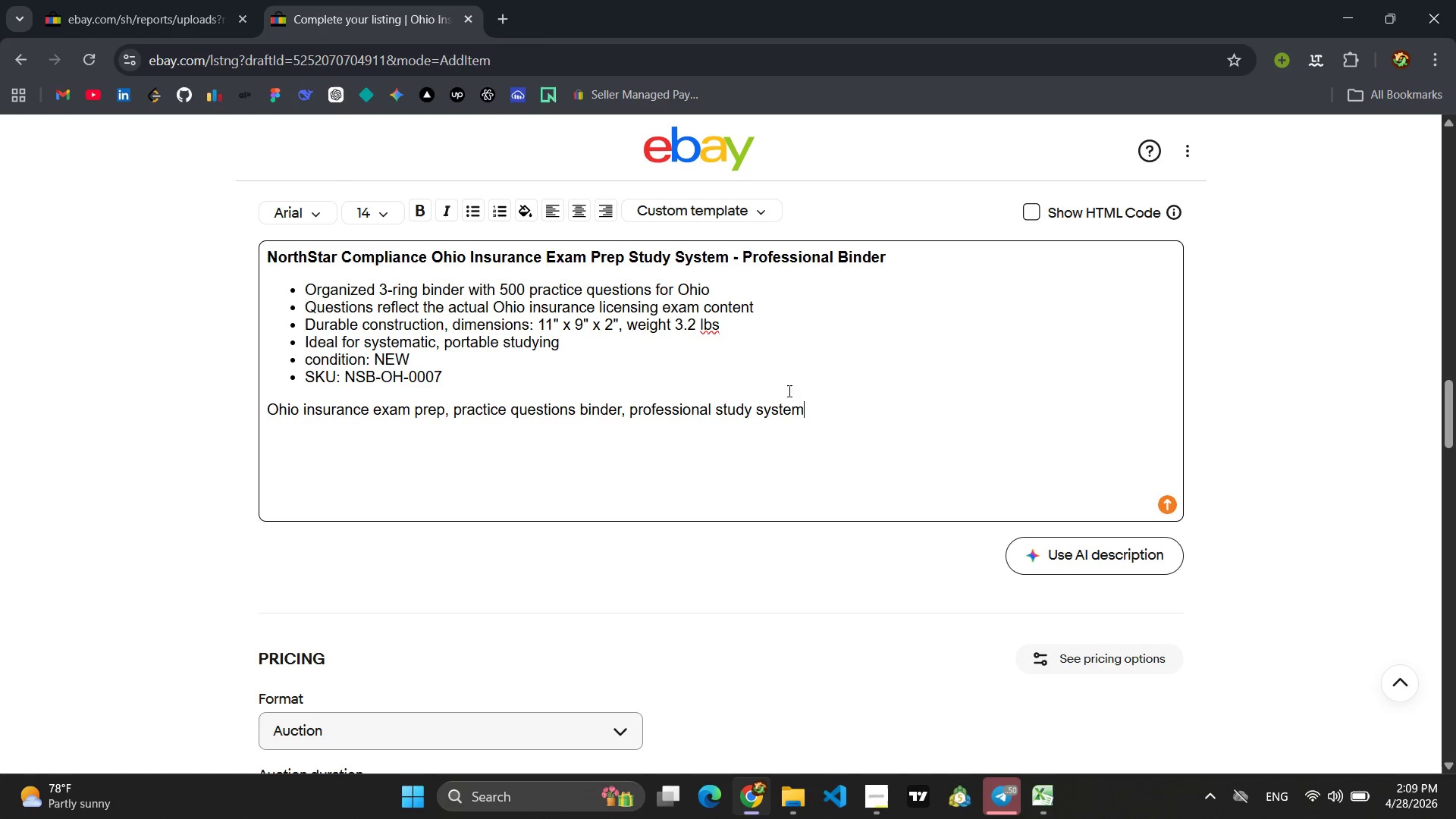 
left_click_drag(start_coordinate=[826, 412], to_coordinate=[254, 410])
 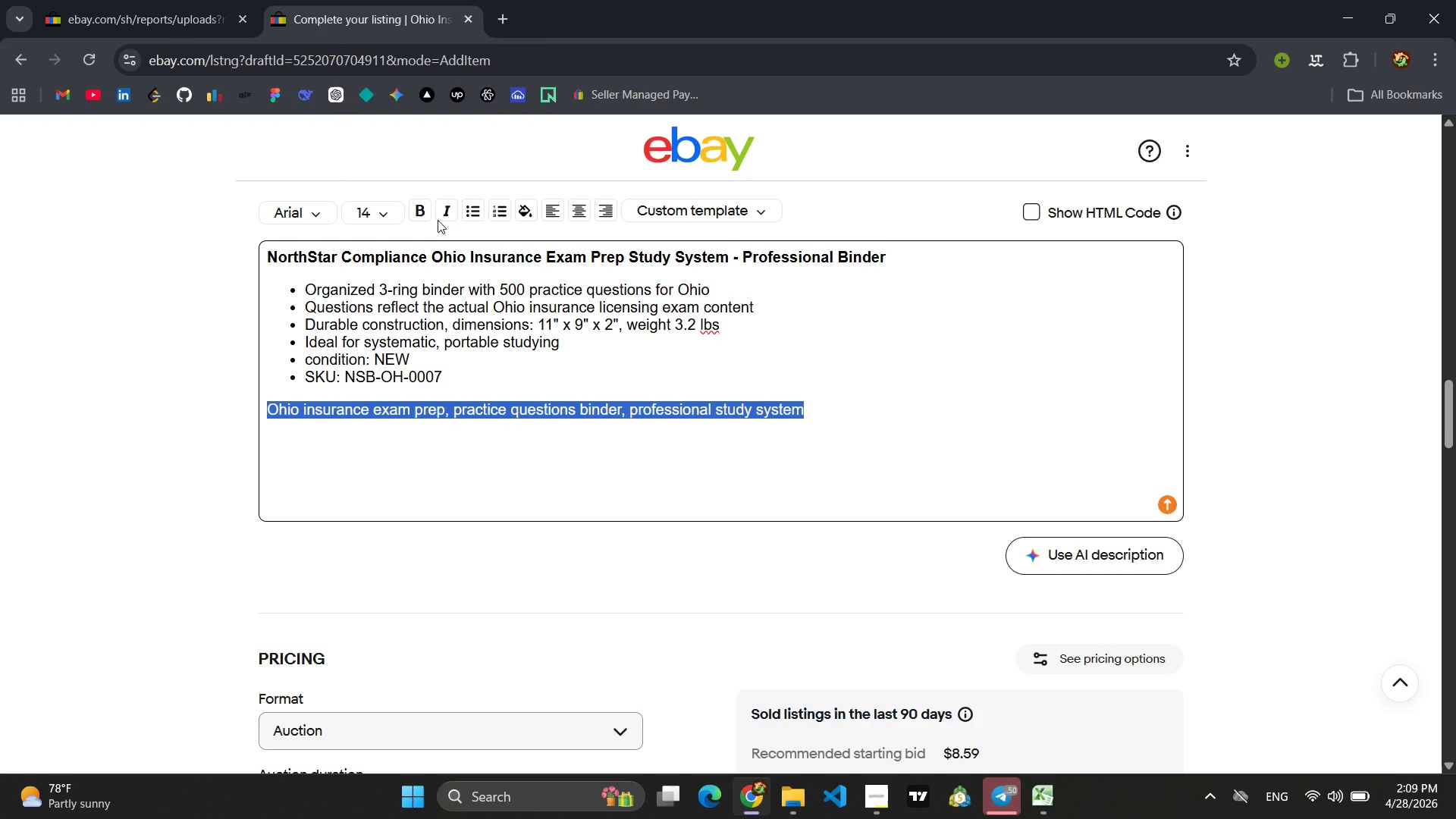 
left_click([447, 216])
 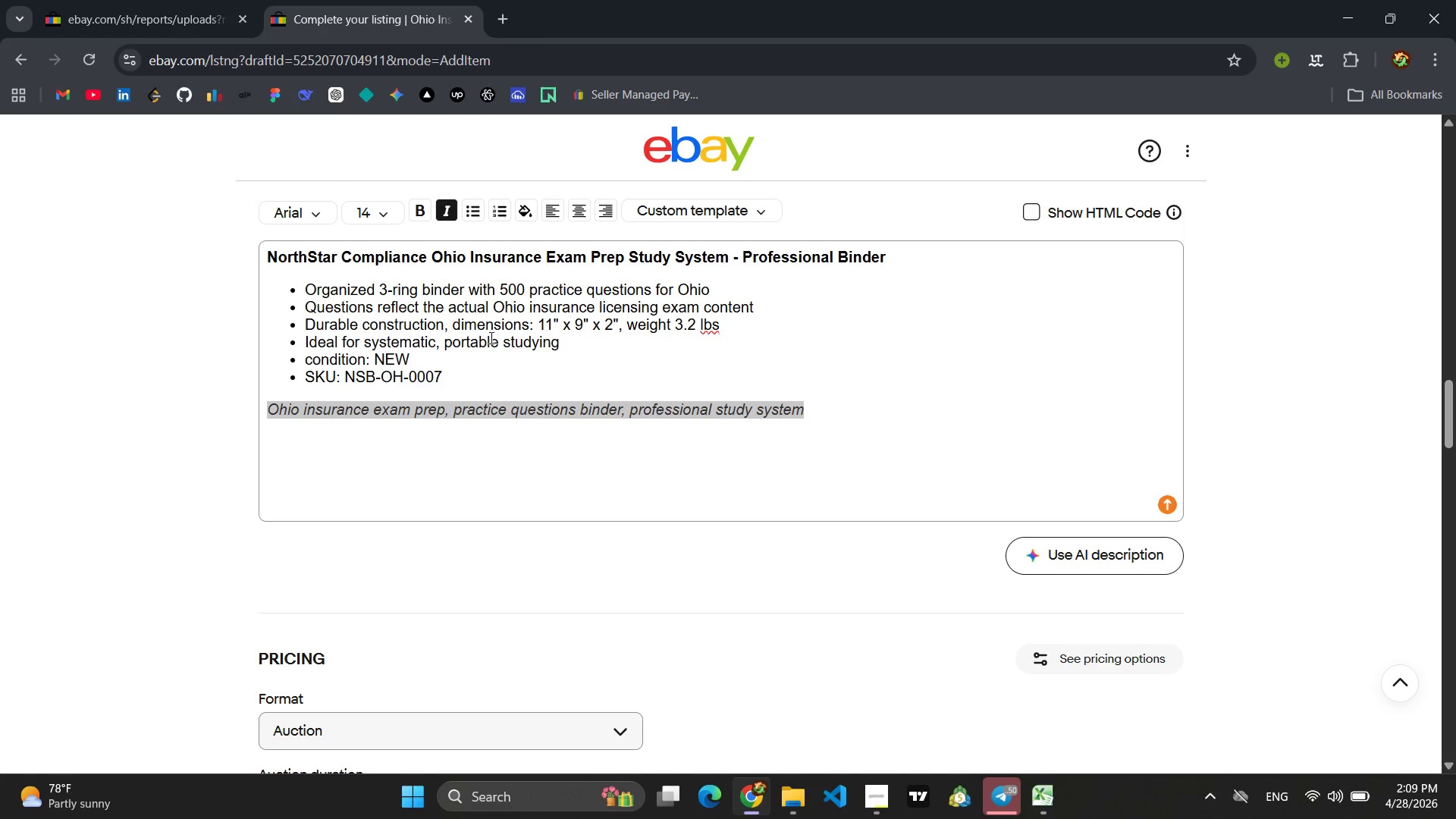 
left_click([490, 337])
 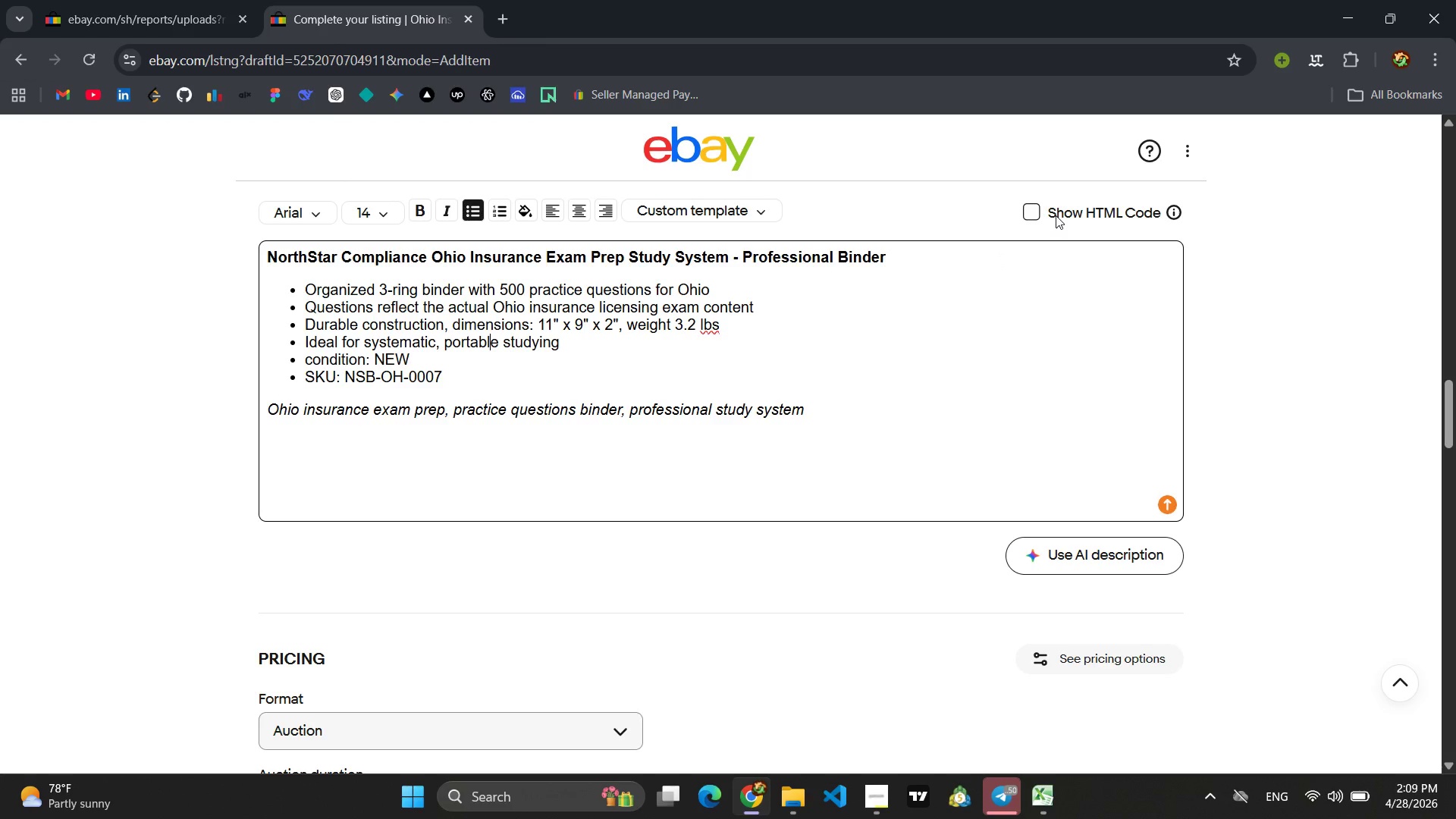 
left_click([1038, 215])
 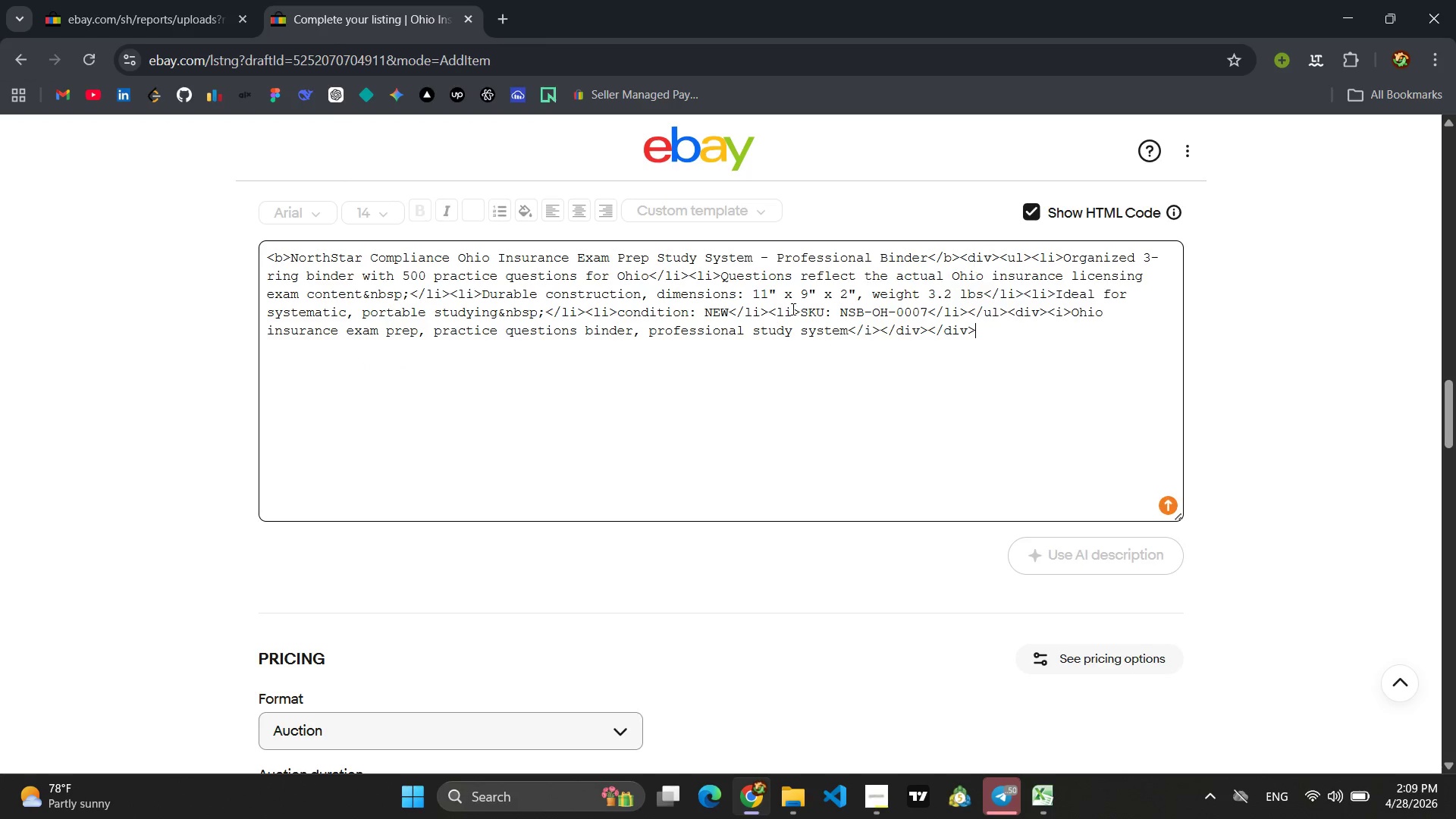 
left_click([791, 309])
 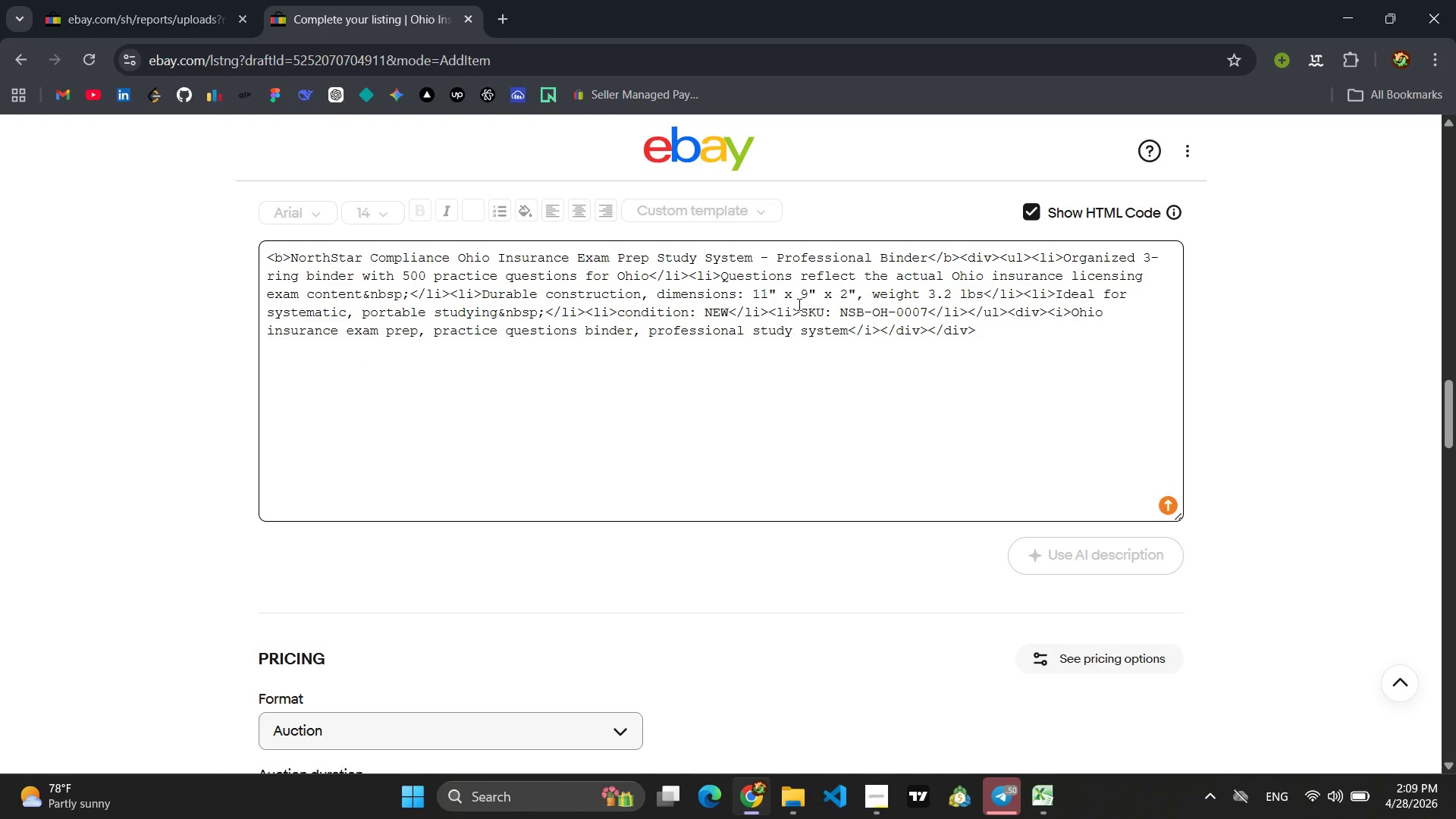 
key(Control+A)
 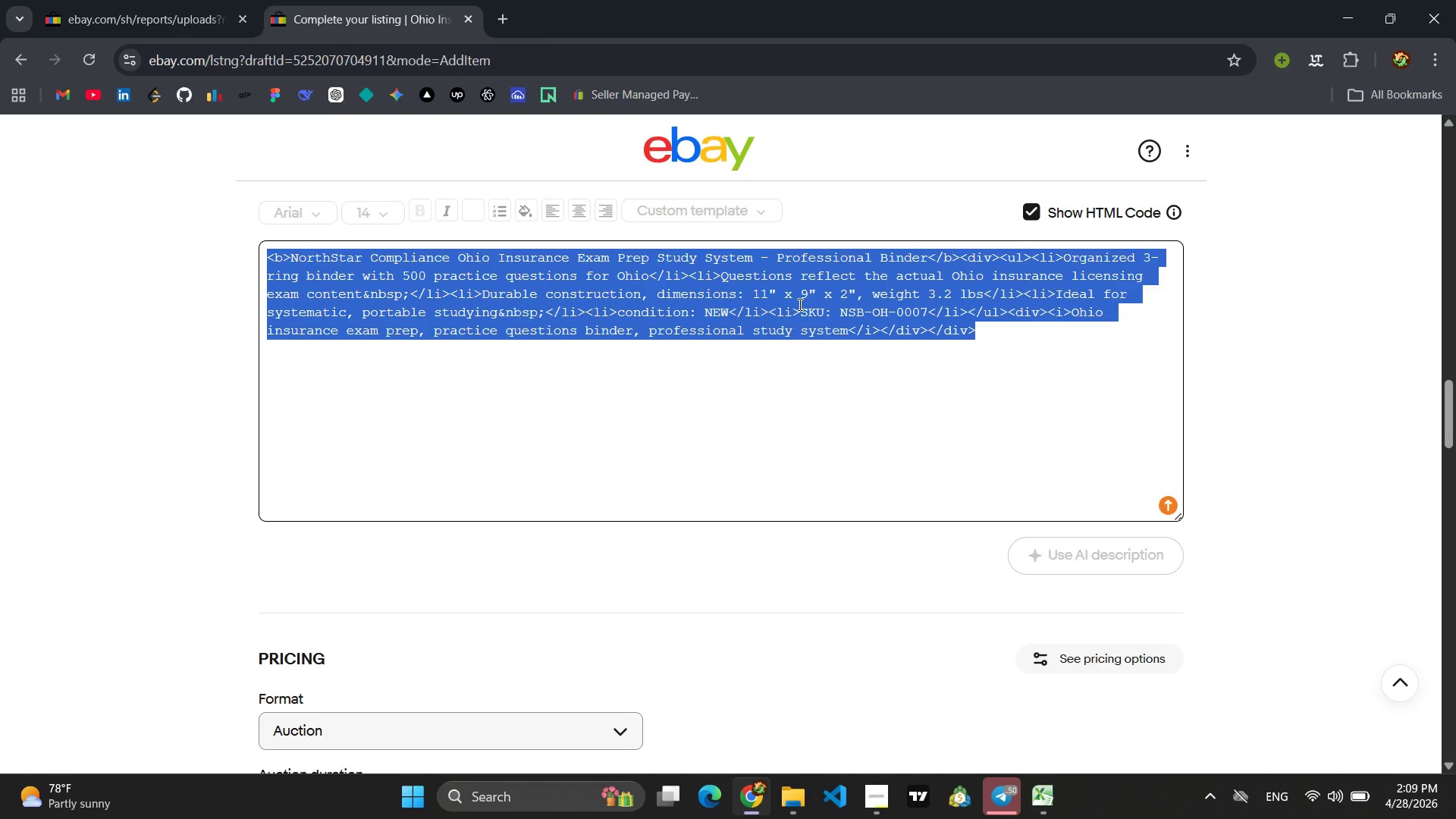 
key(Control+ControlLeft)
 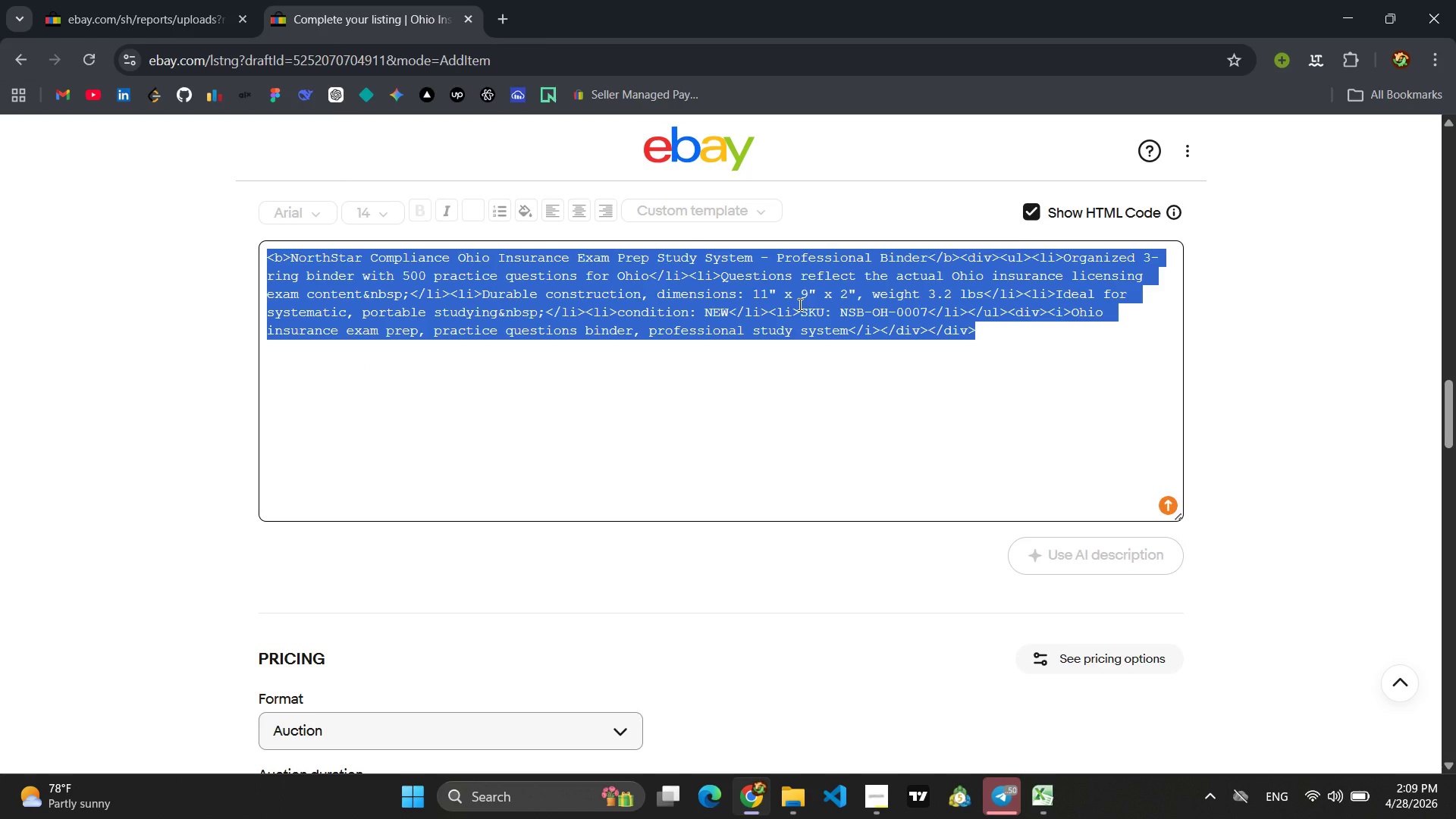 
key(Control+C)
 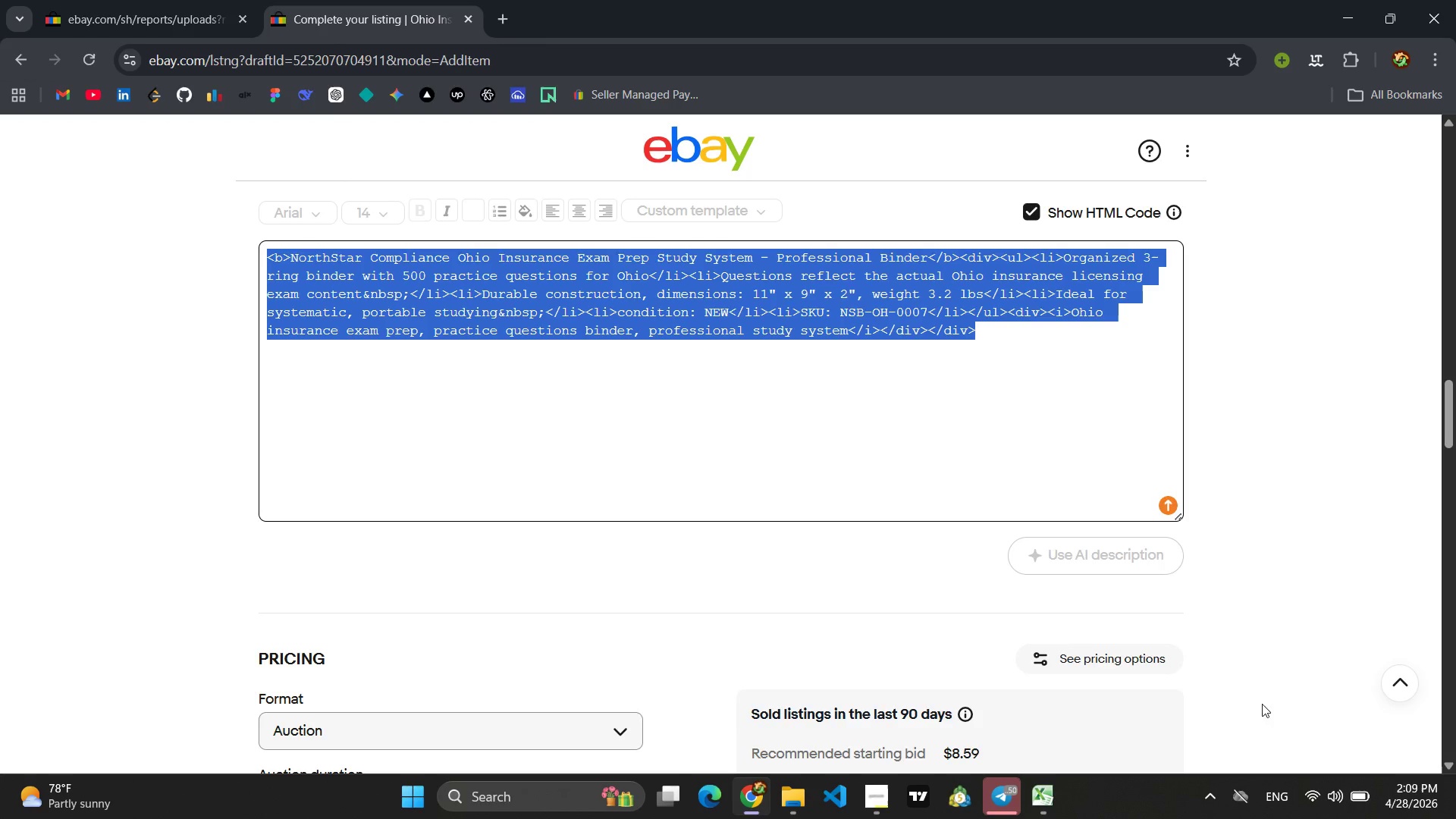 
wait(6.59)
 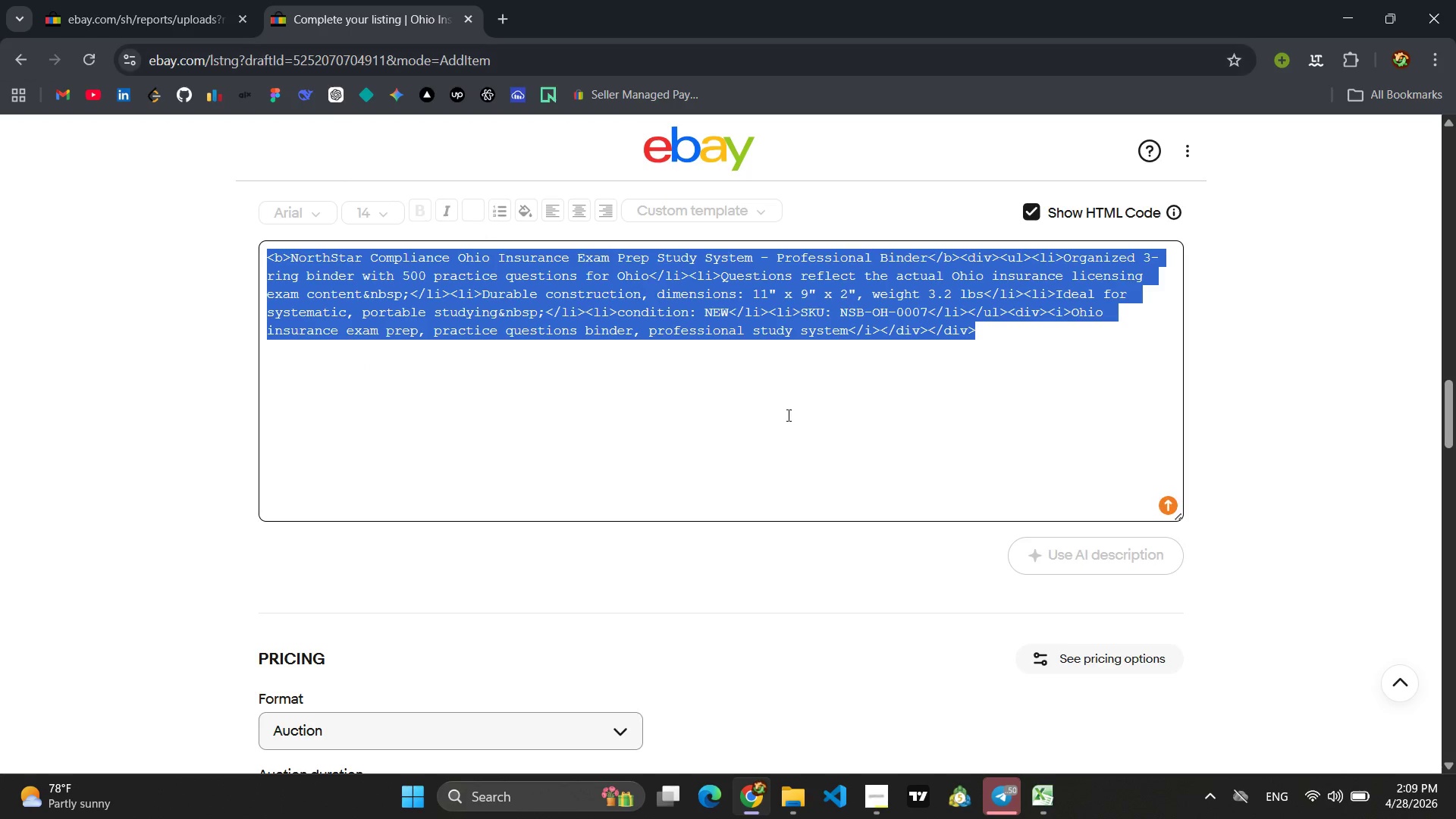 
left_click([1131, 701])
 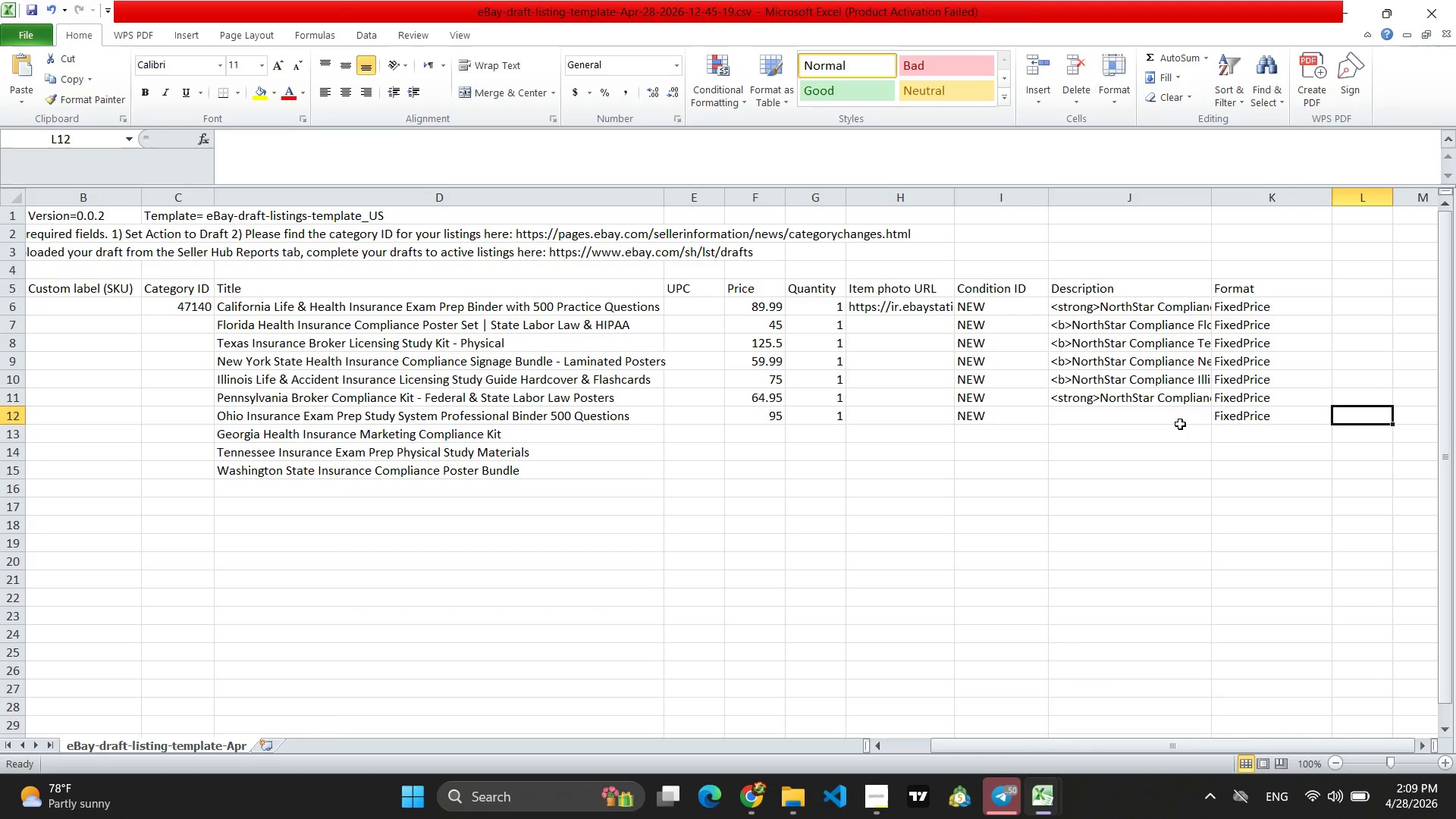 
left_click([1164, 425])
 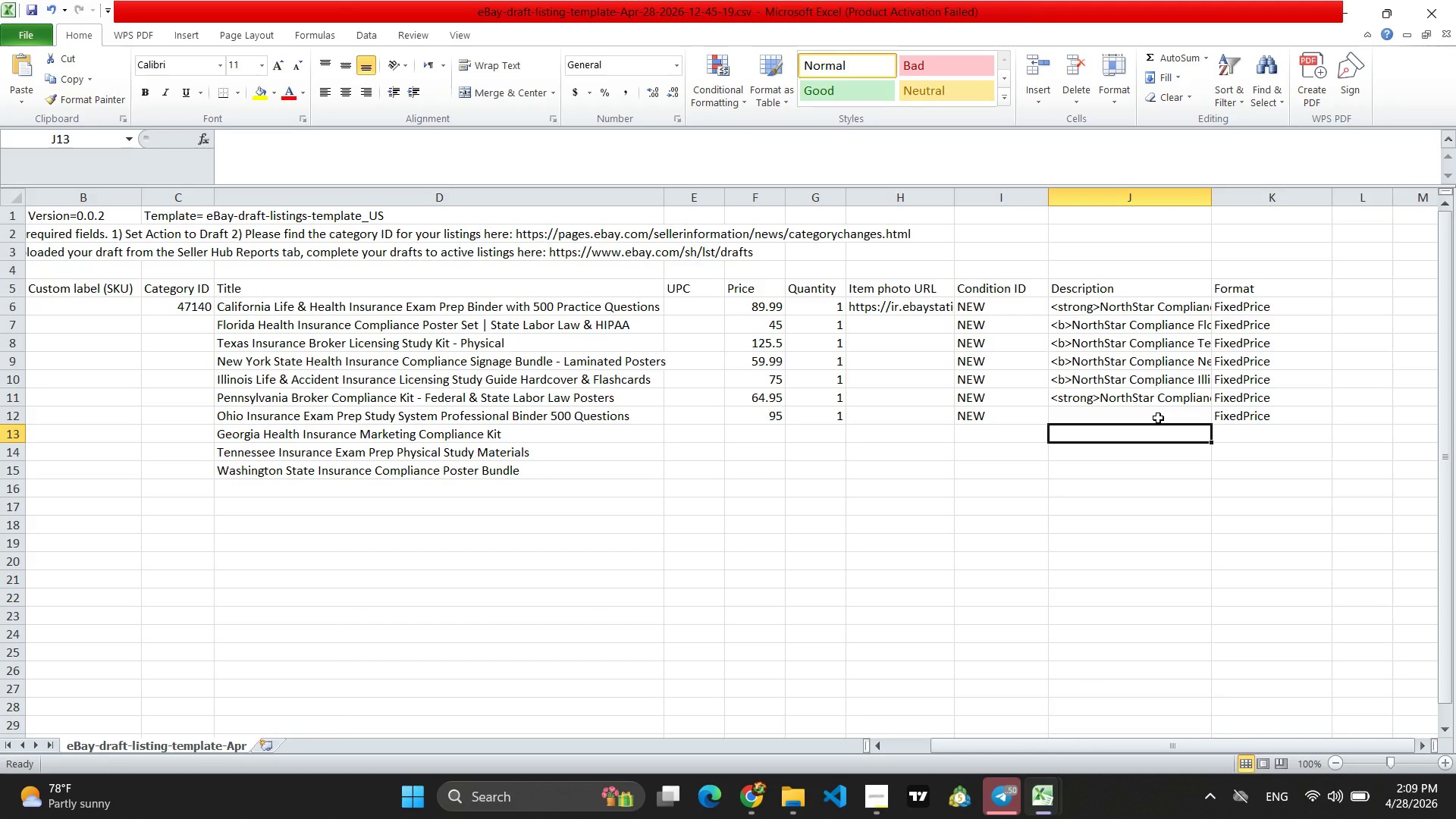 
left_click([1158, 418])
 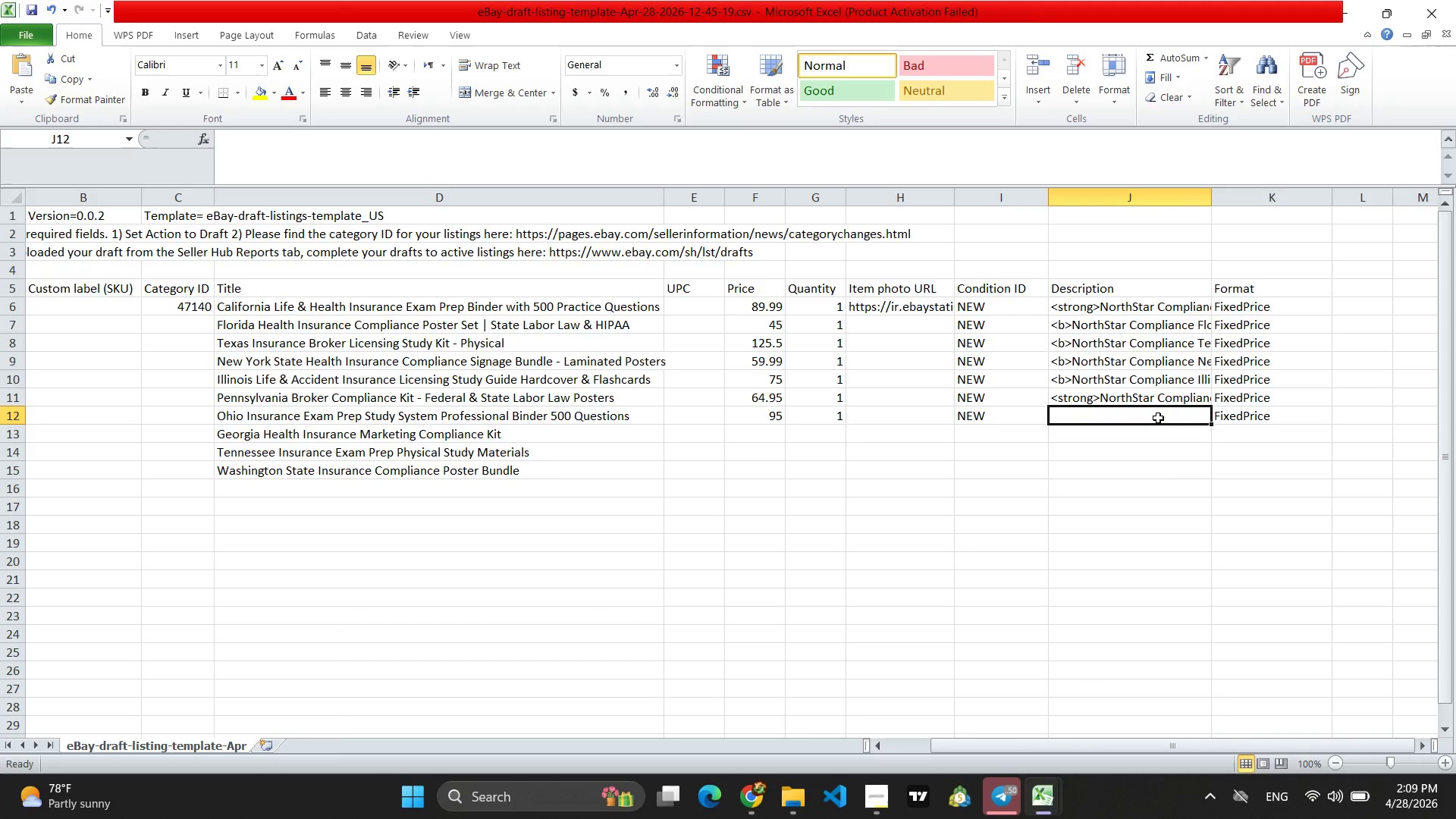 
key(Control+V)
 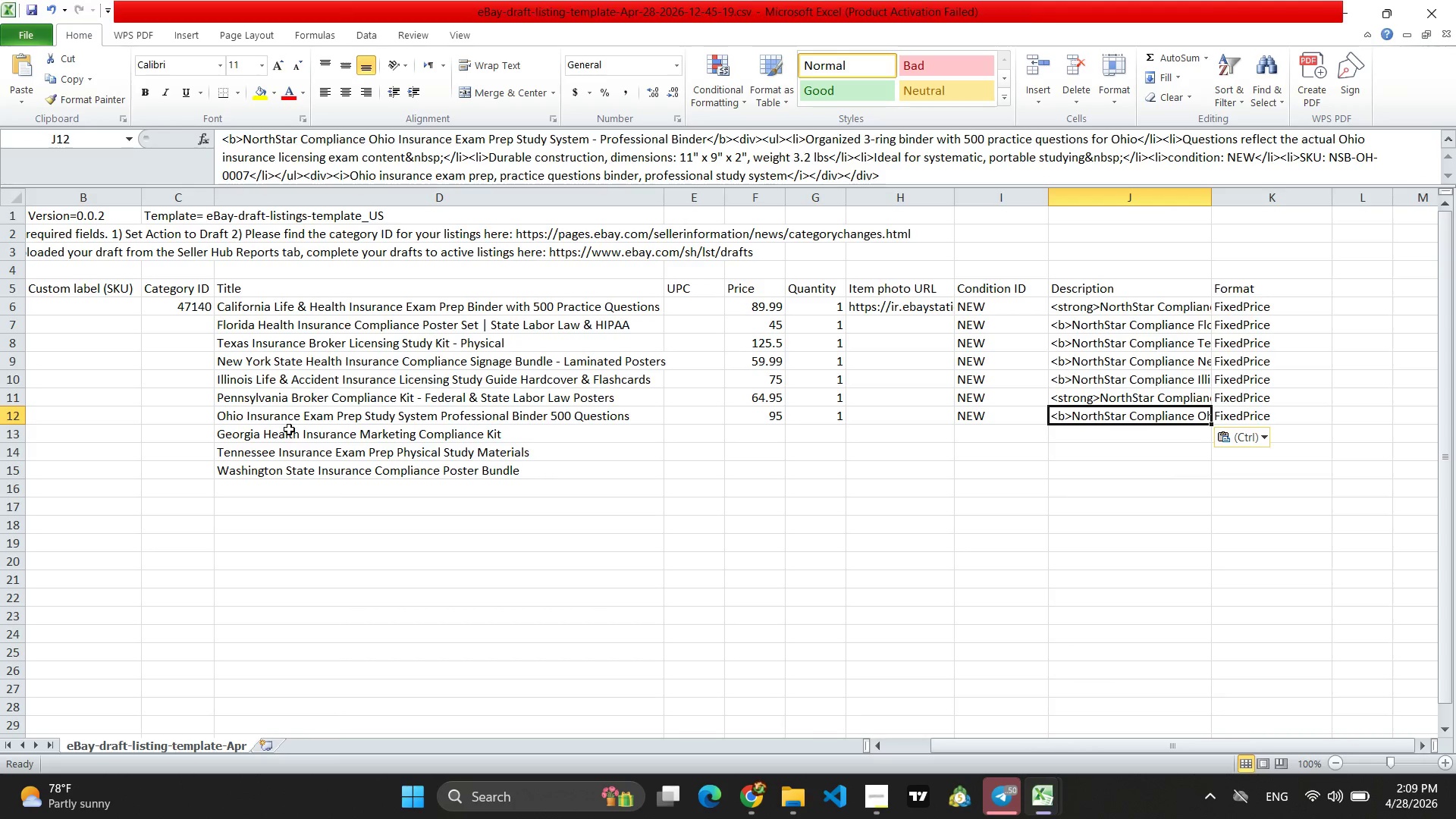 
left_click([284, 419])
 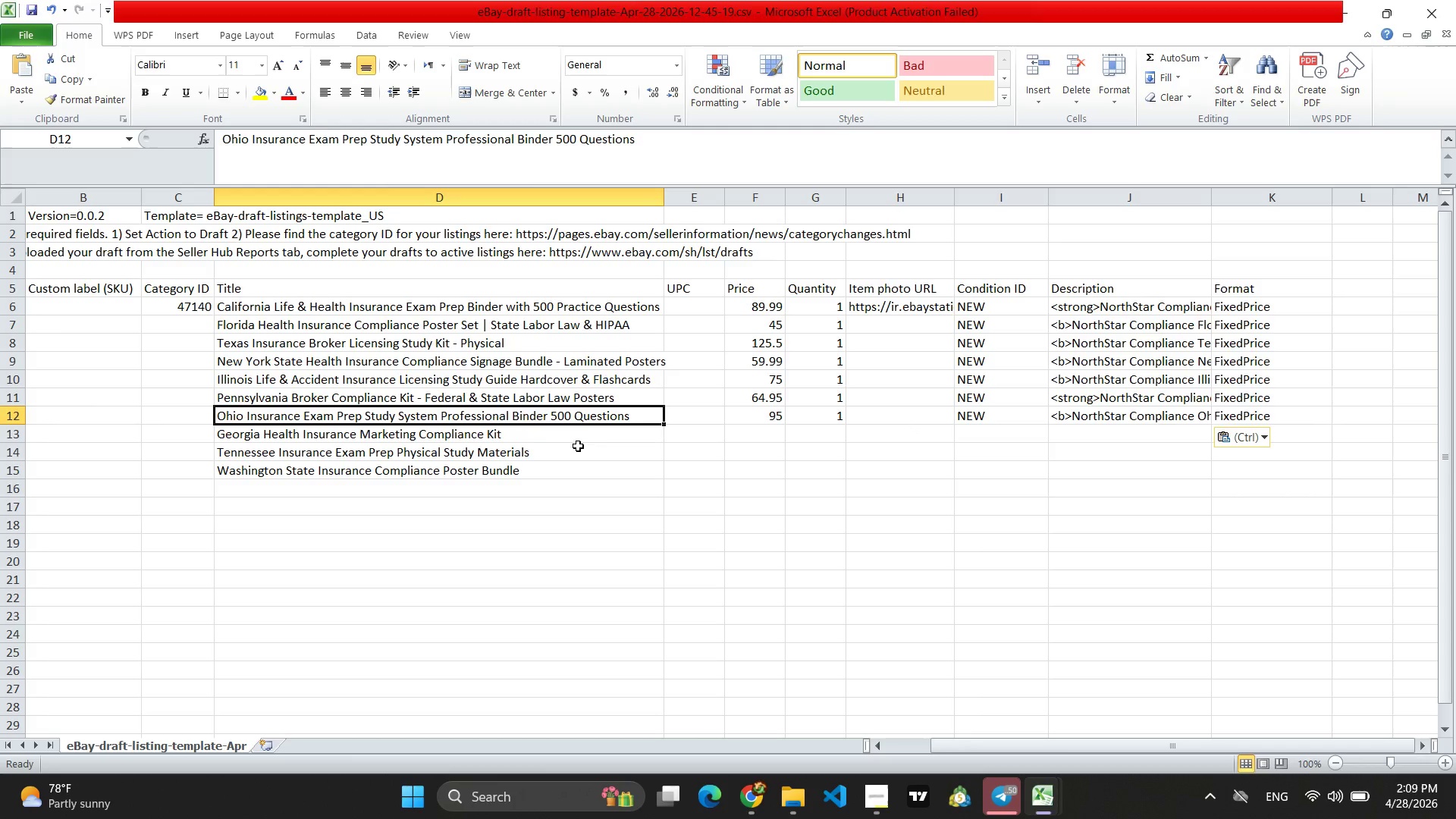 
left_click([428, 440])
 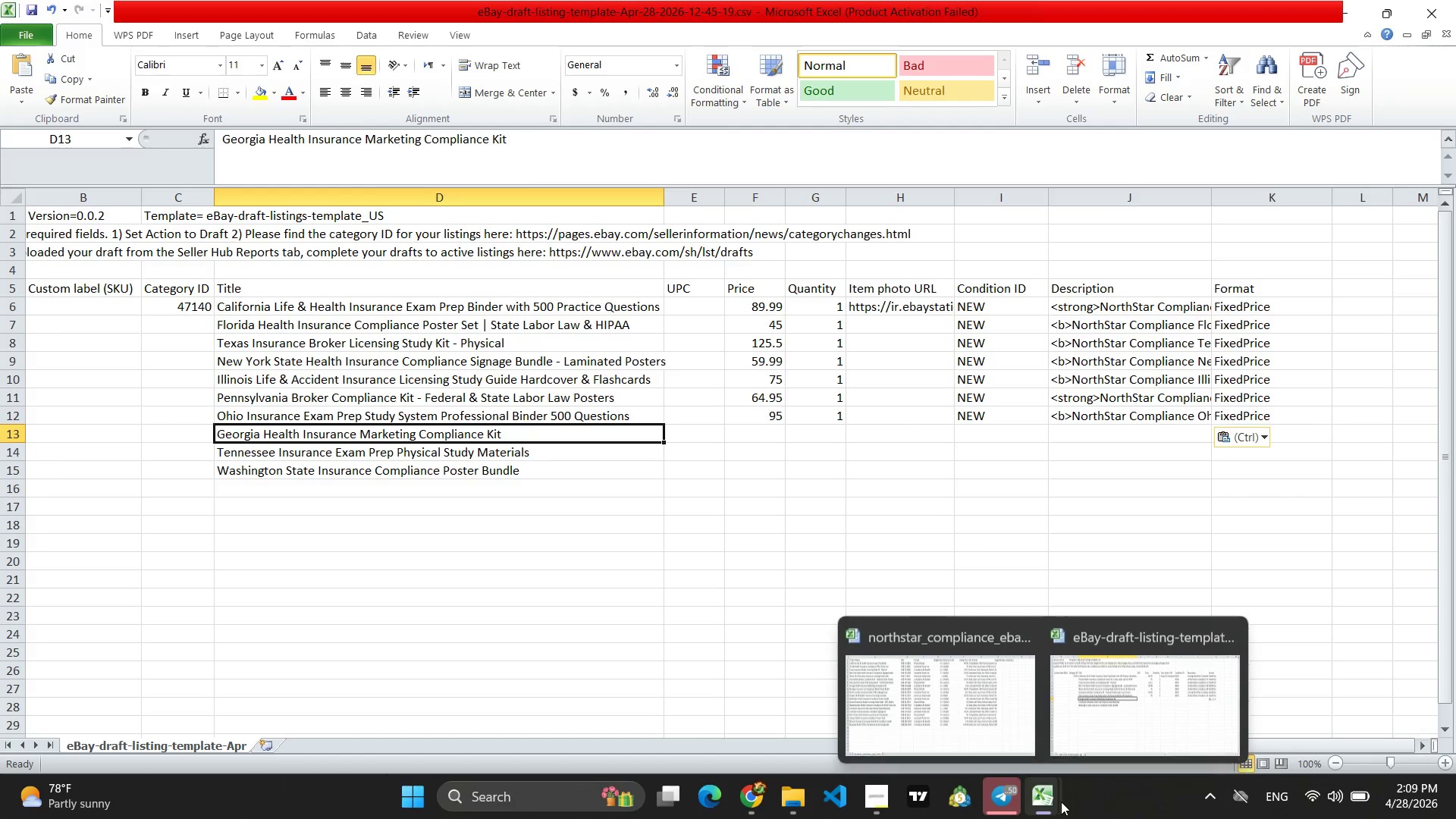 
left_click([1001, 722])
 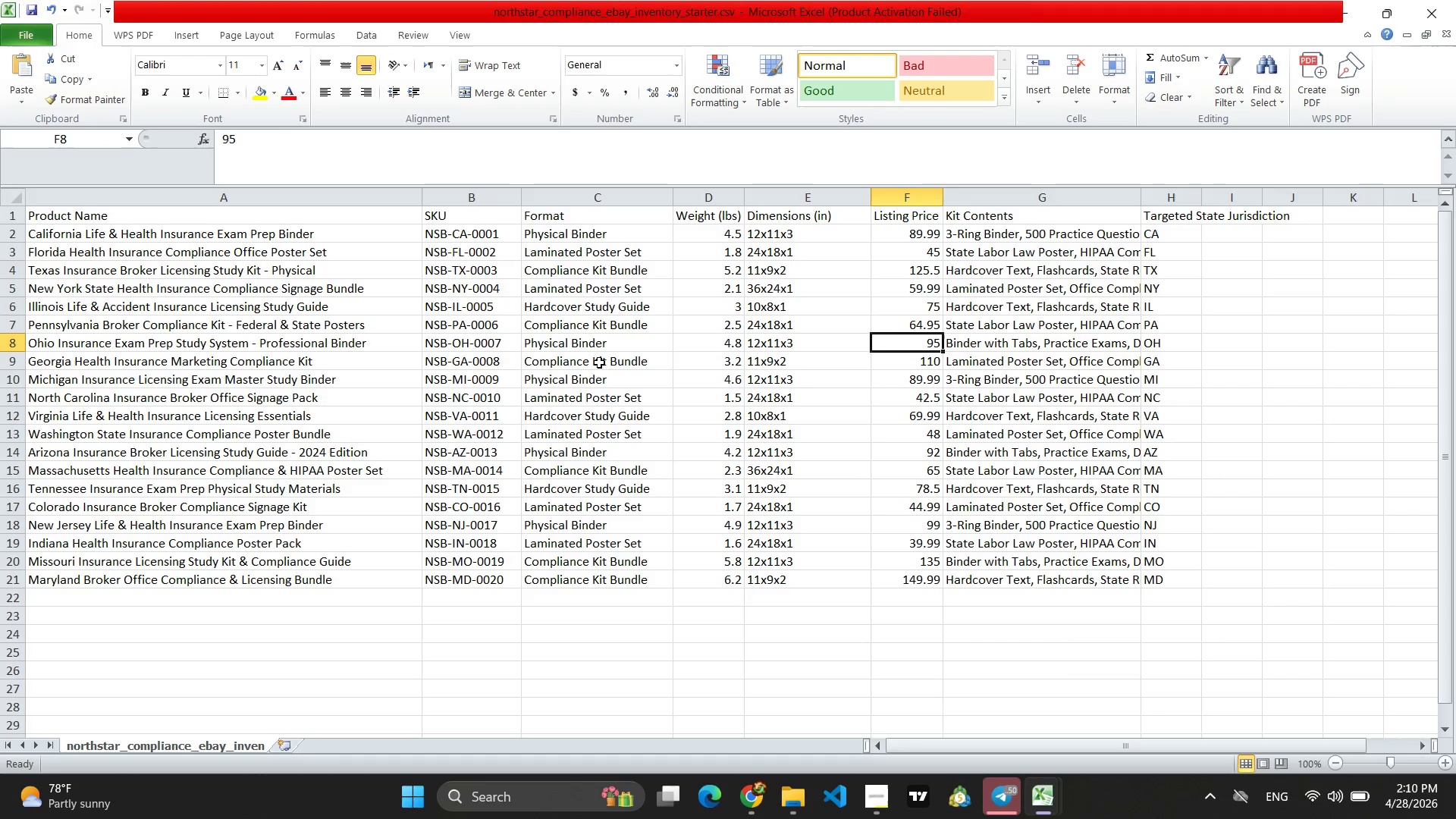 
left_click([937, 363])
 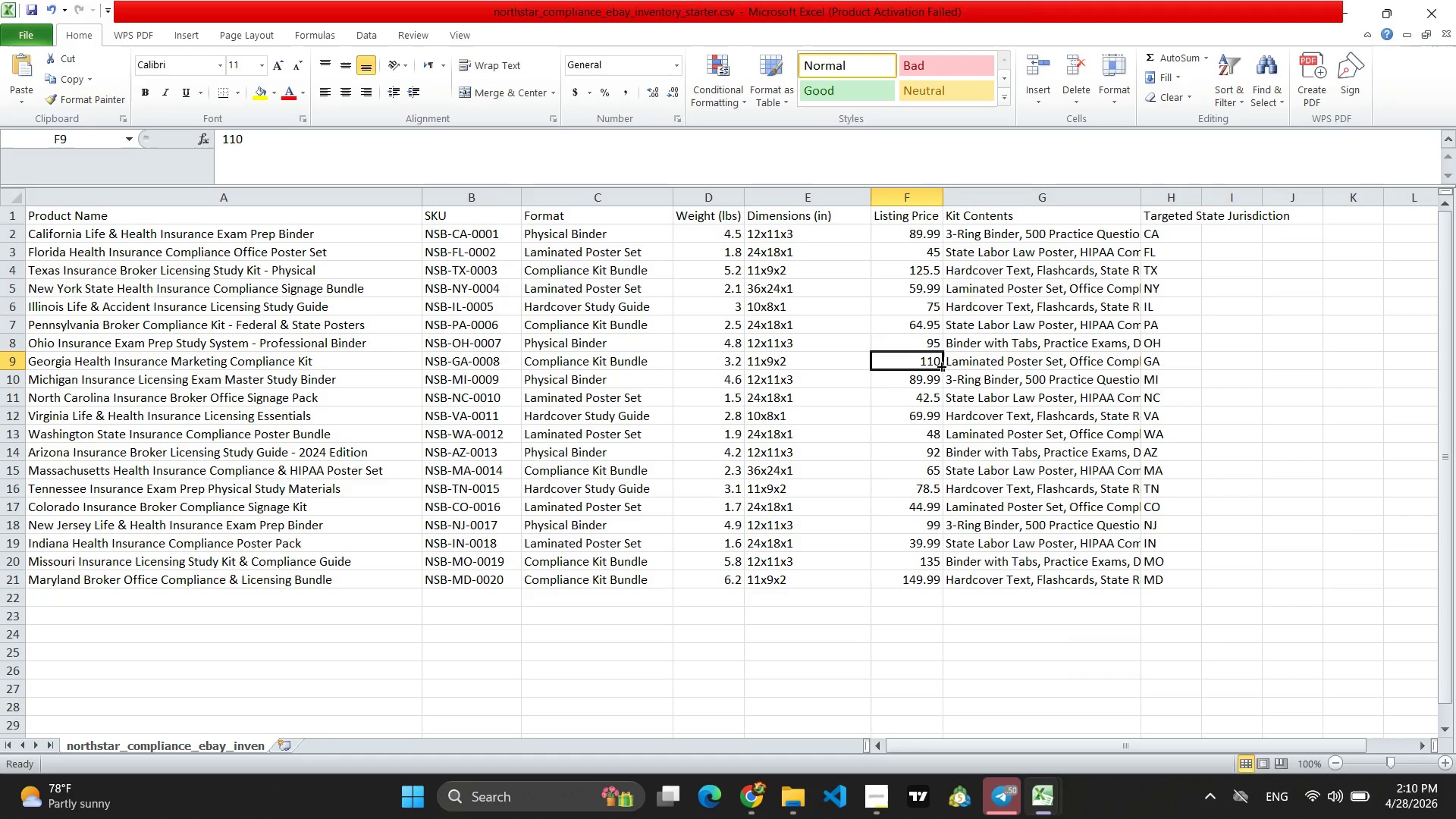 
key(Control+C)
 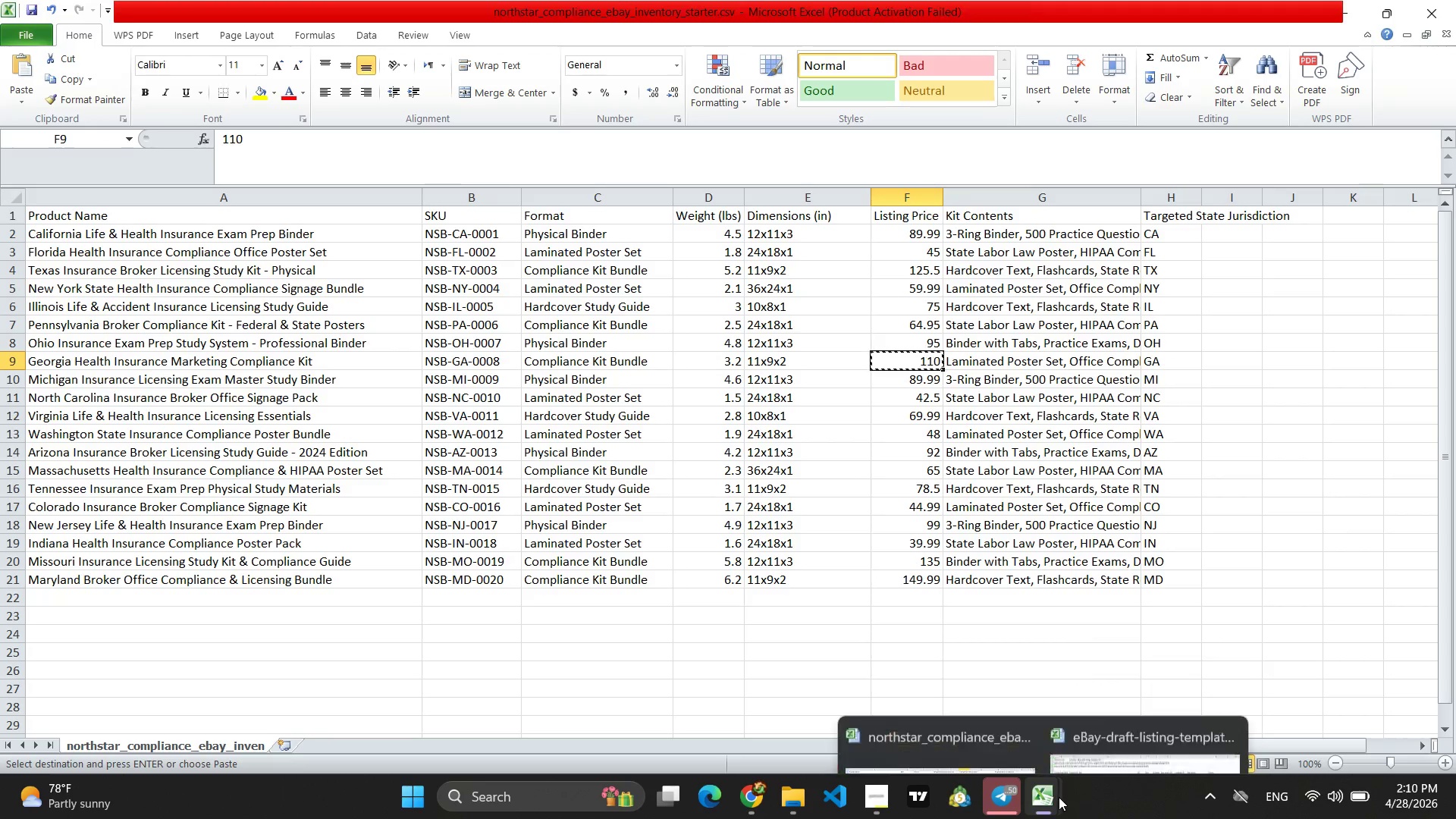 
left_click([1104, 703])
 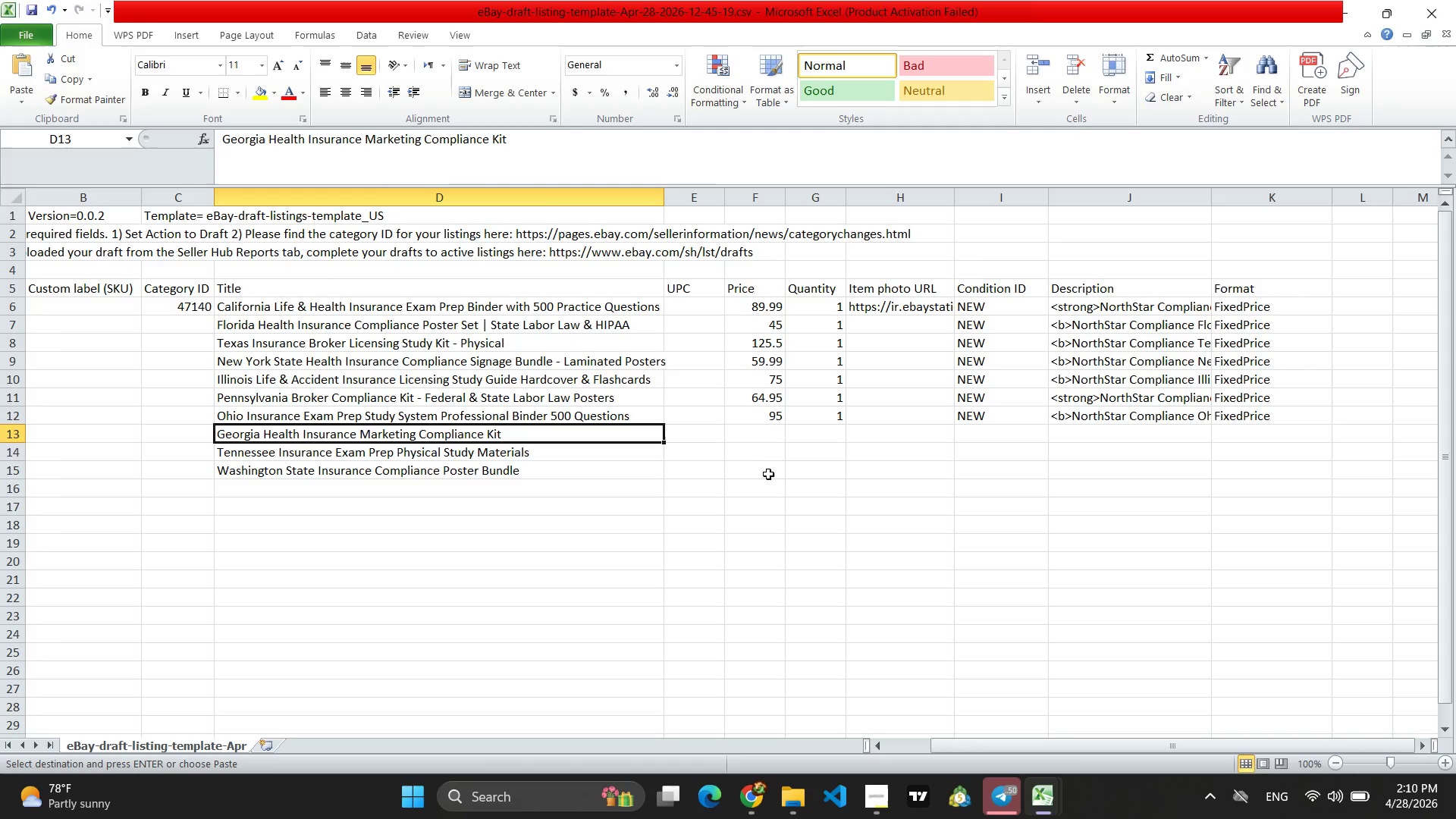 
left_click([778, 442])
 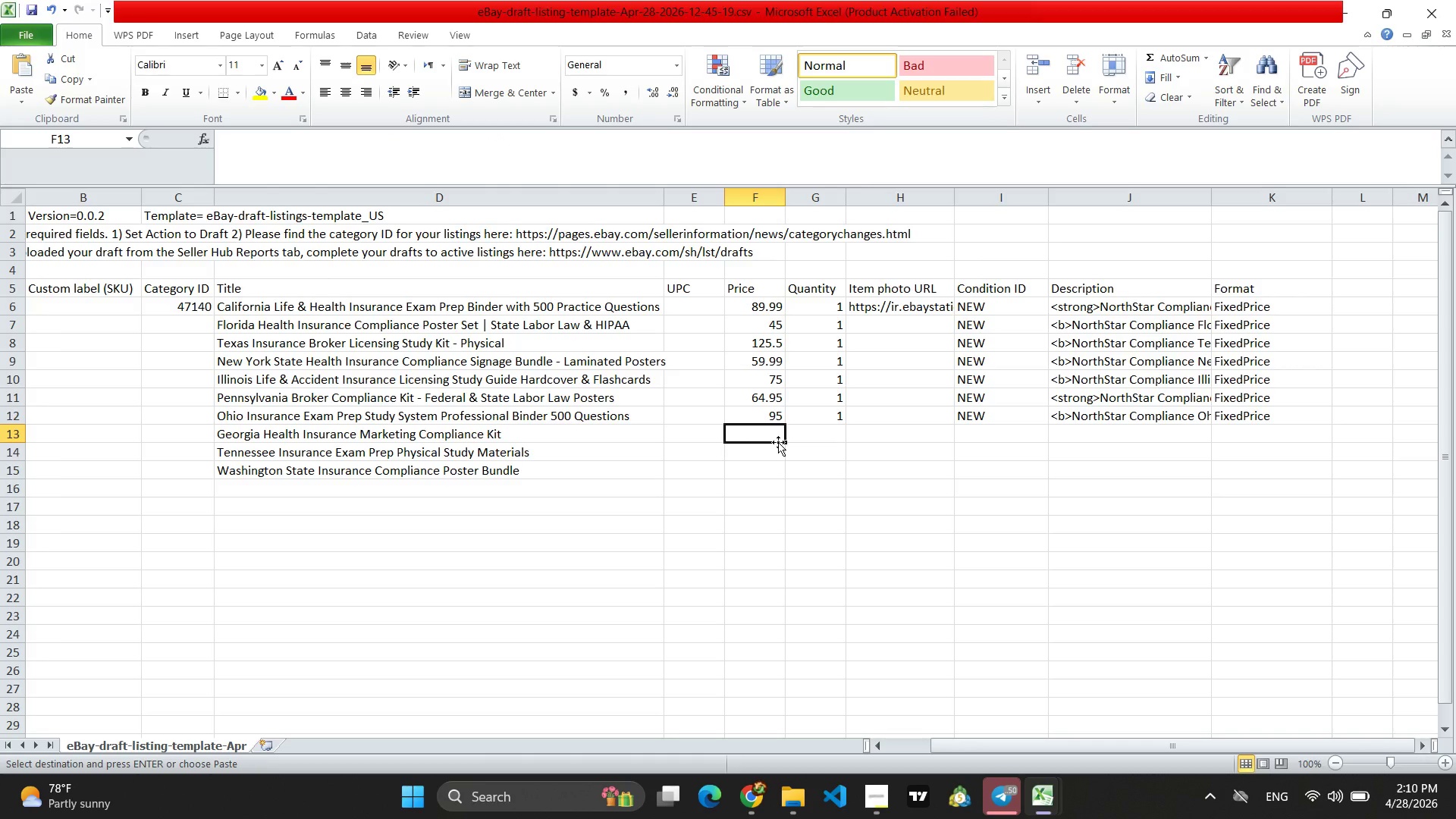 
key(Control+V)
 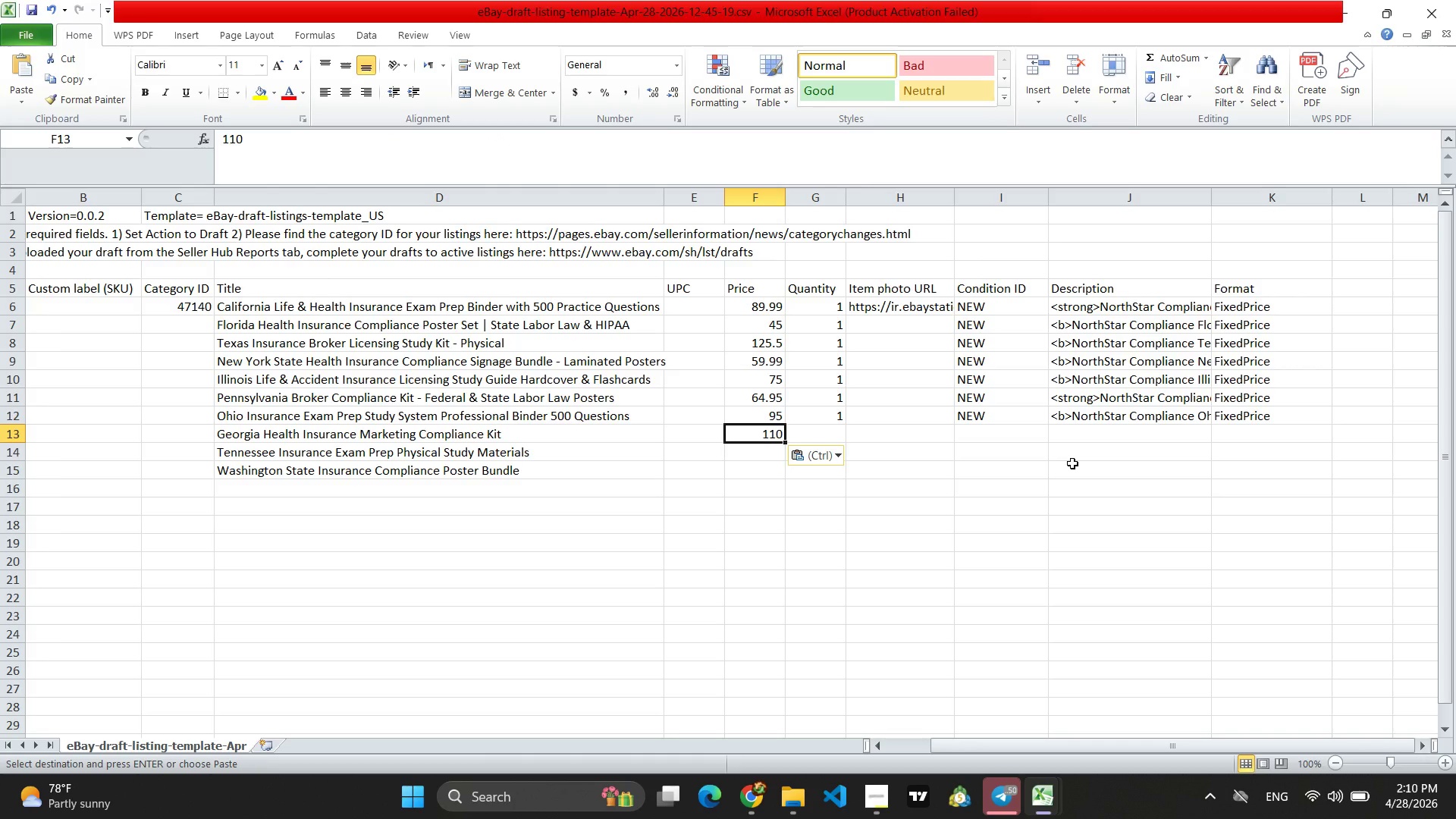 
wait(5.31)
 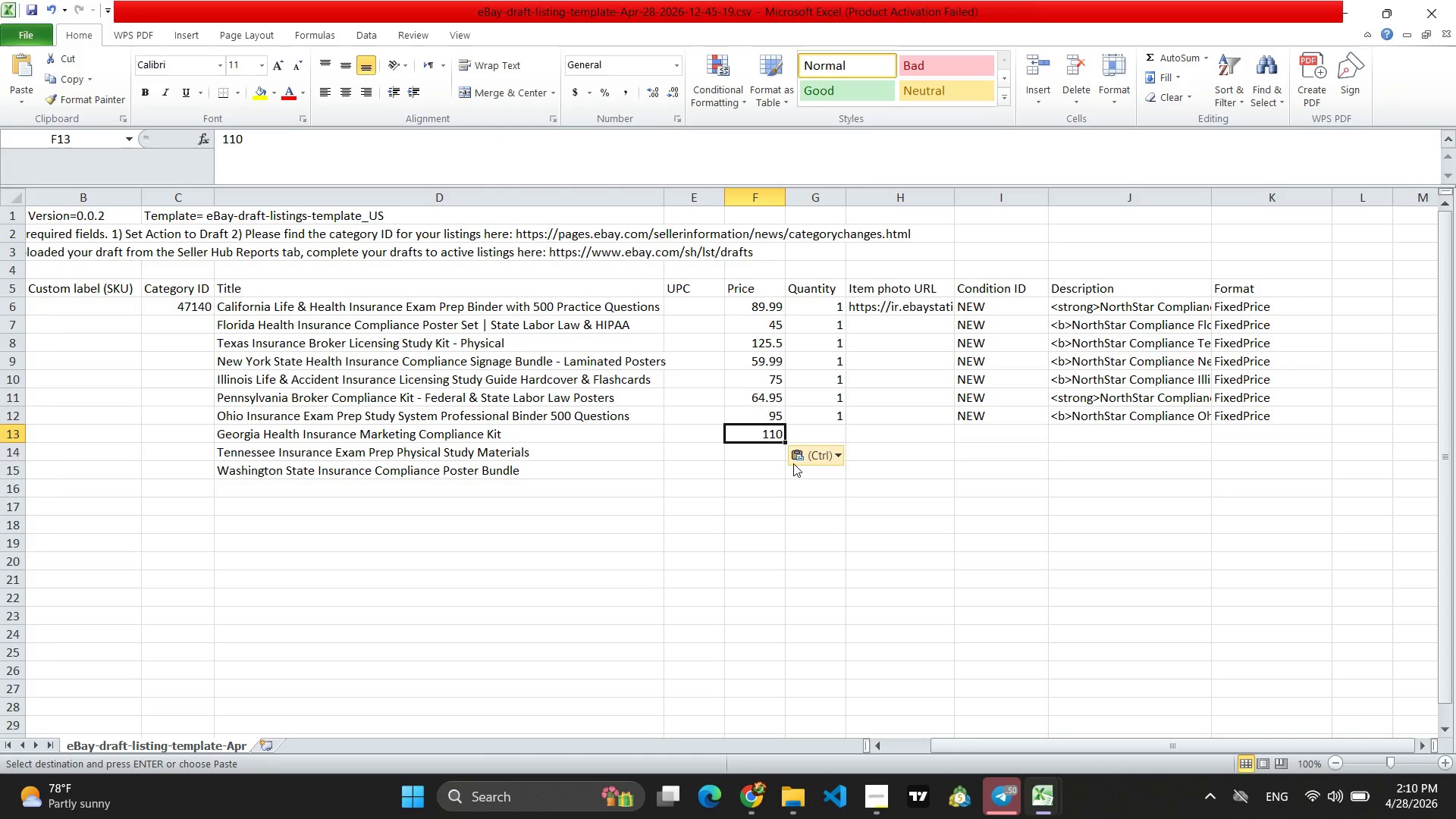 
left_click([983, 439])
 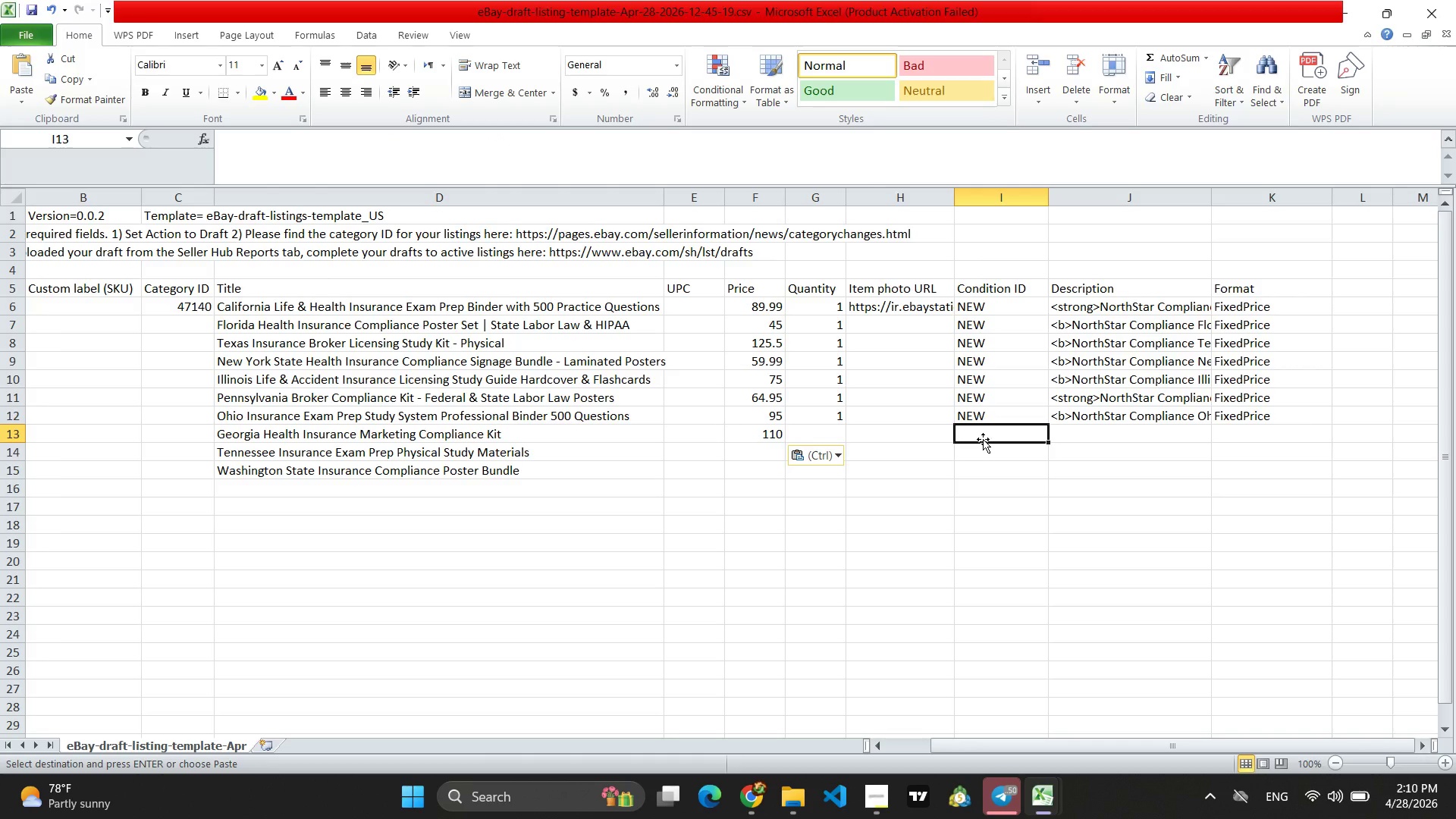 
type(ne)
key(Tab)
 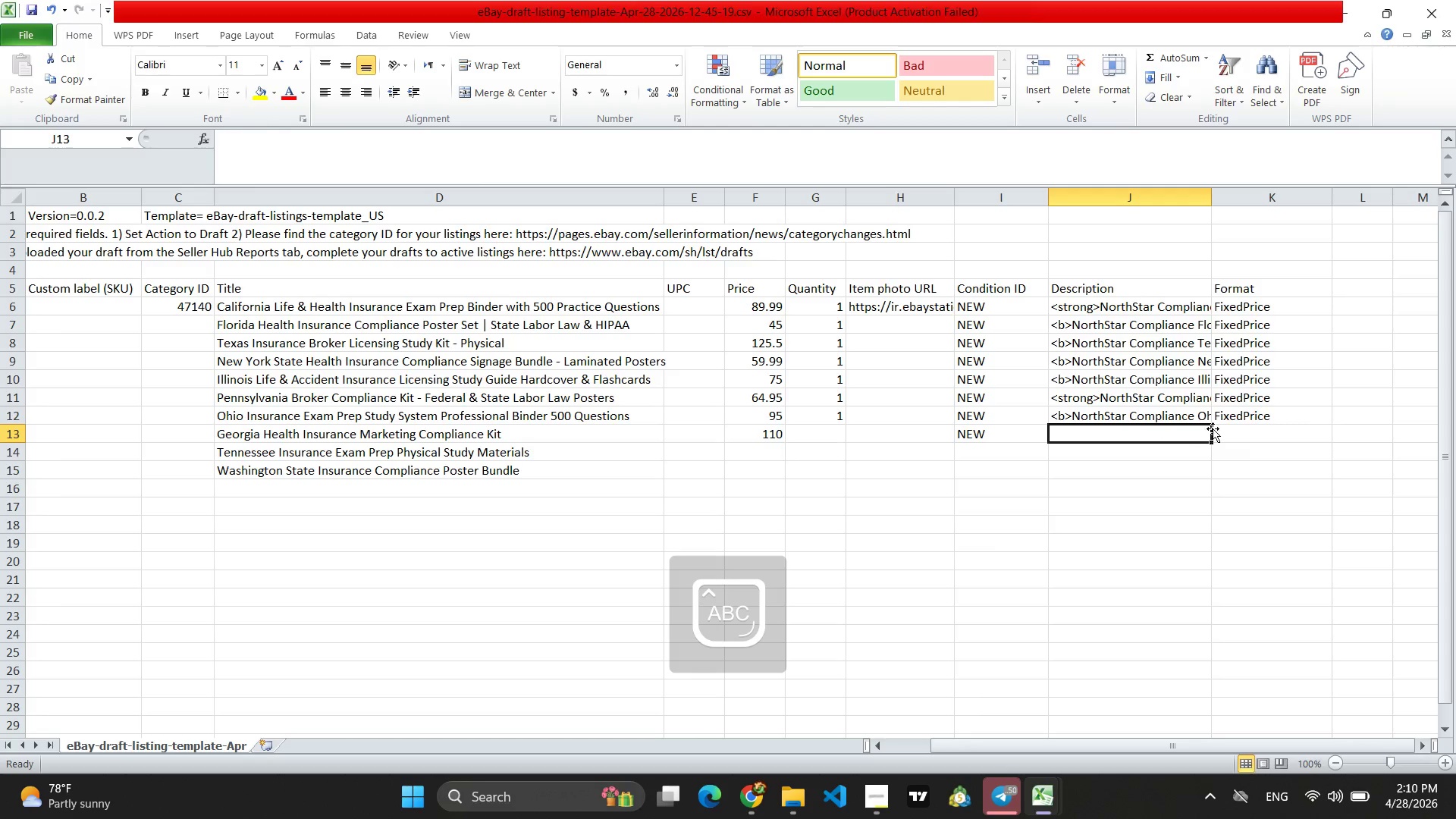 
left_click([1252, 429])
 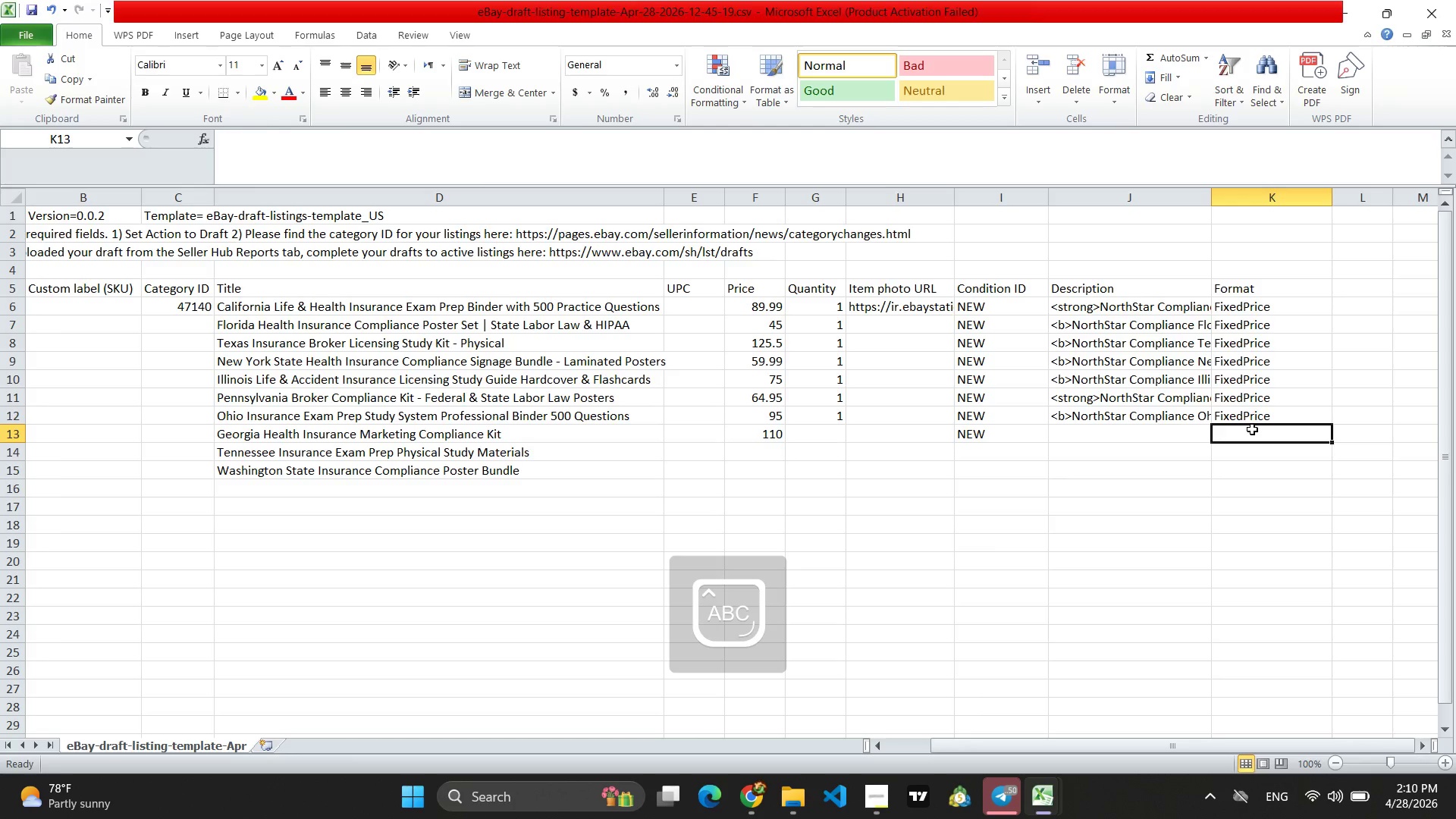 
key(F)
 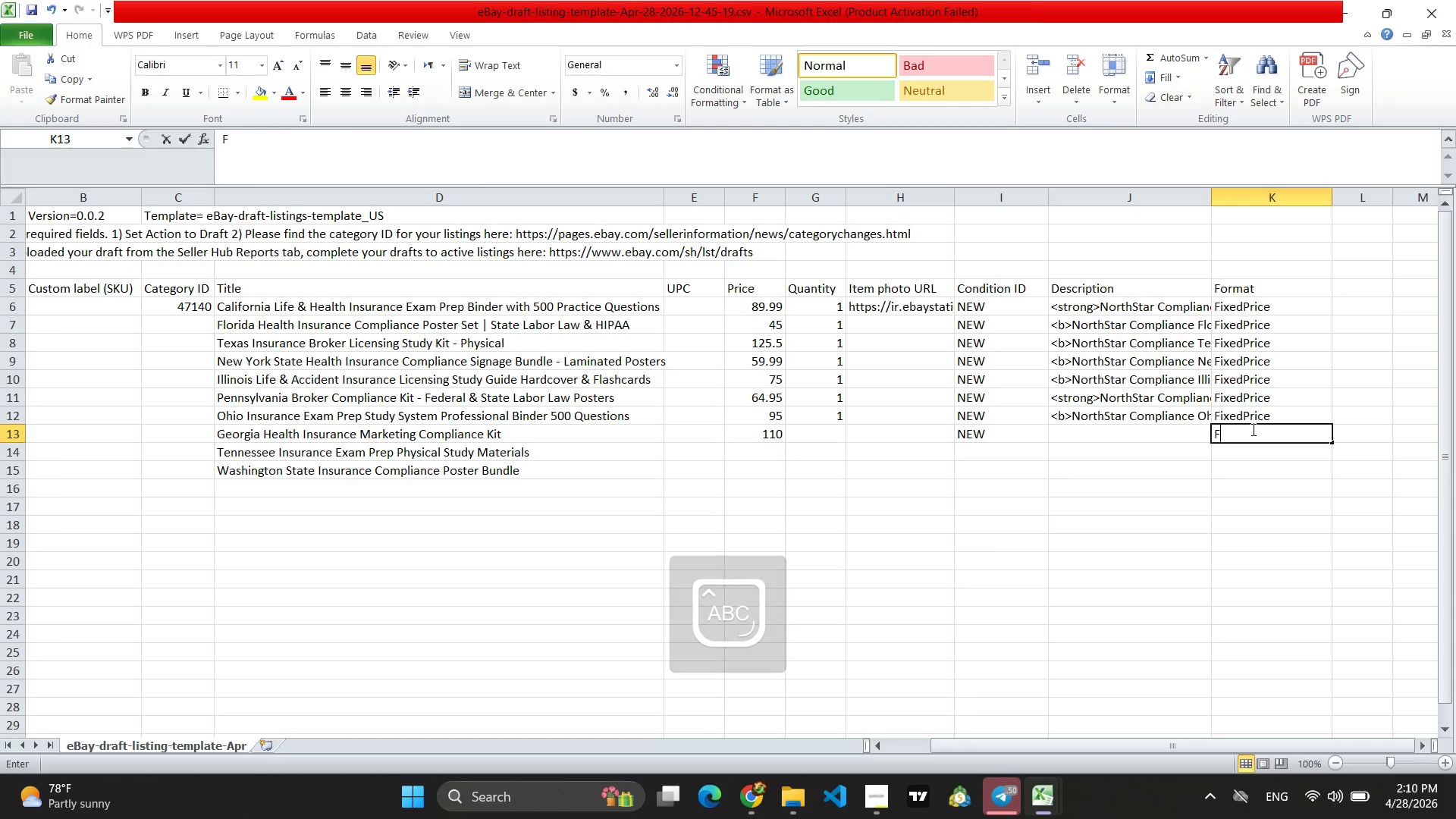 
key(Tab)
 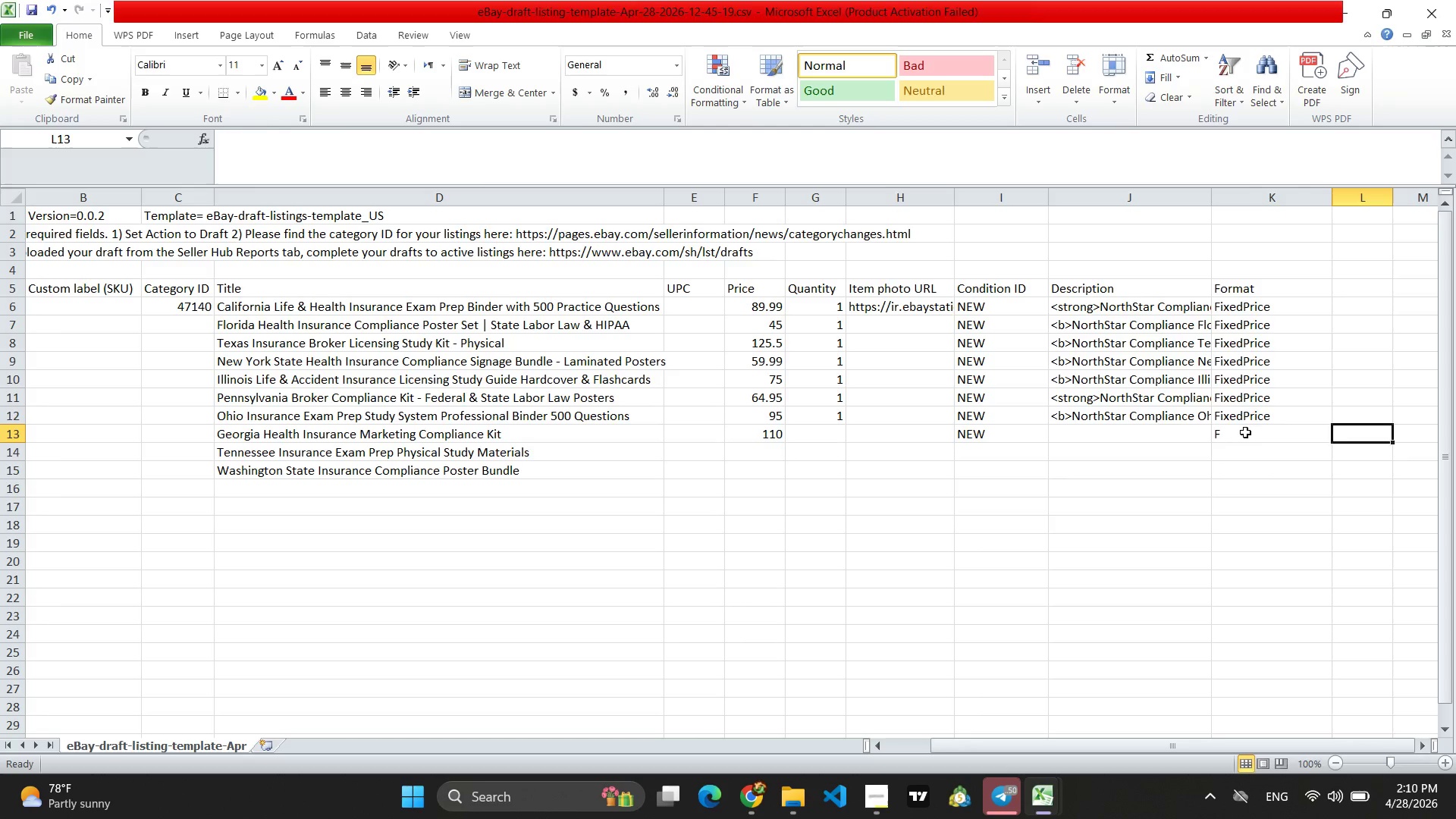 
left_click([1245, 432])
 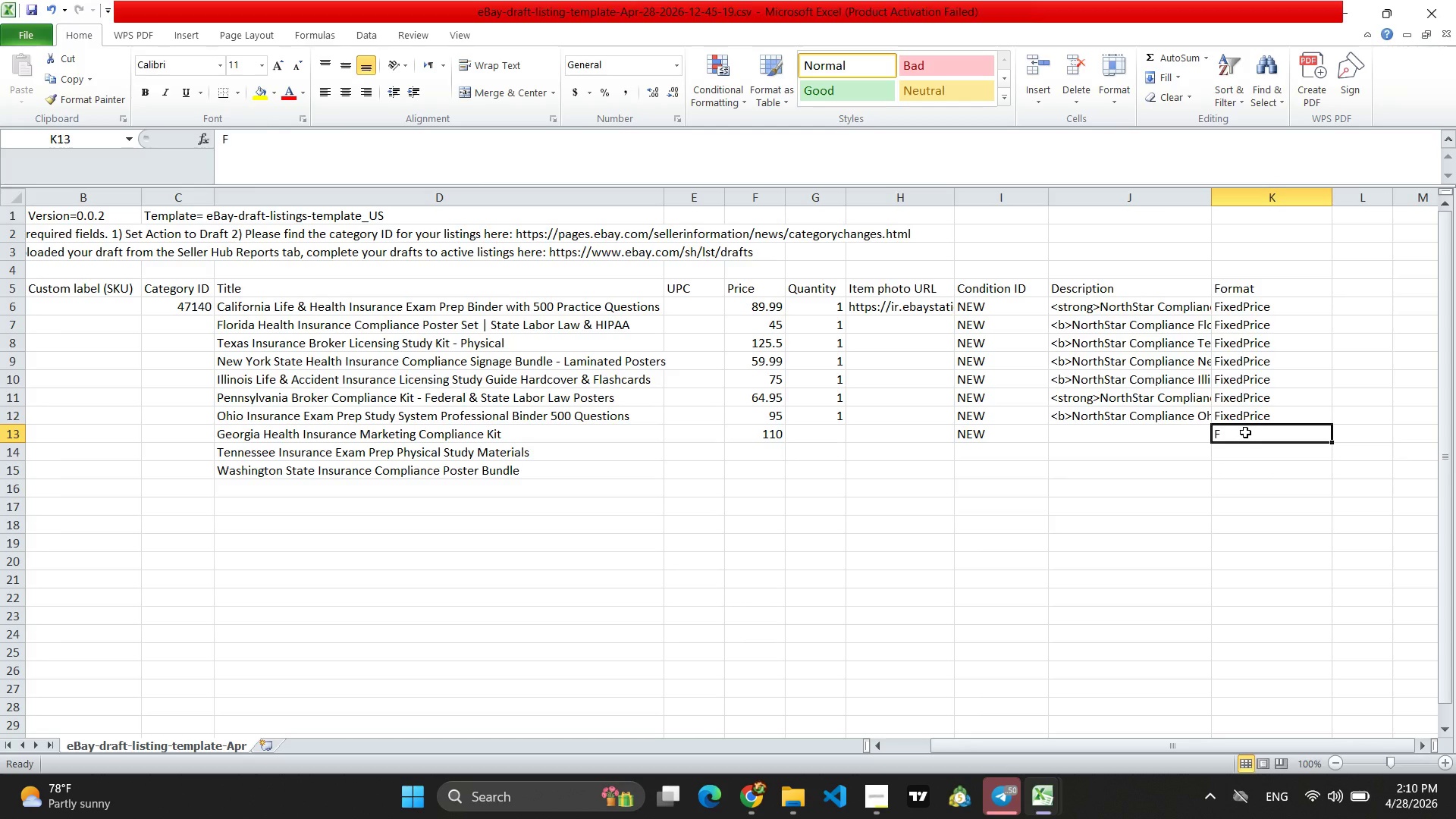 
type(Fix)
key(Tab)
 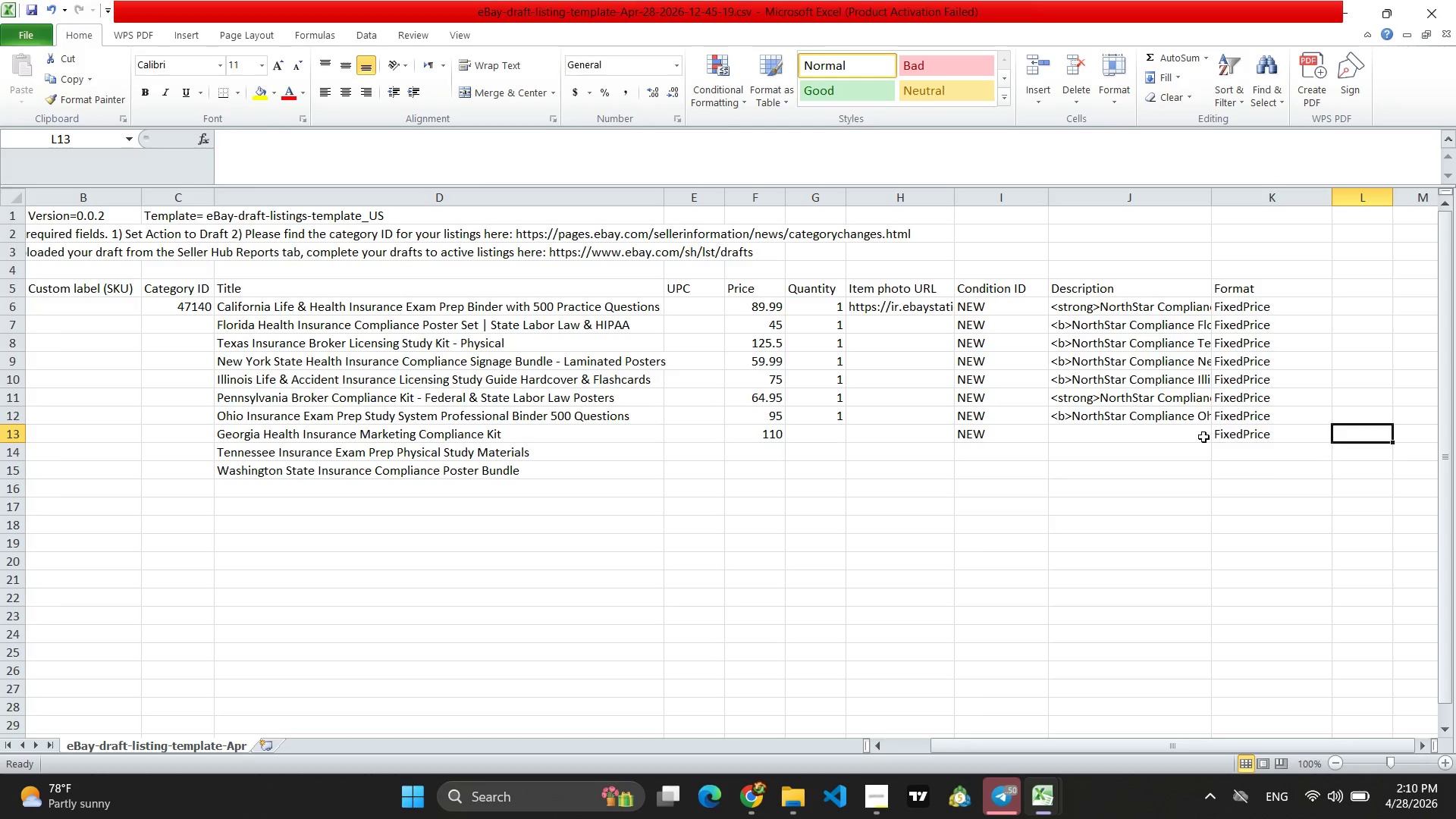 
left_click([1141, 438])
 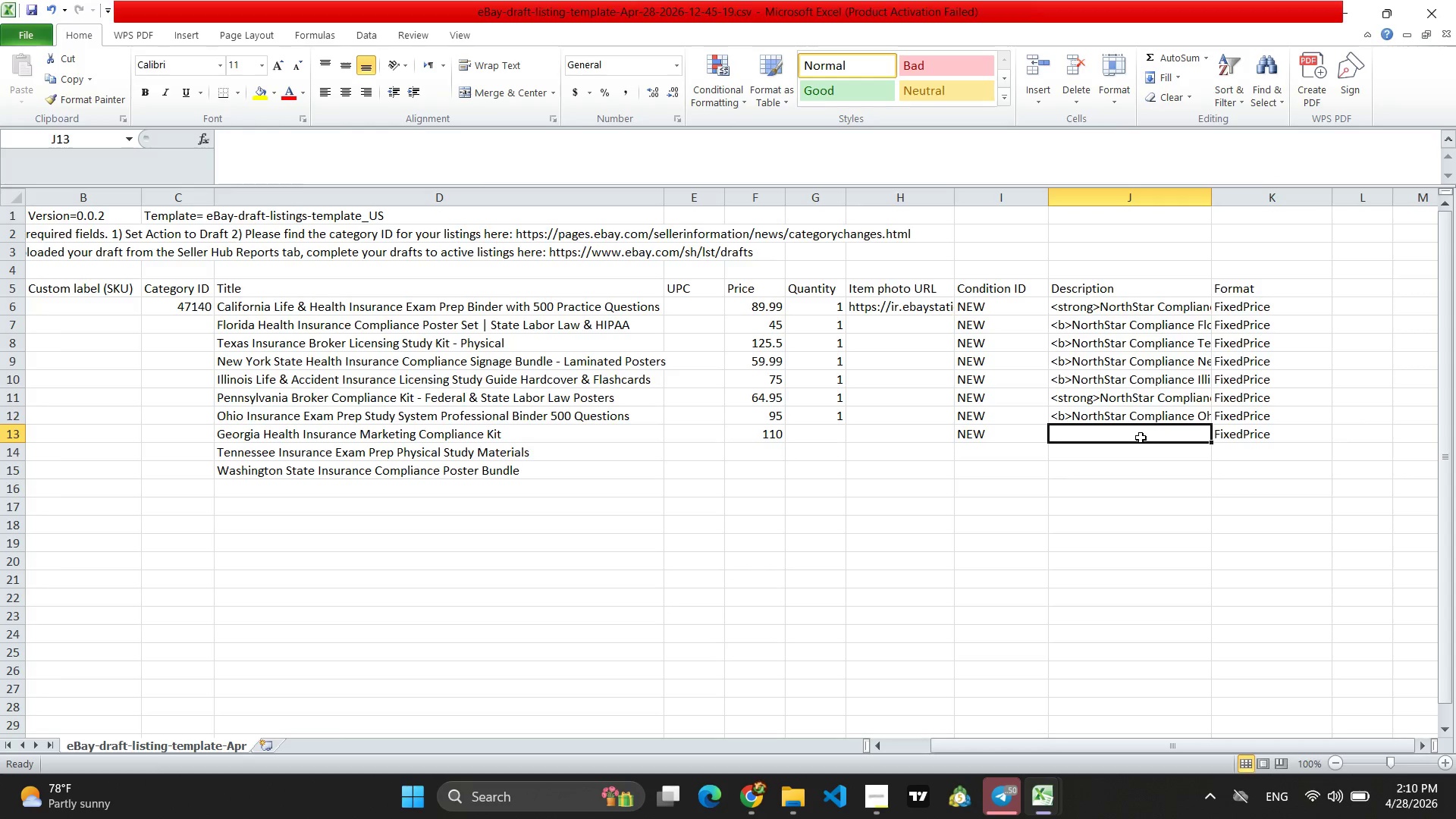 
mouse_move([1010, 811])
 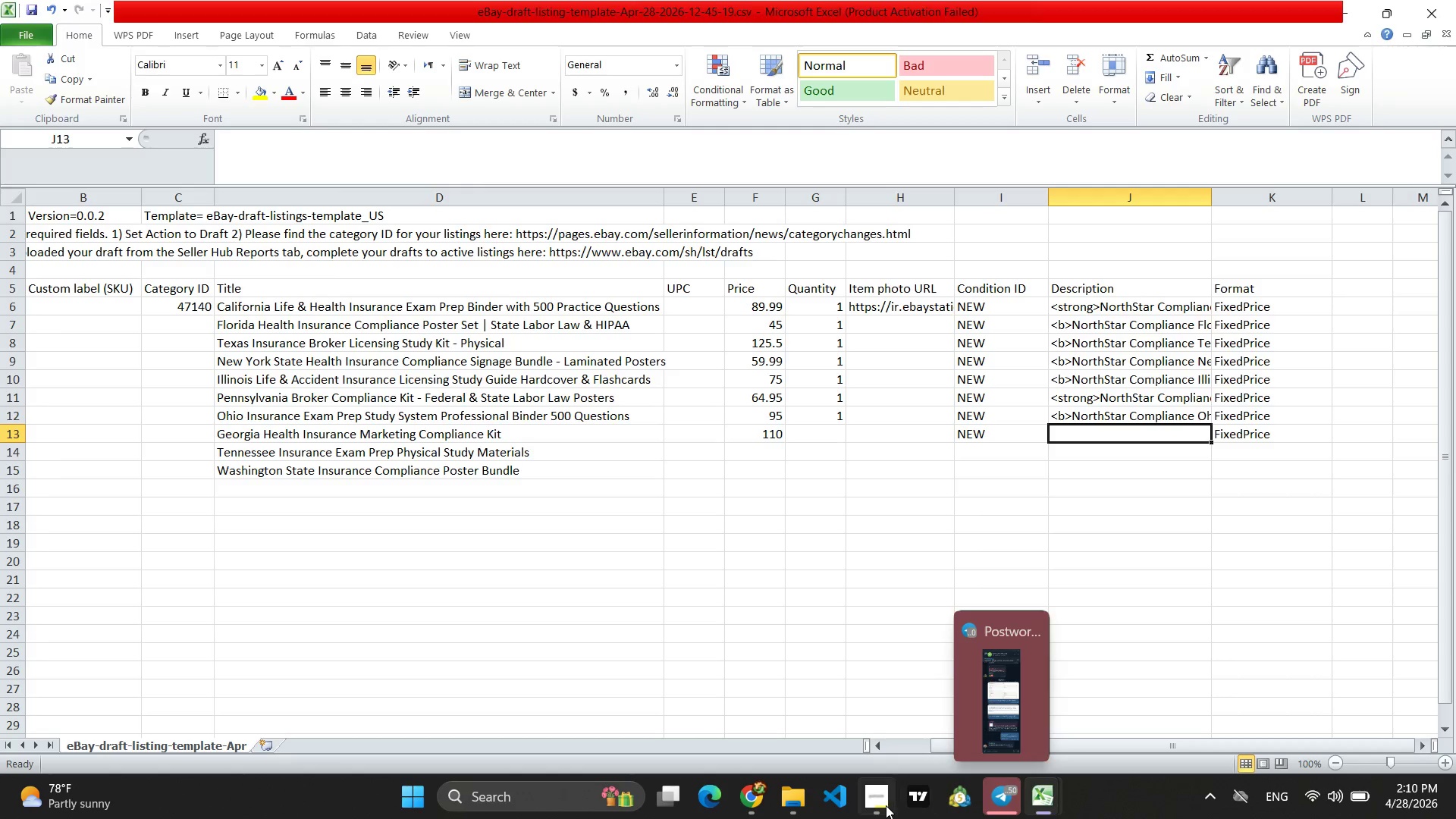 
mouse_move([854, 805])
 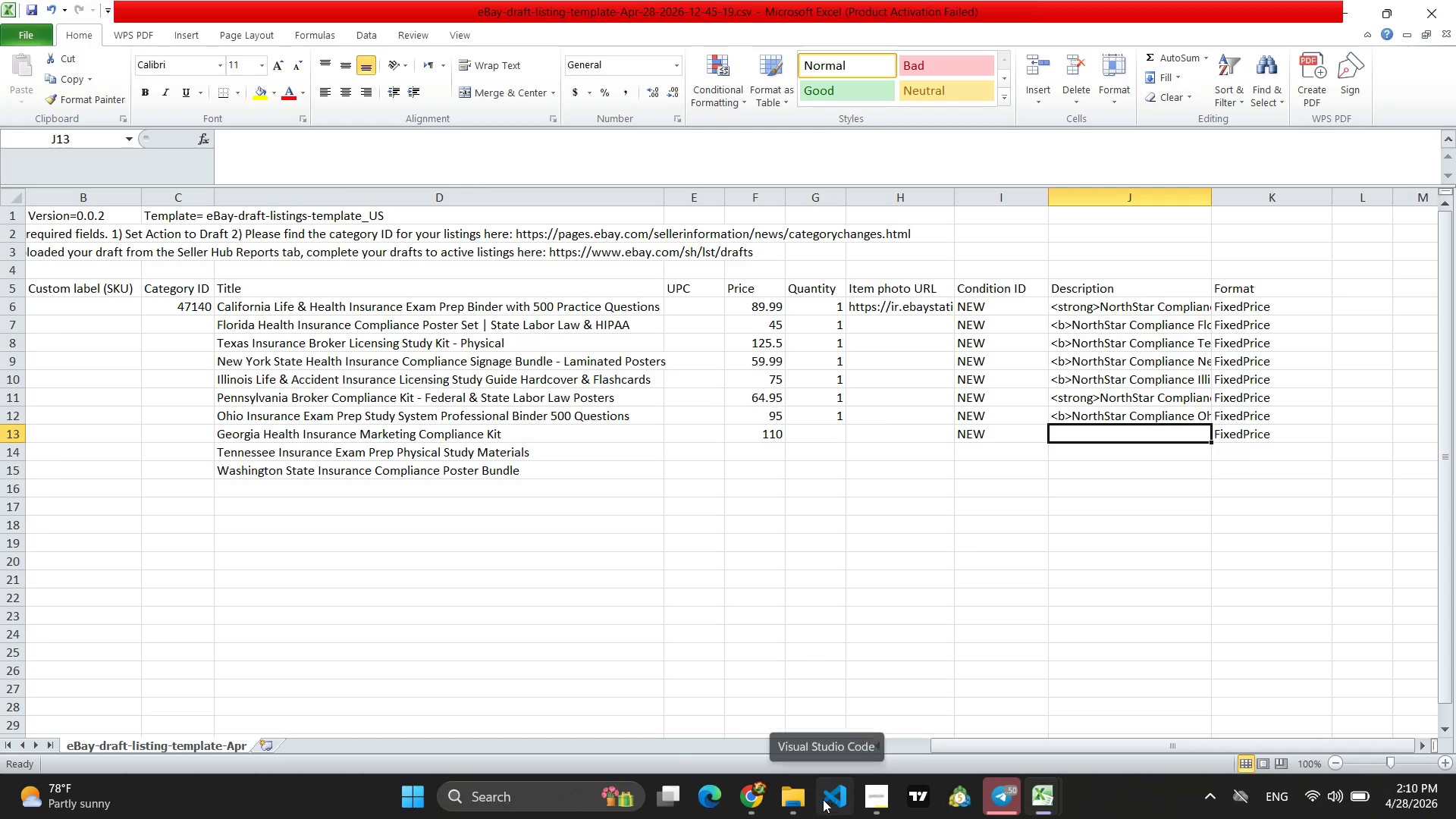 
wait(7.63)
 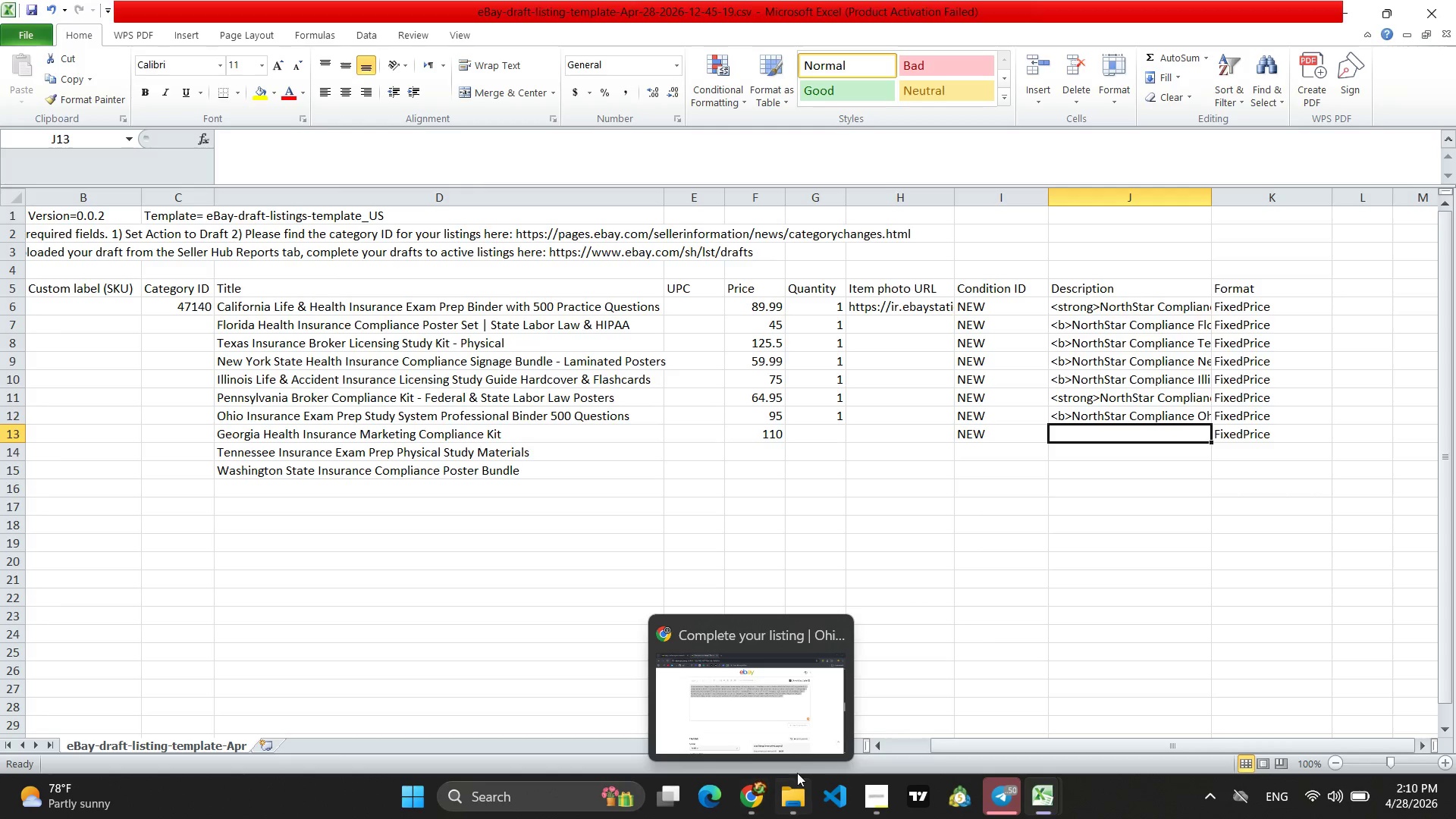 
left_click([781, 802])
 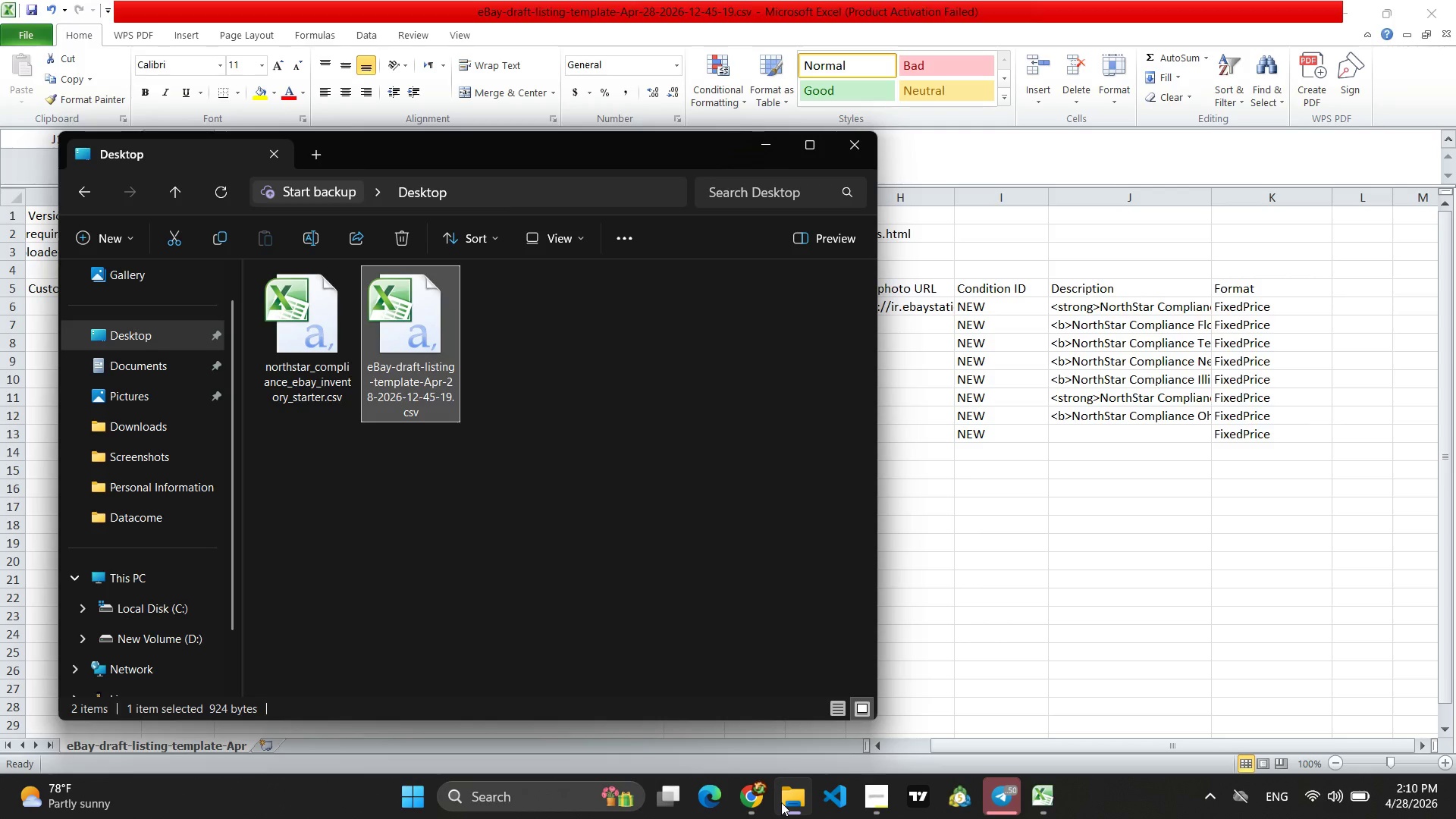 
left_click([781, 802])
 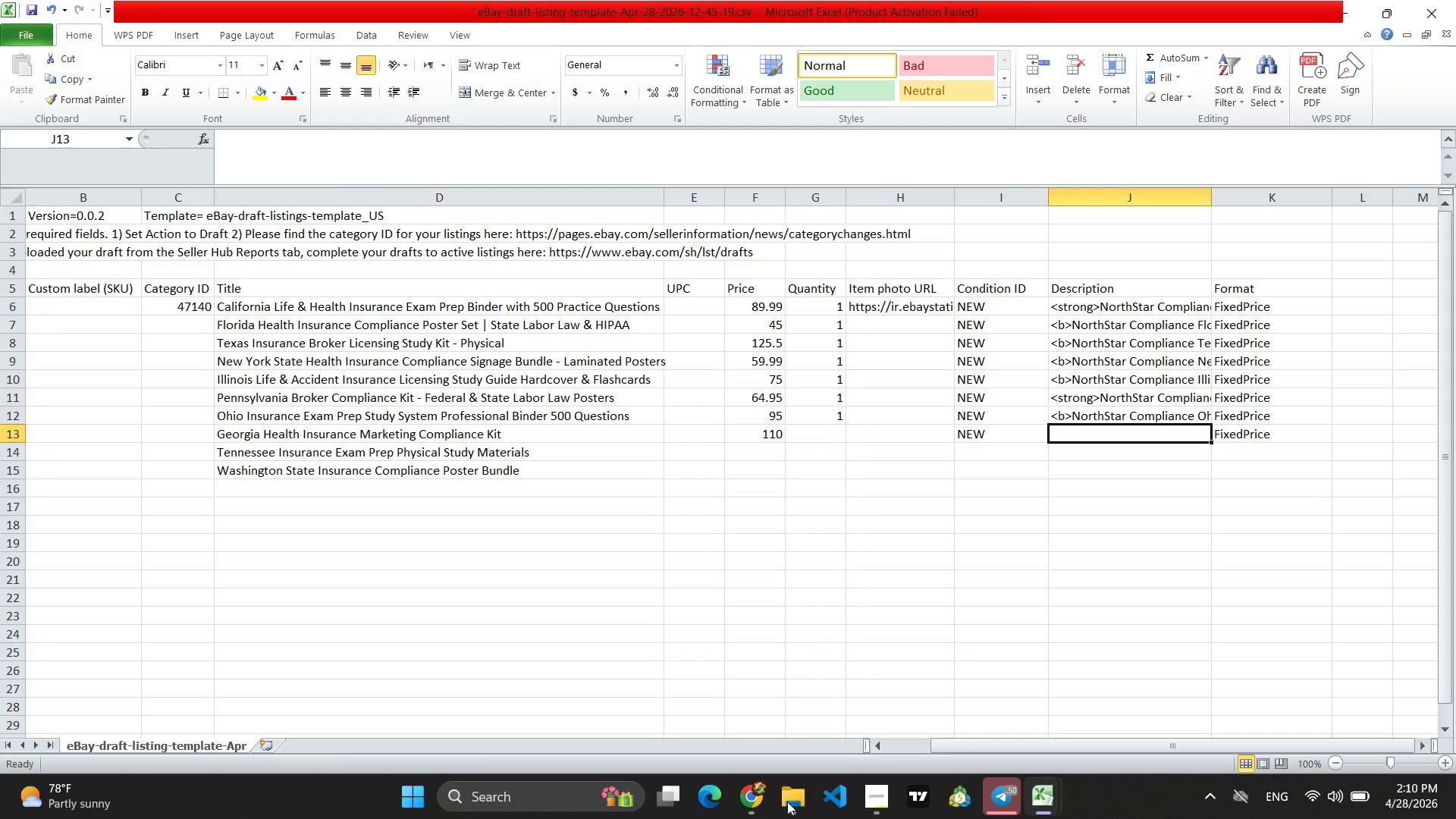 
left_click([745, 814])
 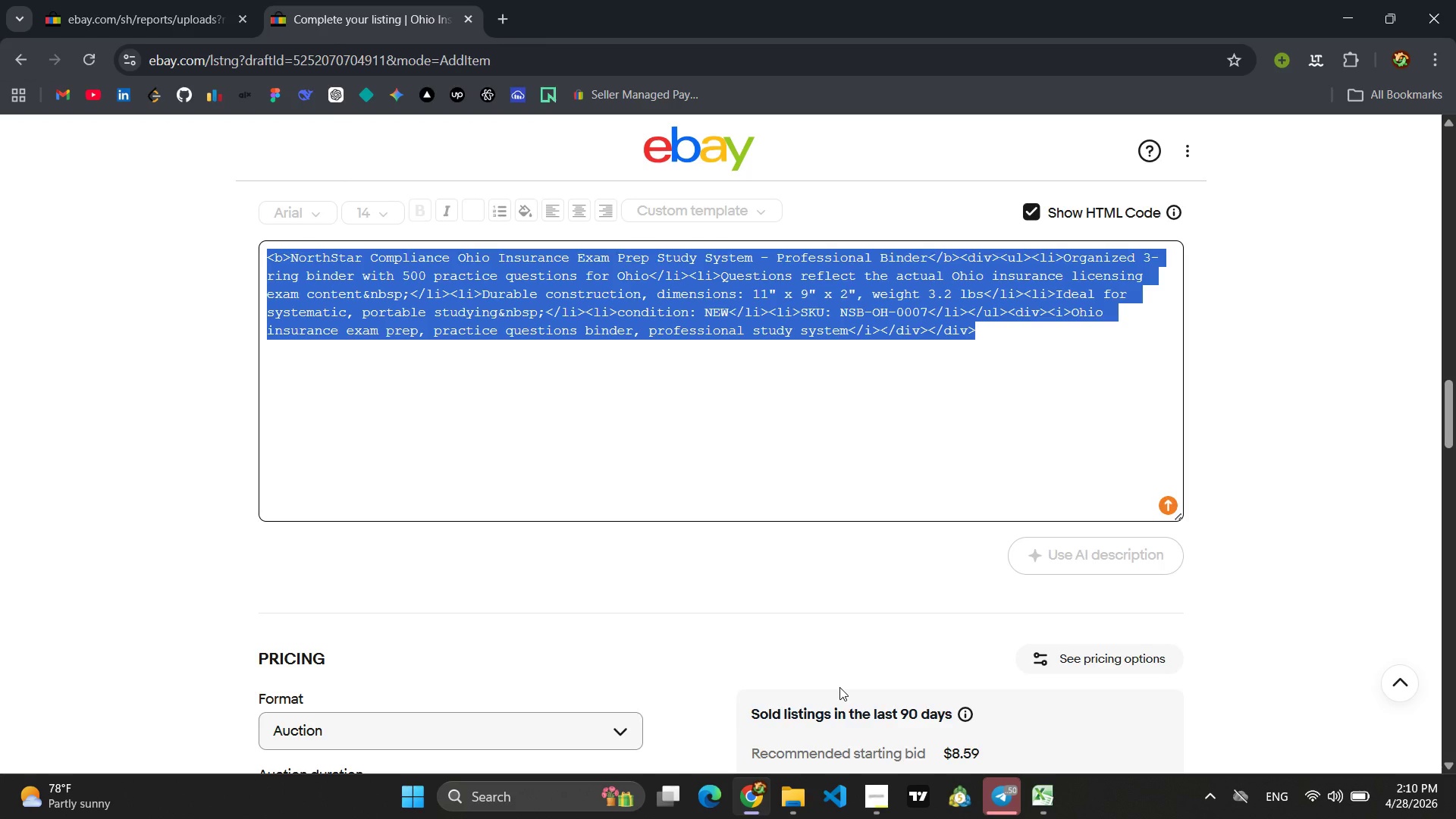 
wait(6.61)
 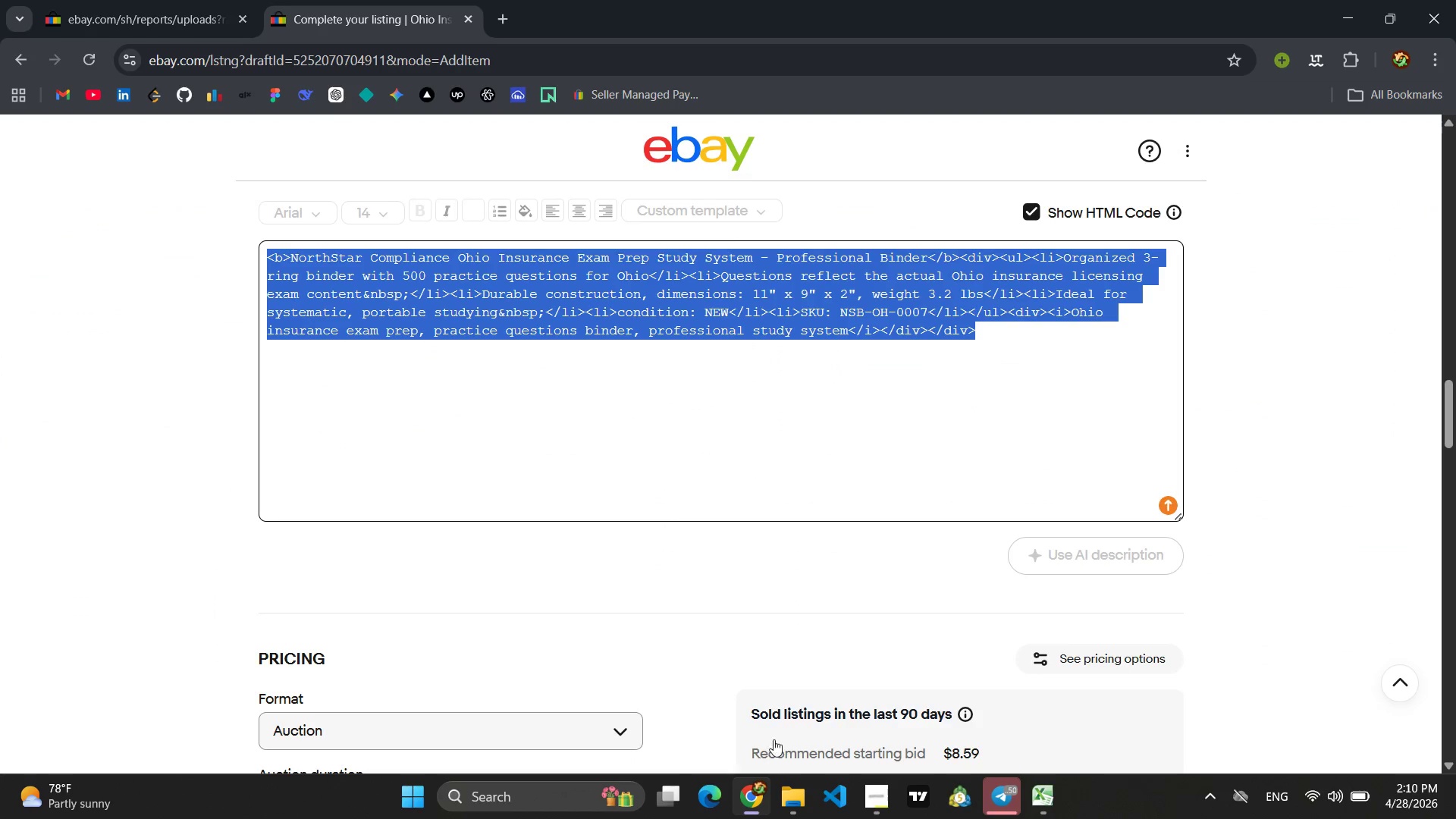 
scroll: coordinate [877, 479], scroll_direction: up, amount: 19.0
 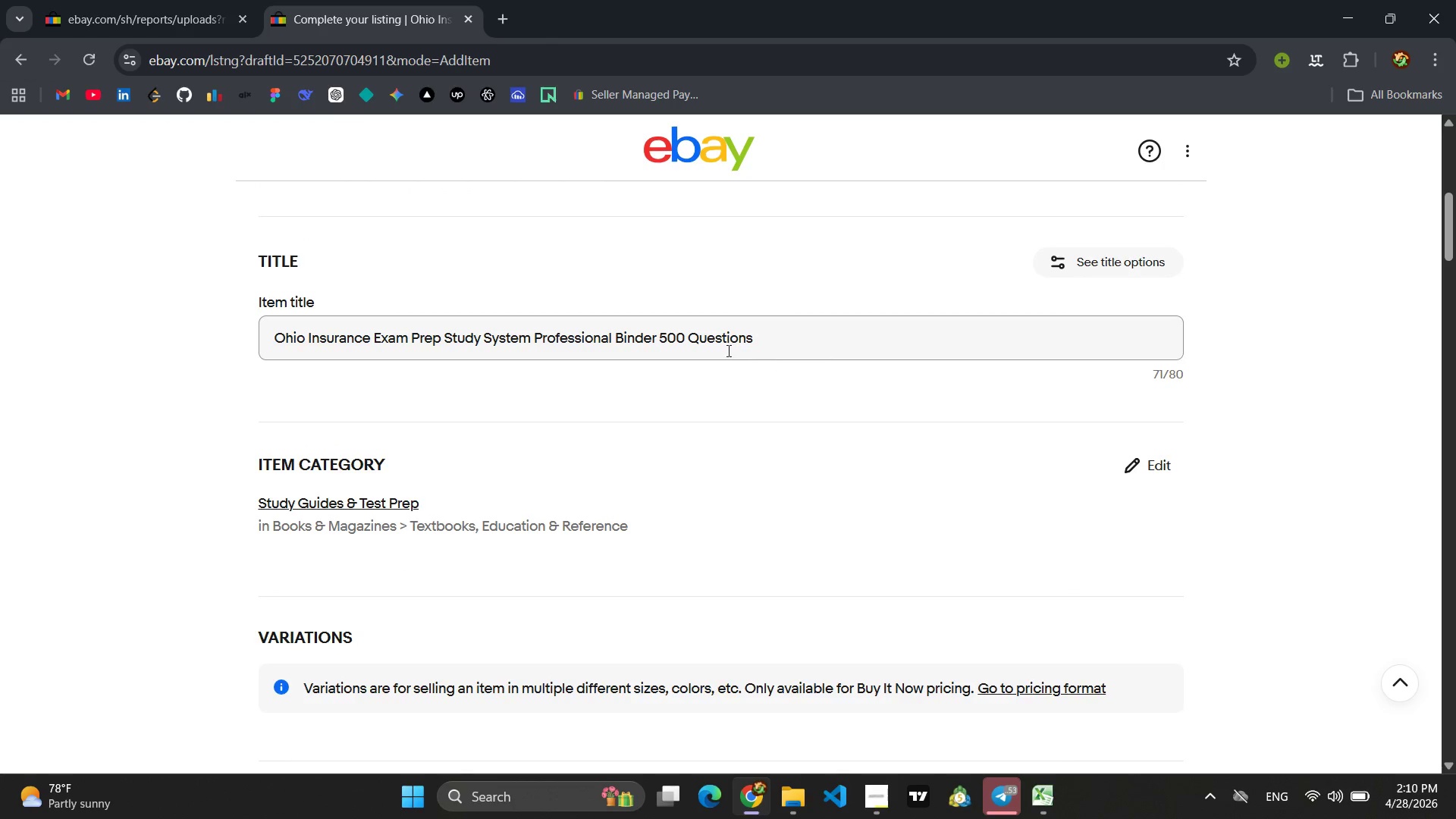 
left_click([717, 343])
 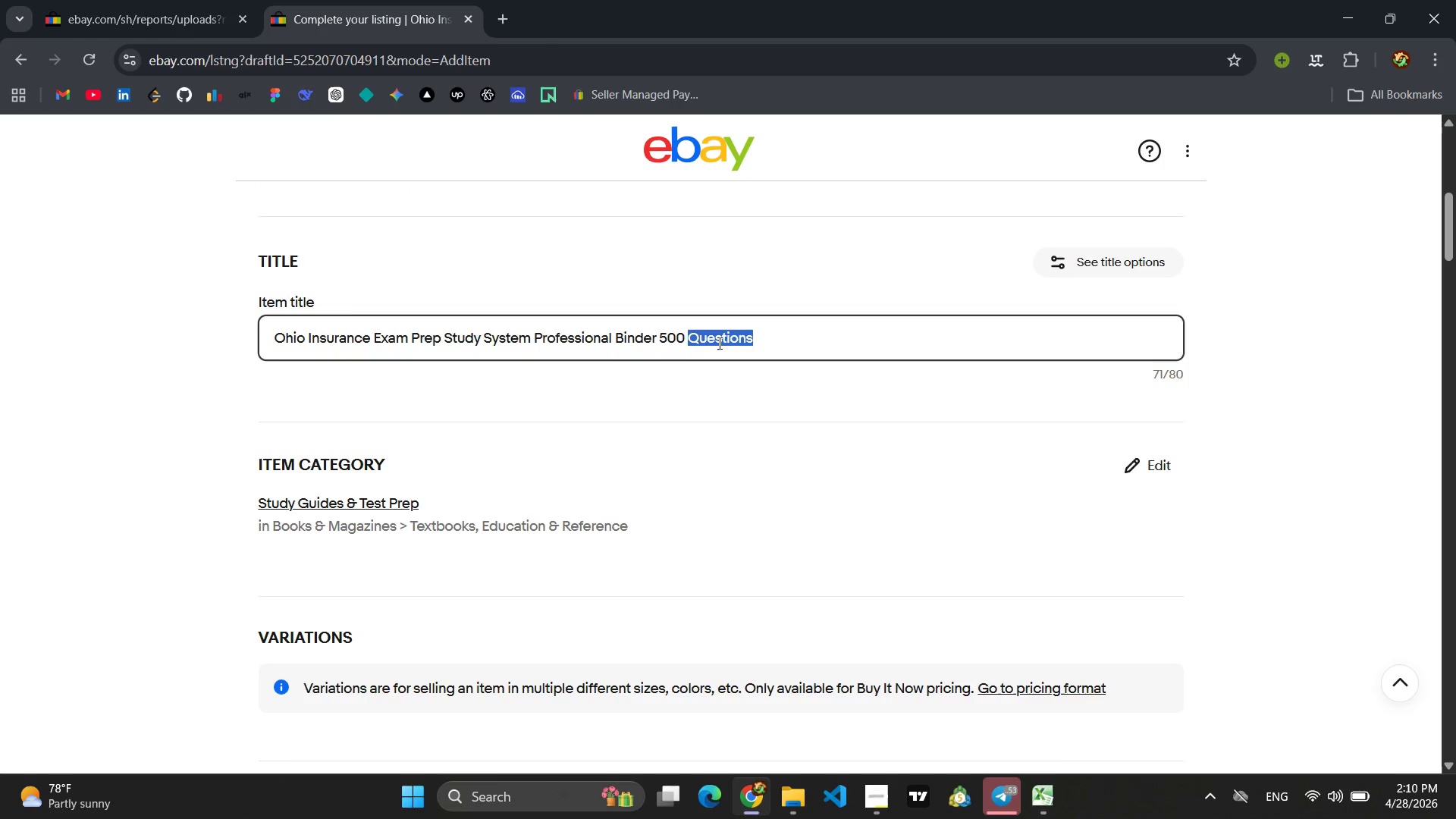 
triple_click([718, 343])
 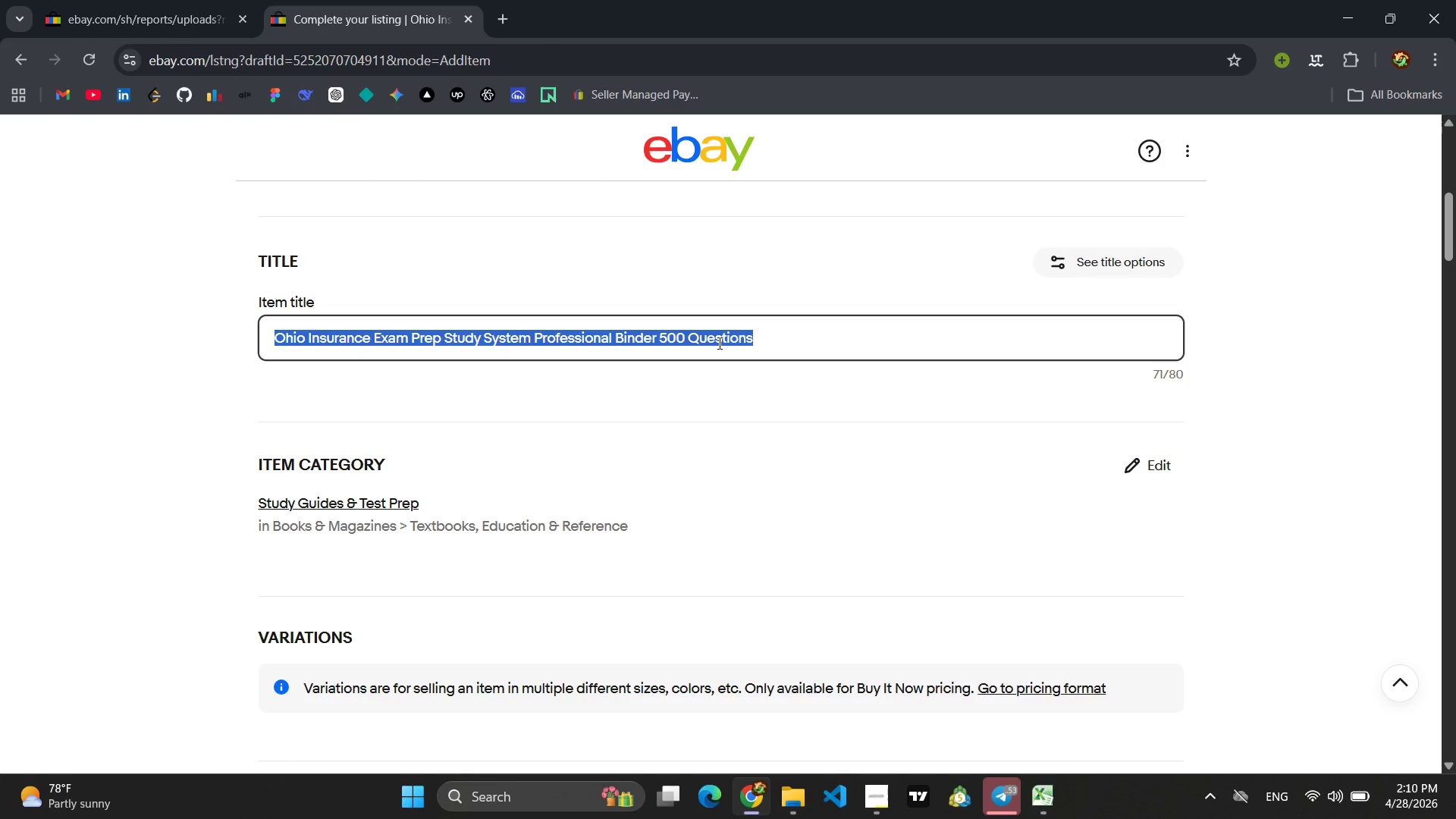 
type(Gio)
key(Backspace)
key(Backspace)
type(eorgia Health Insurance Markig)
key(Backspace)
key(Backspace)
type(eting Compliance Kit -)
key(Backspace)
type( - )
key(Backspace)
key(Backspace)
key(Backspace)
type(- N)
key(Backspace)
type(Binder & Practice QUestions)
 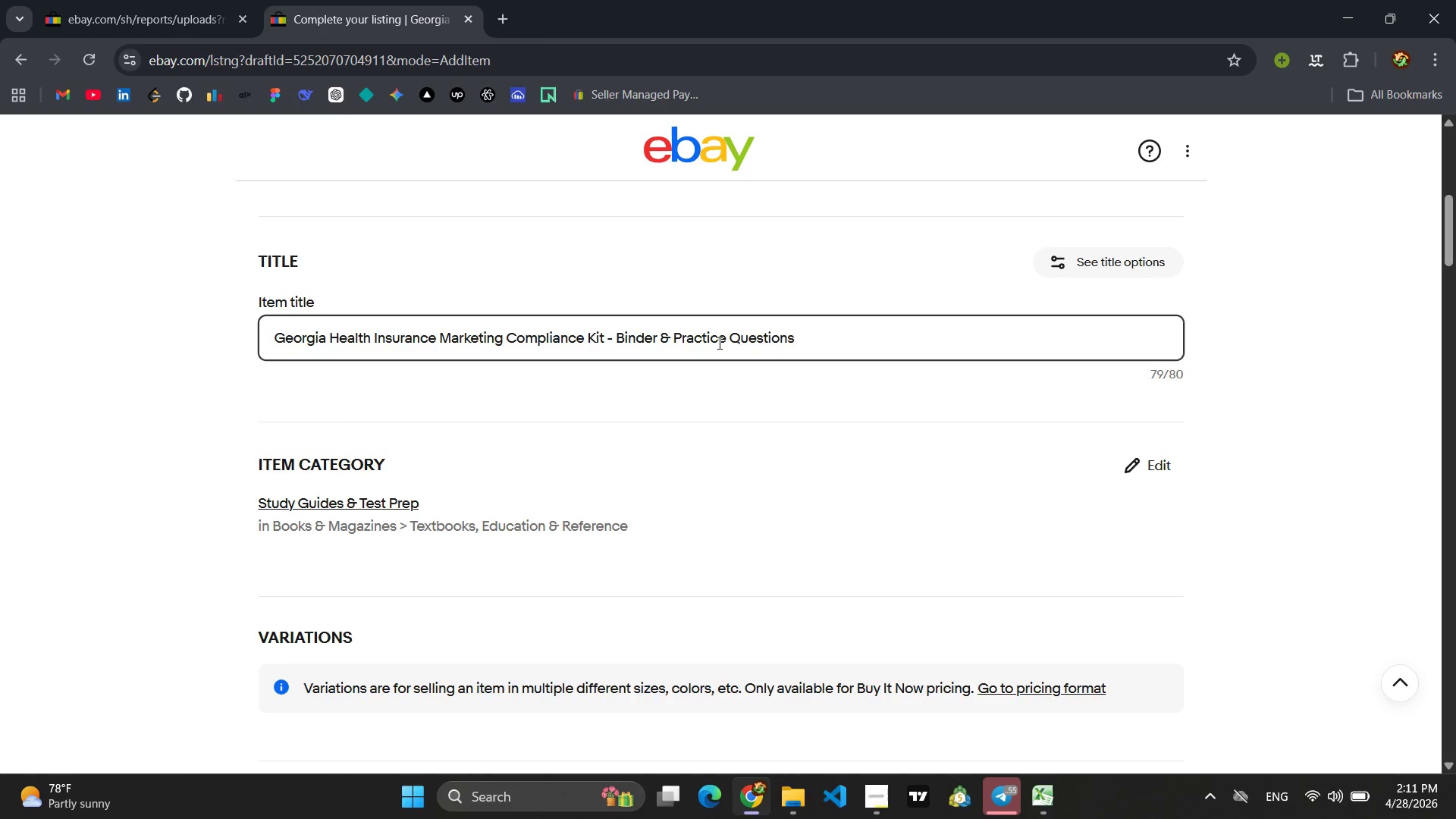 
key(Enter)
 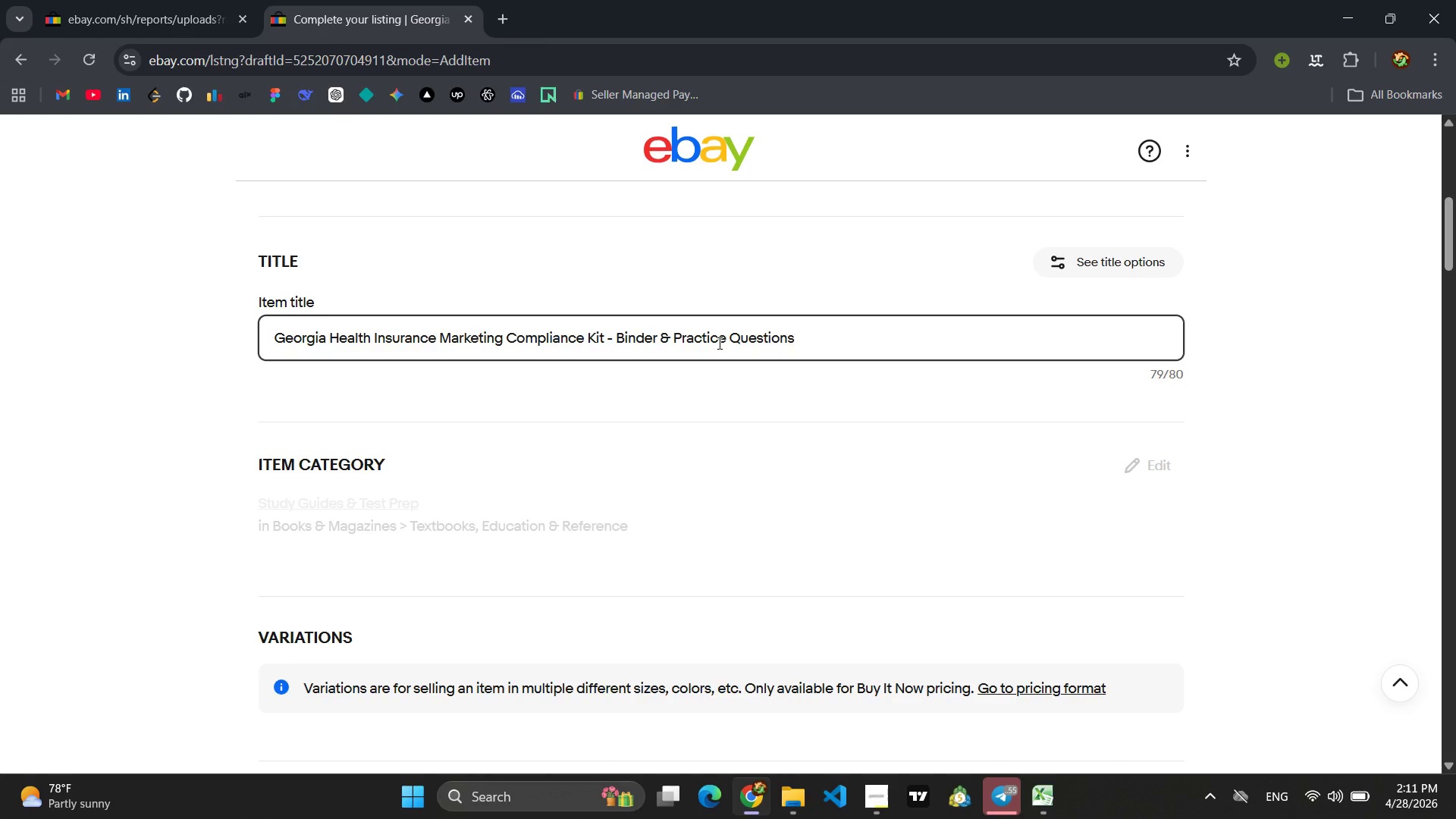 
key(Control+ControlLeft)
 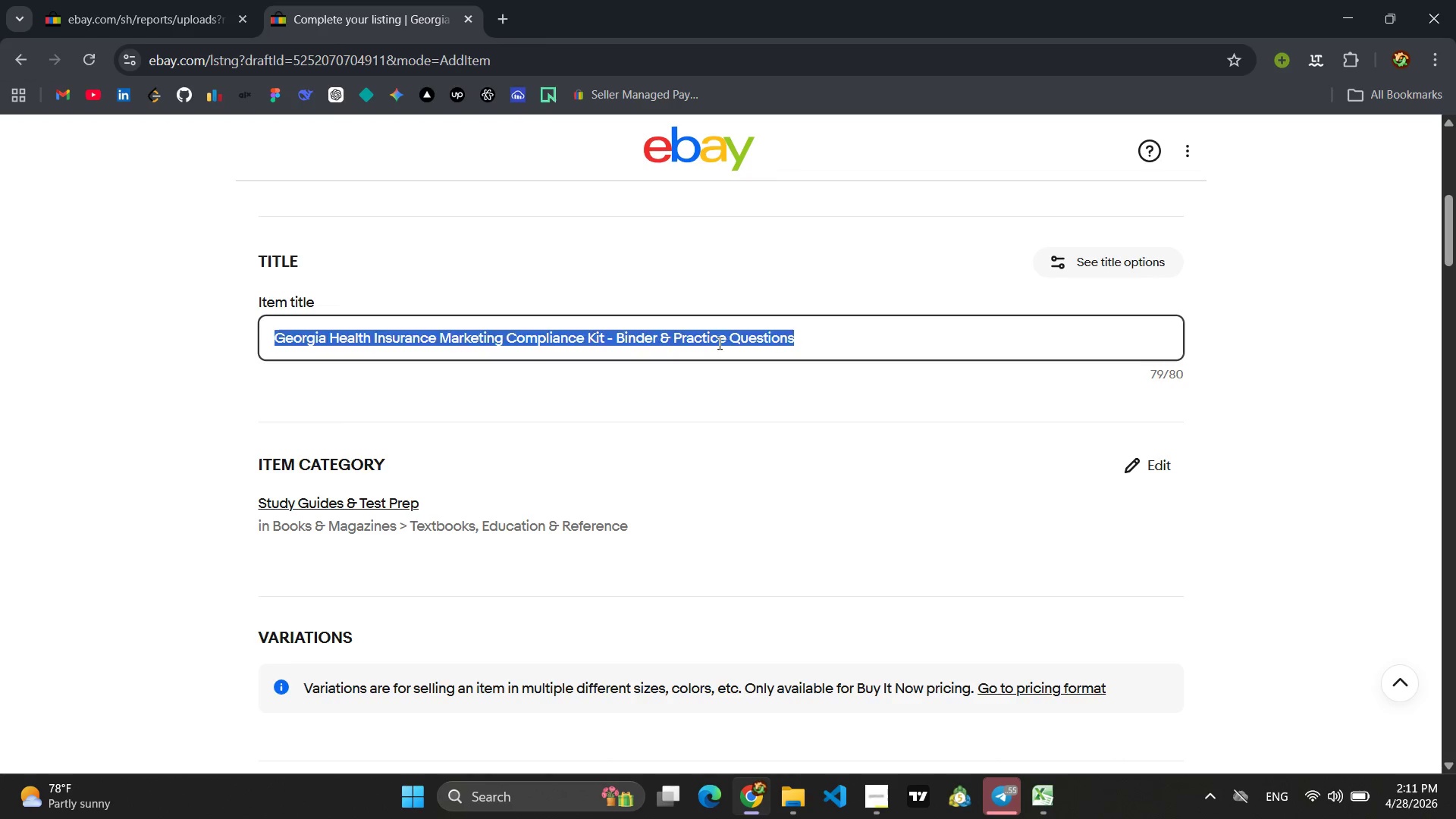 
key(Control+A)
 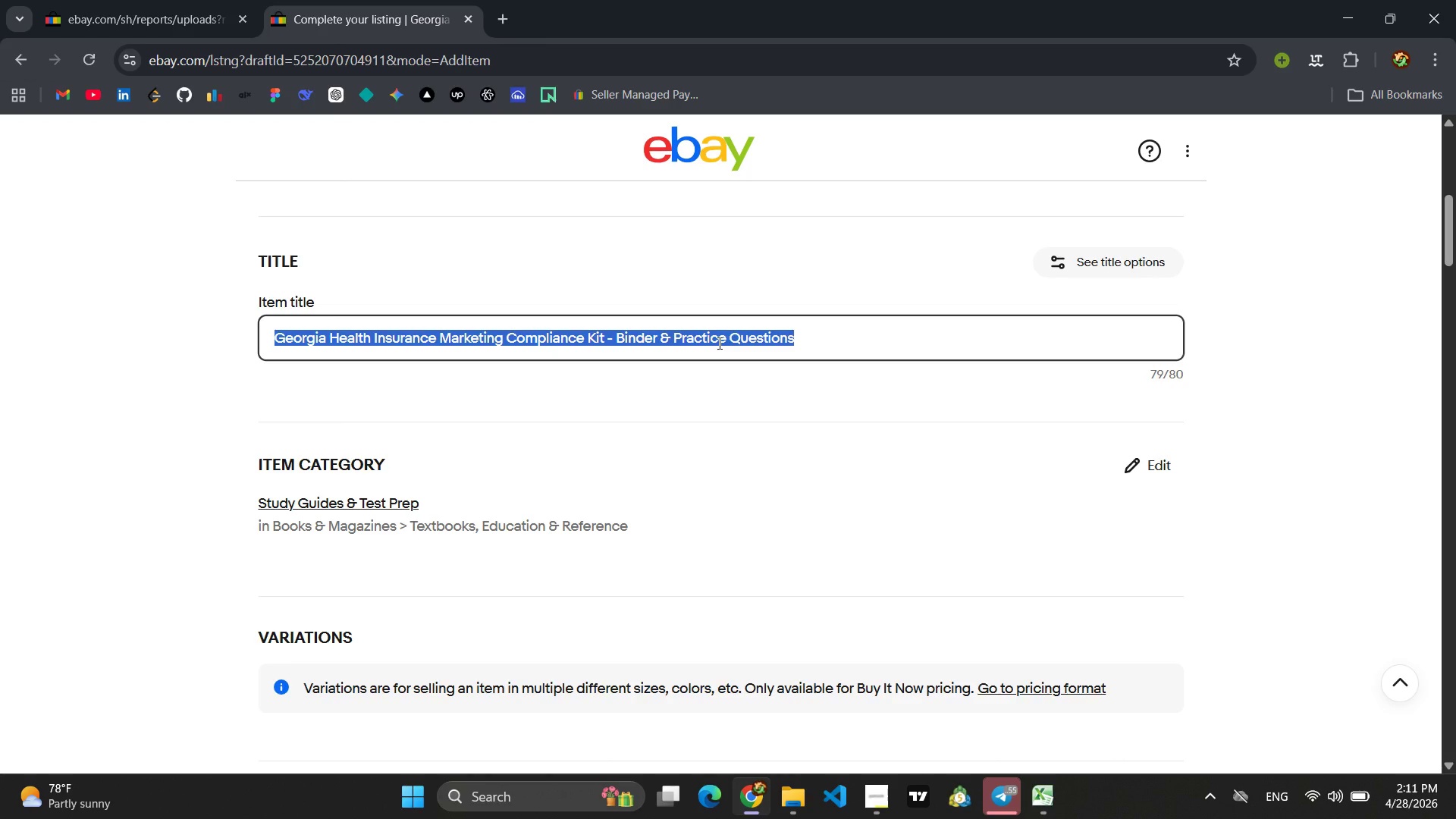 
key(Control+C)
 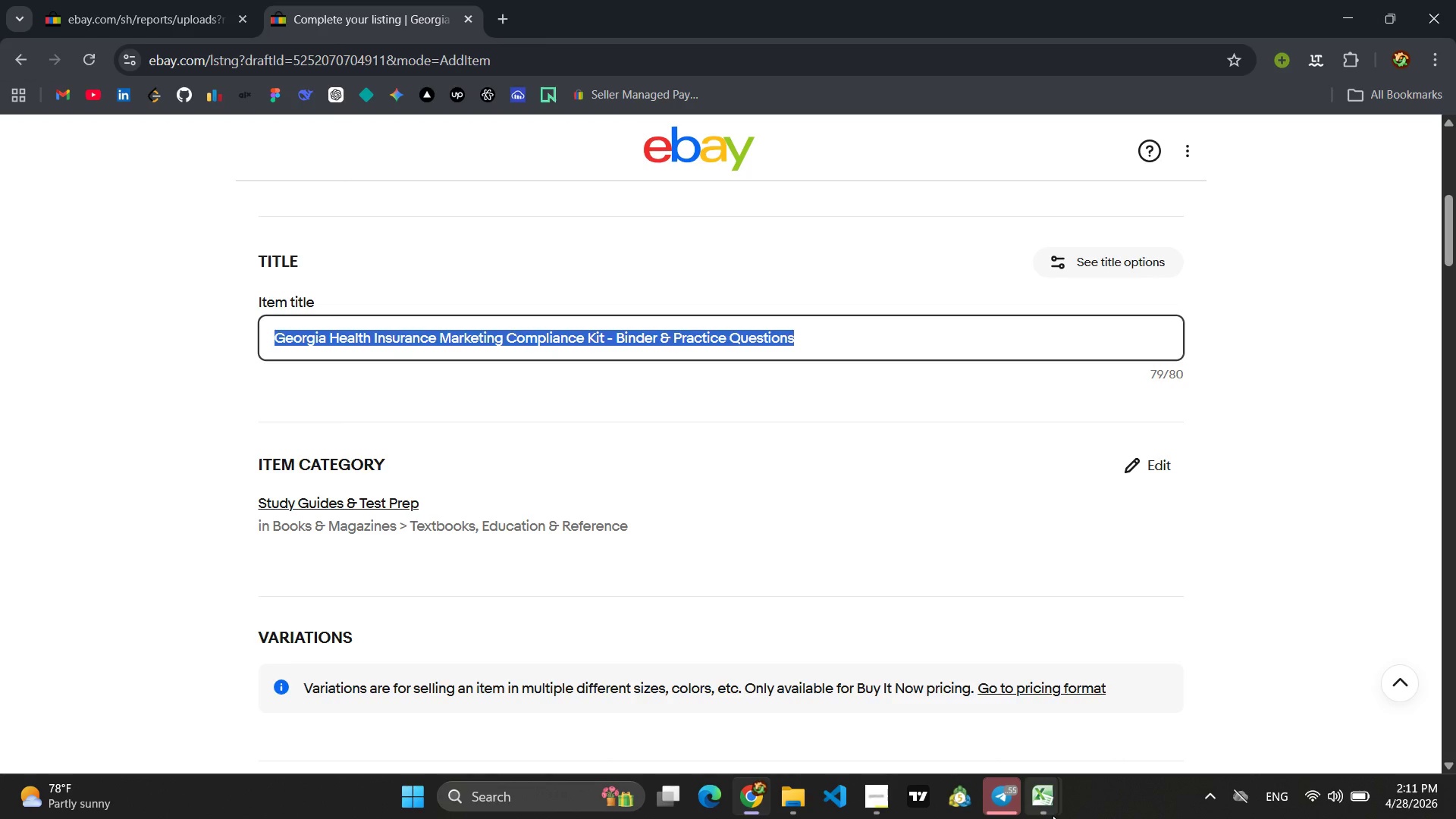 
left_click([1131, 682])
 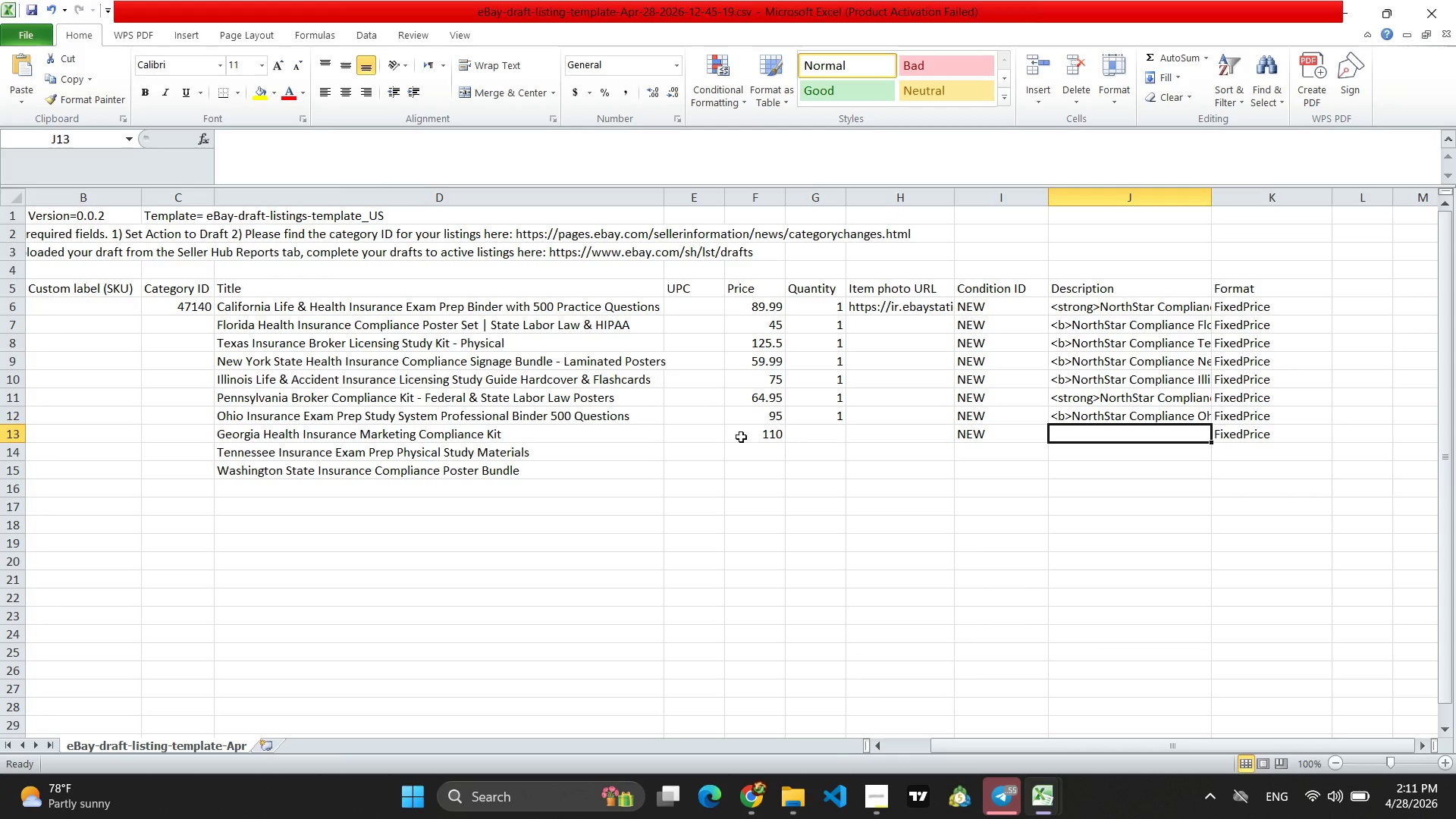 
left_click([480, 413])
 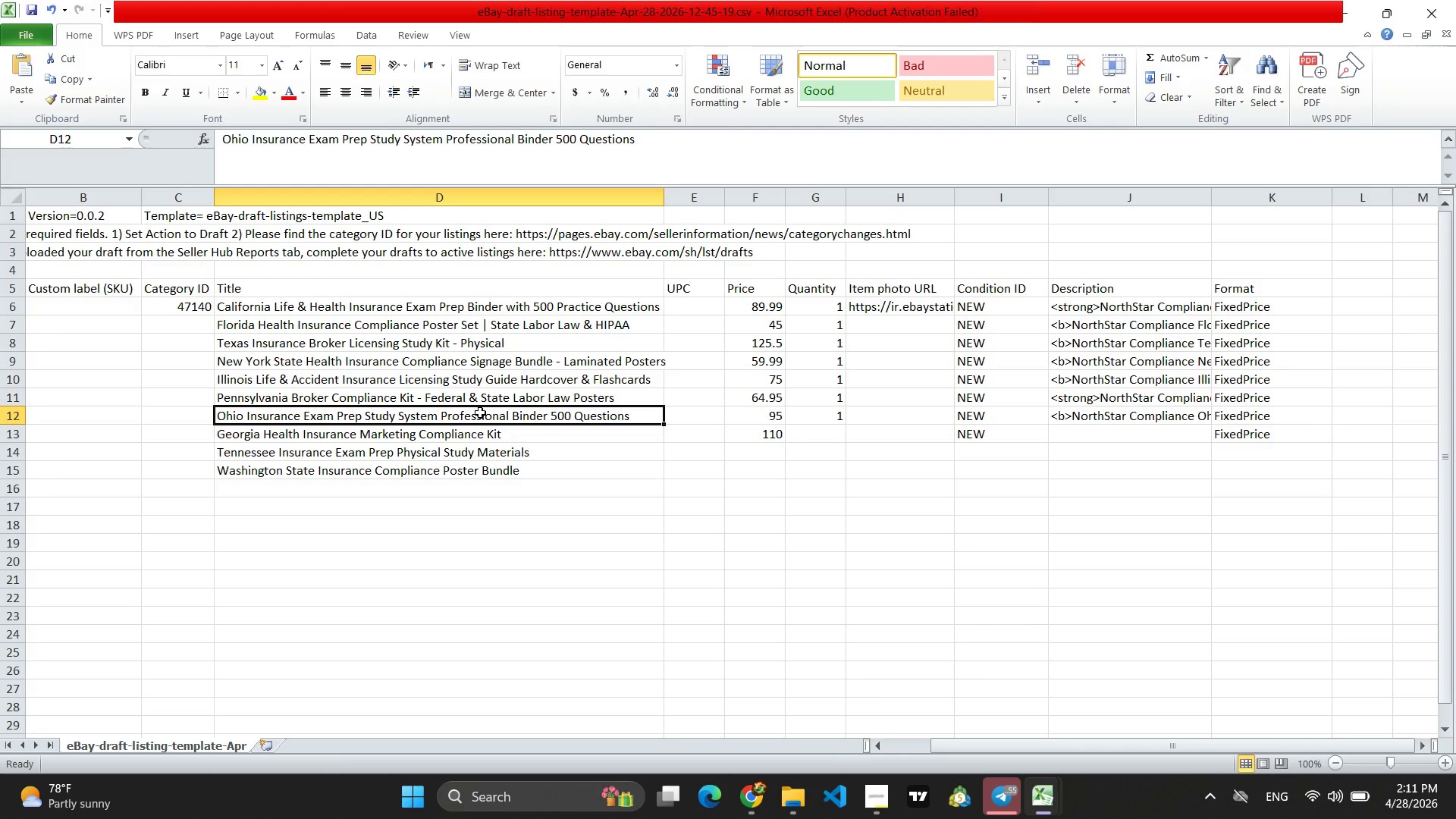 
key(Control+V)
 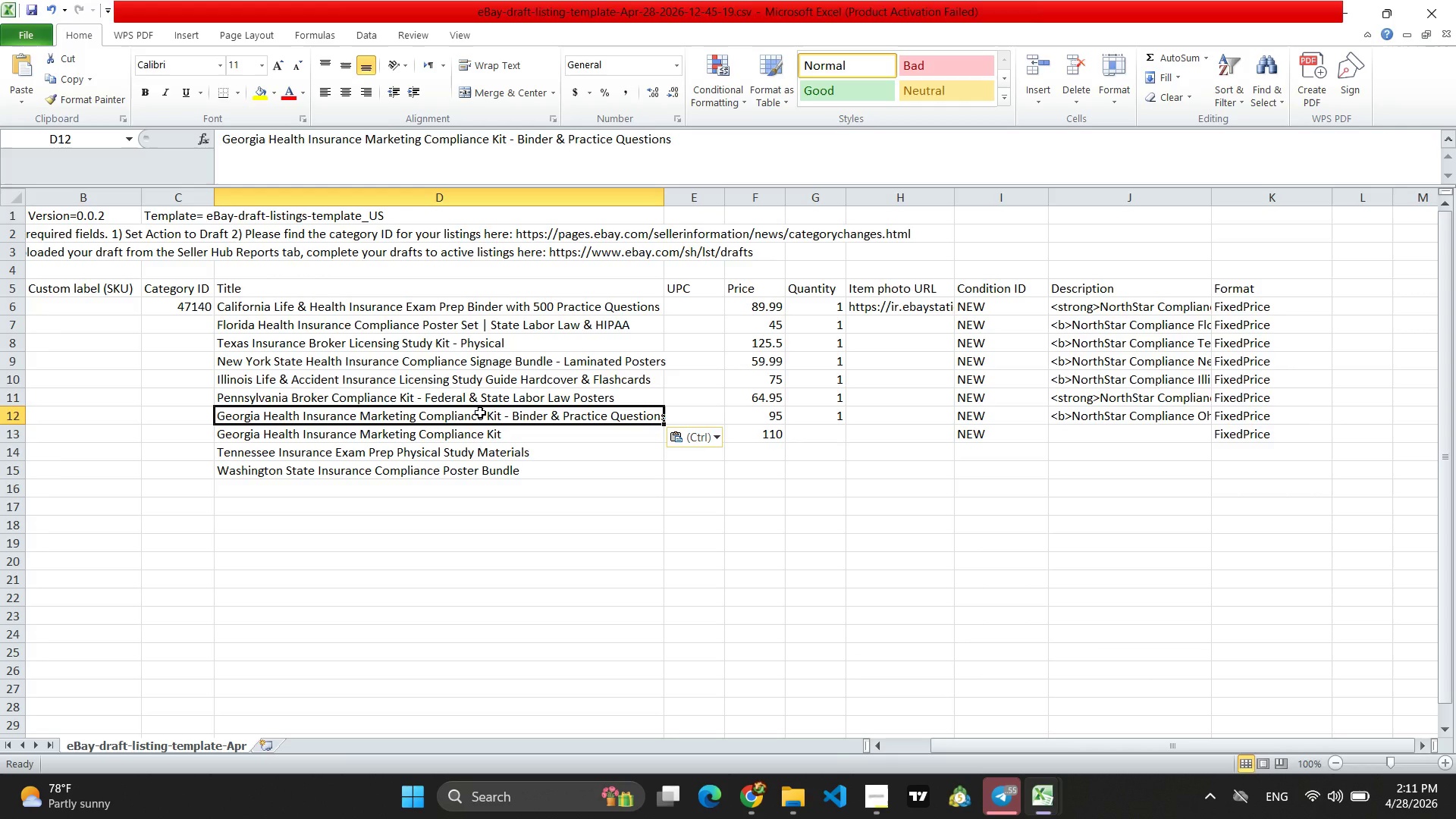 
key(Control+Z)
 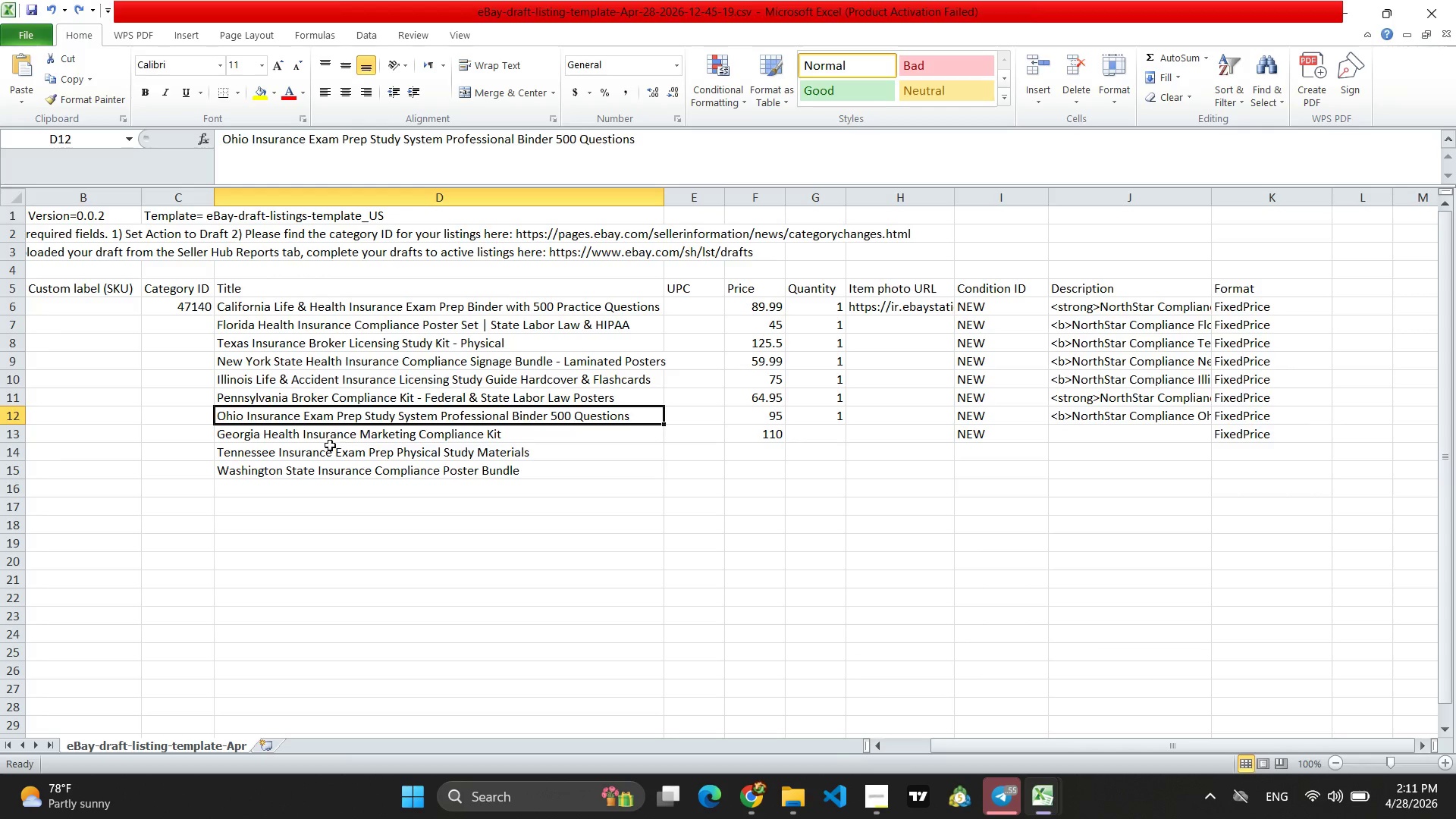 
left_click([330, 445])
 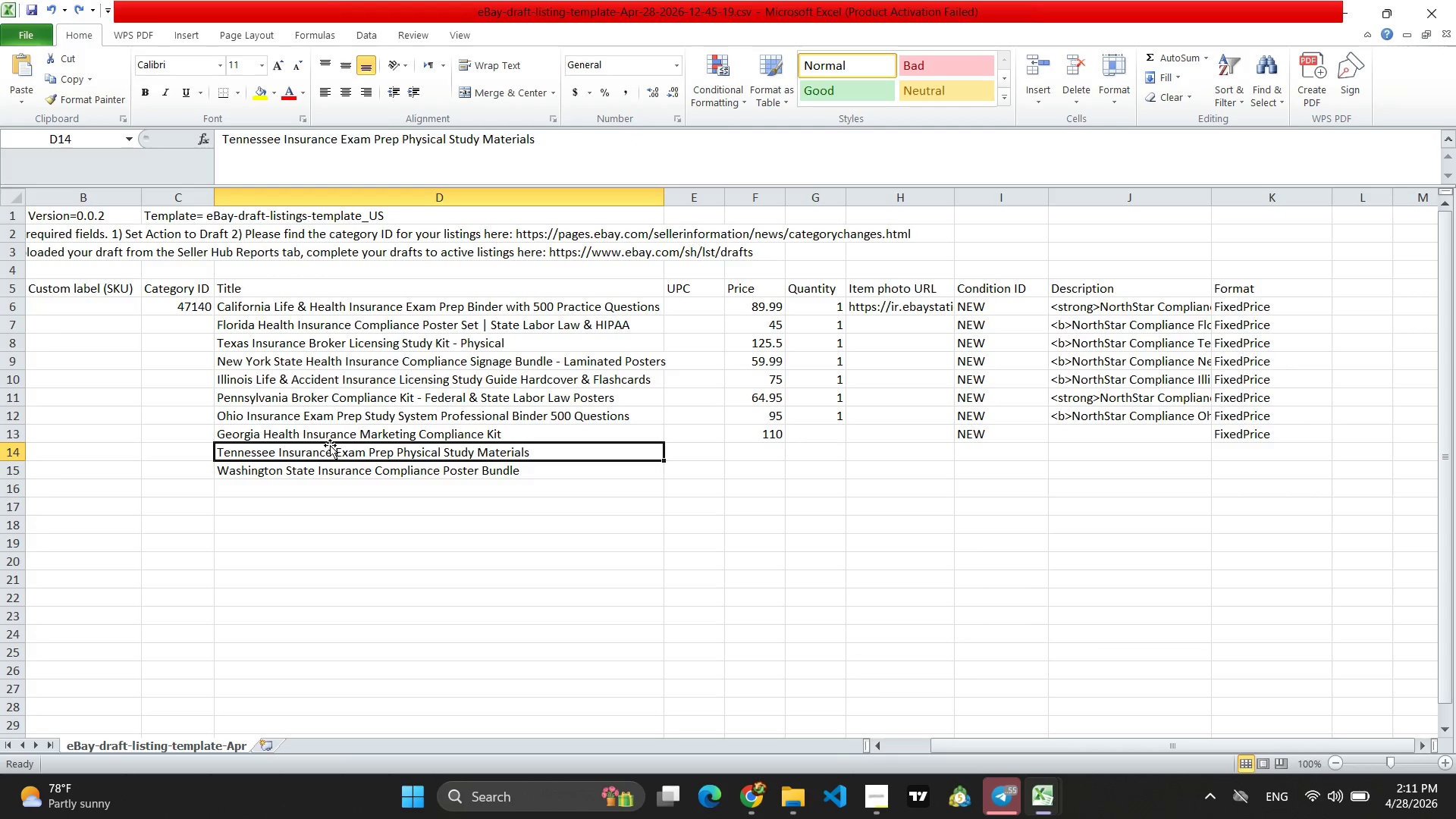 
key(Control+ControlLeft)
 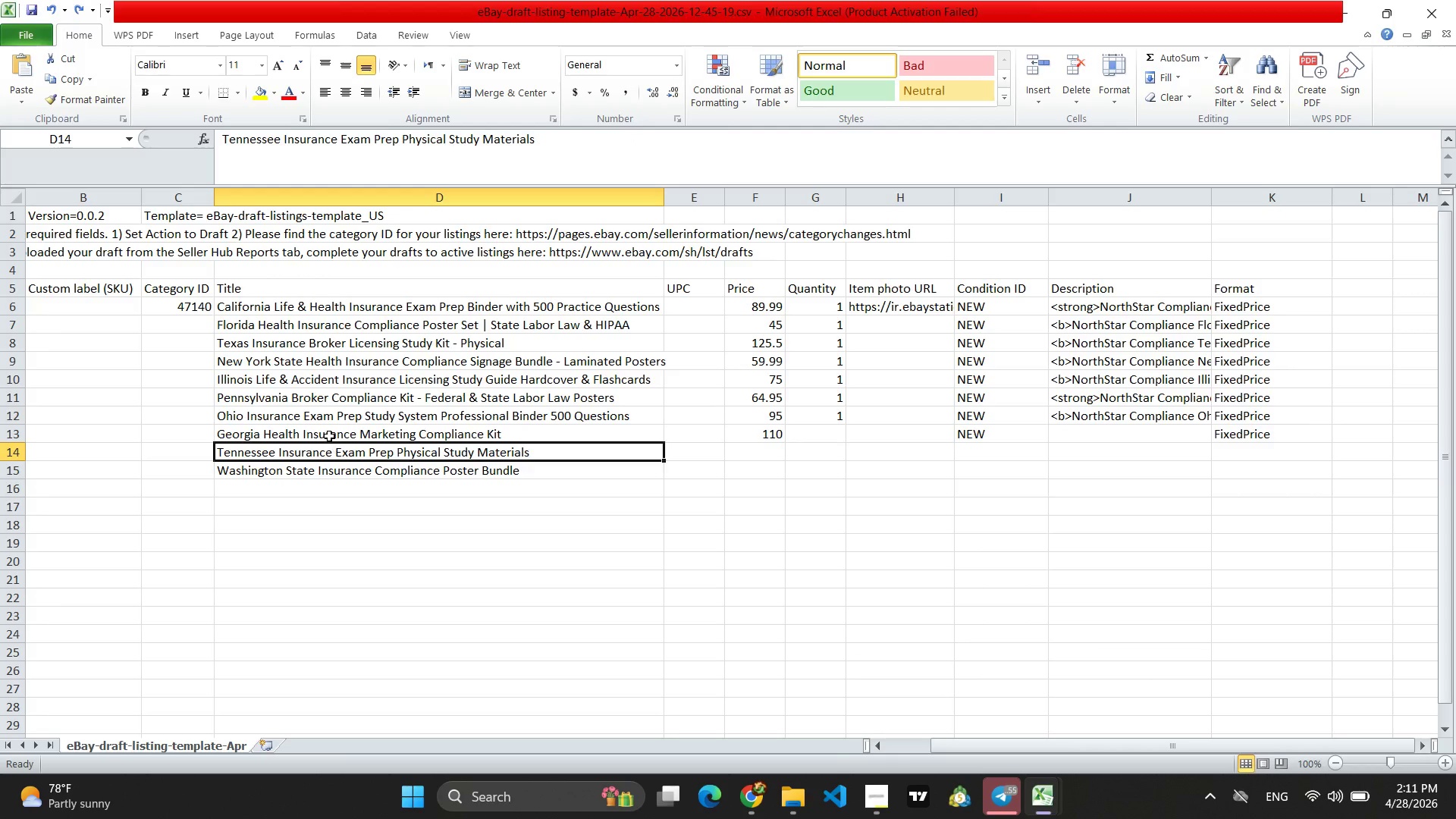 
left_click([329, 435])
 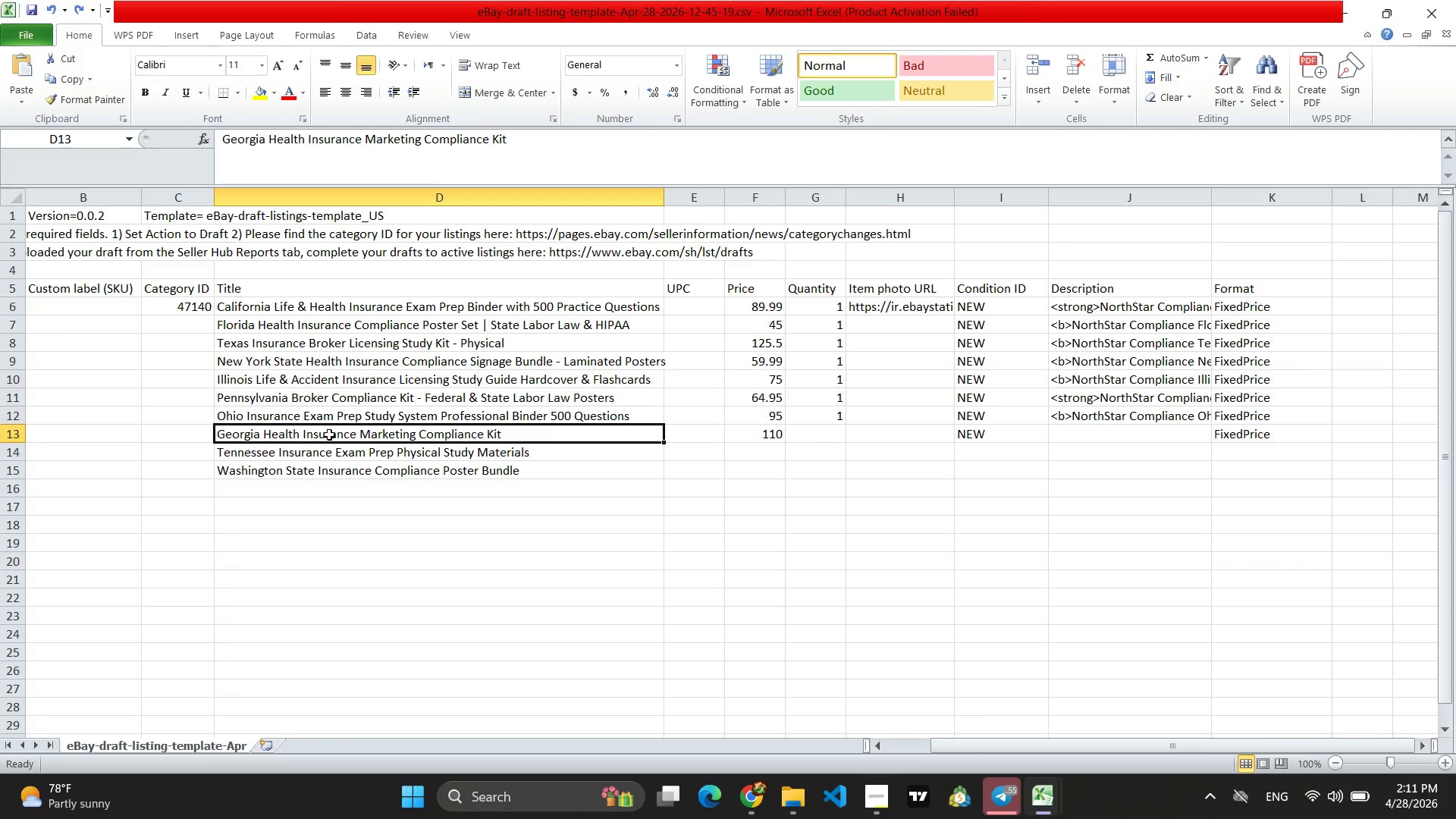 
key(Control+V)
 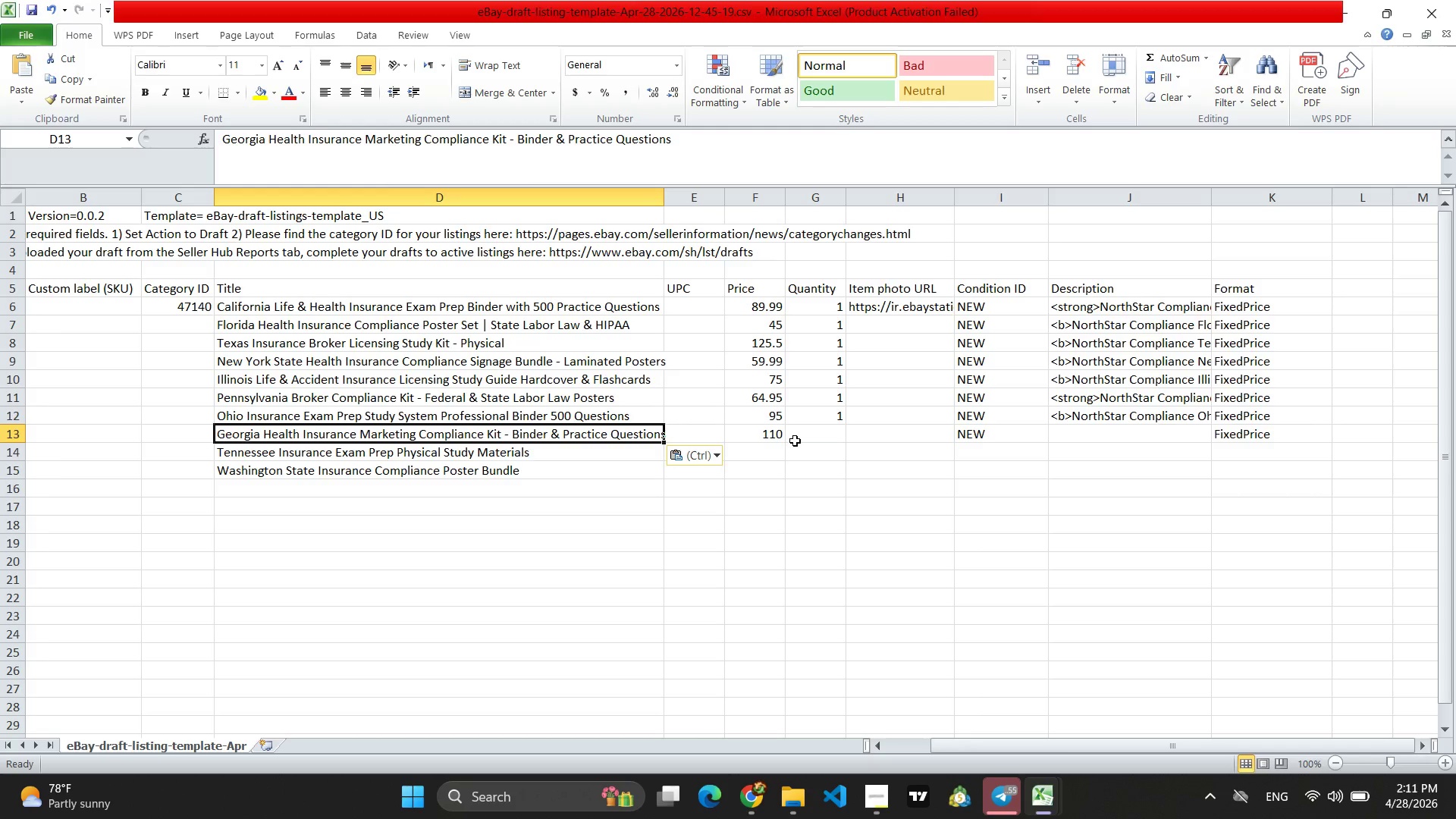 
left_click([814, 440])
 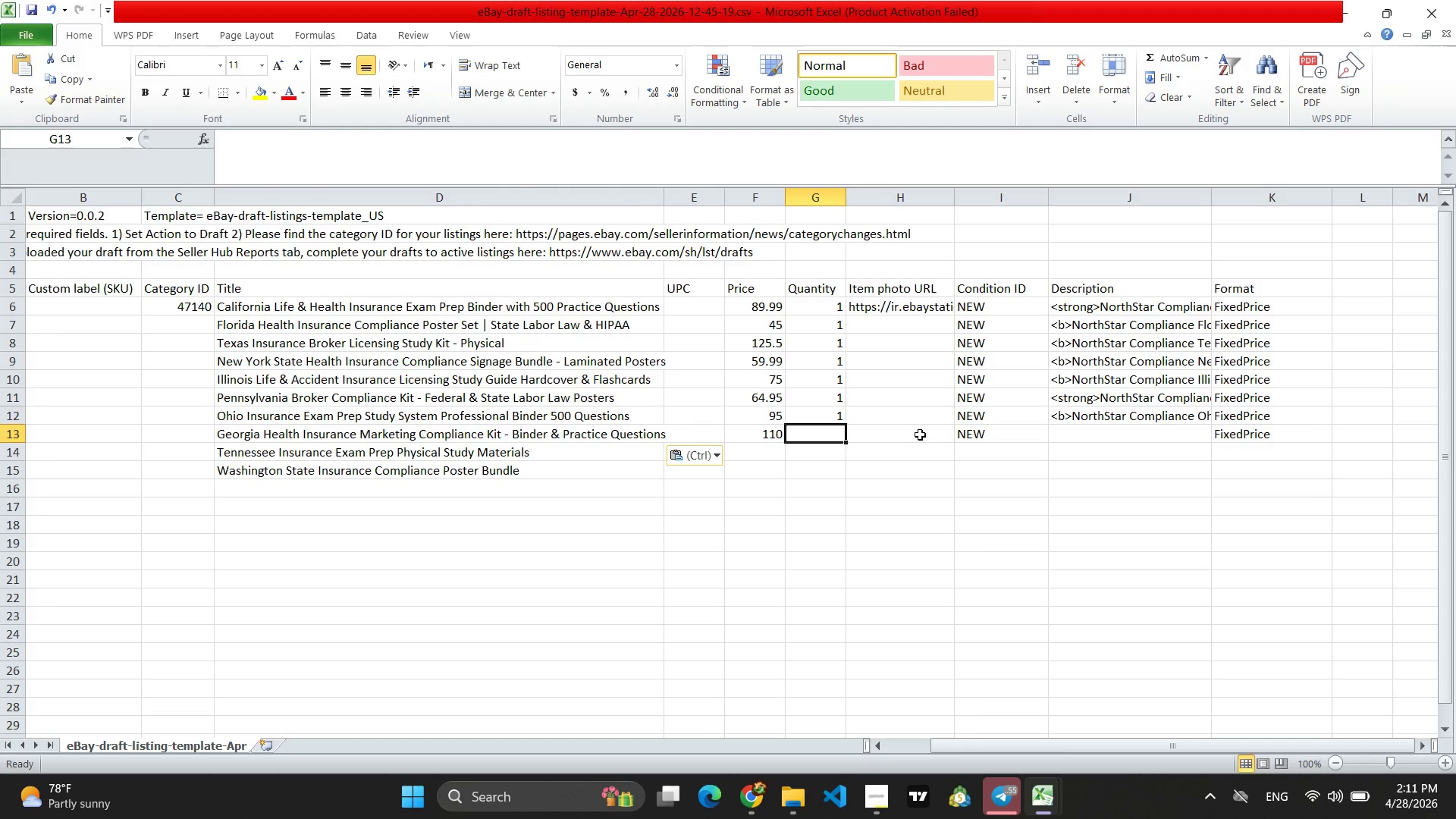 
key(1)
 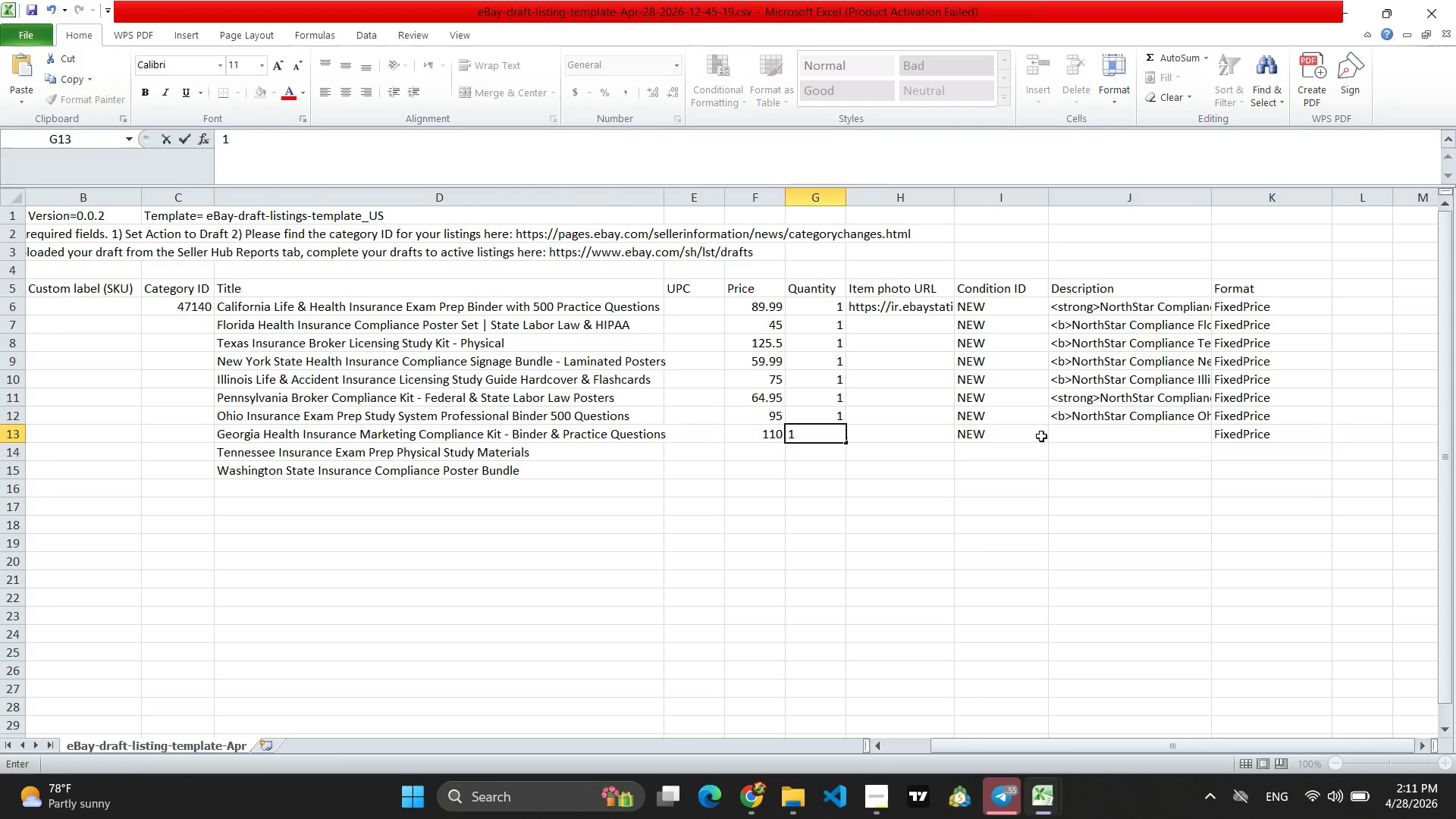 
left_click([1078, 433])
 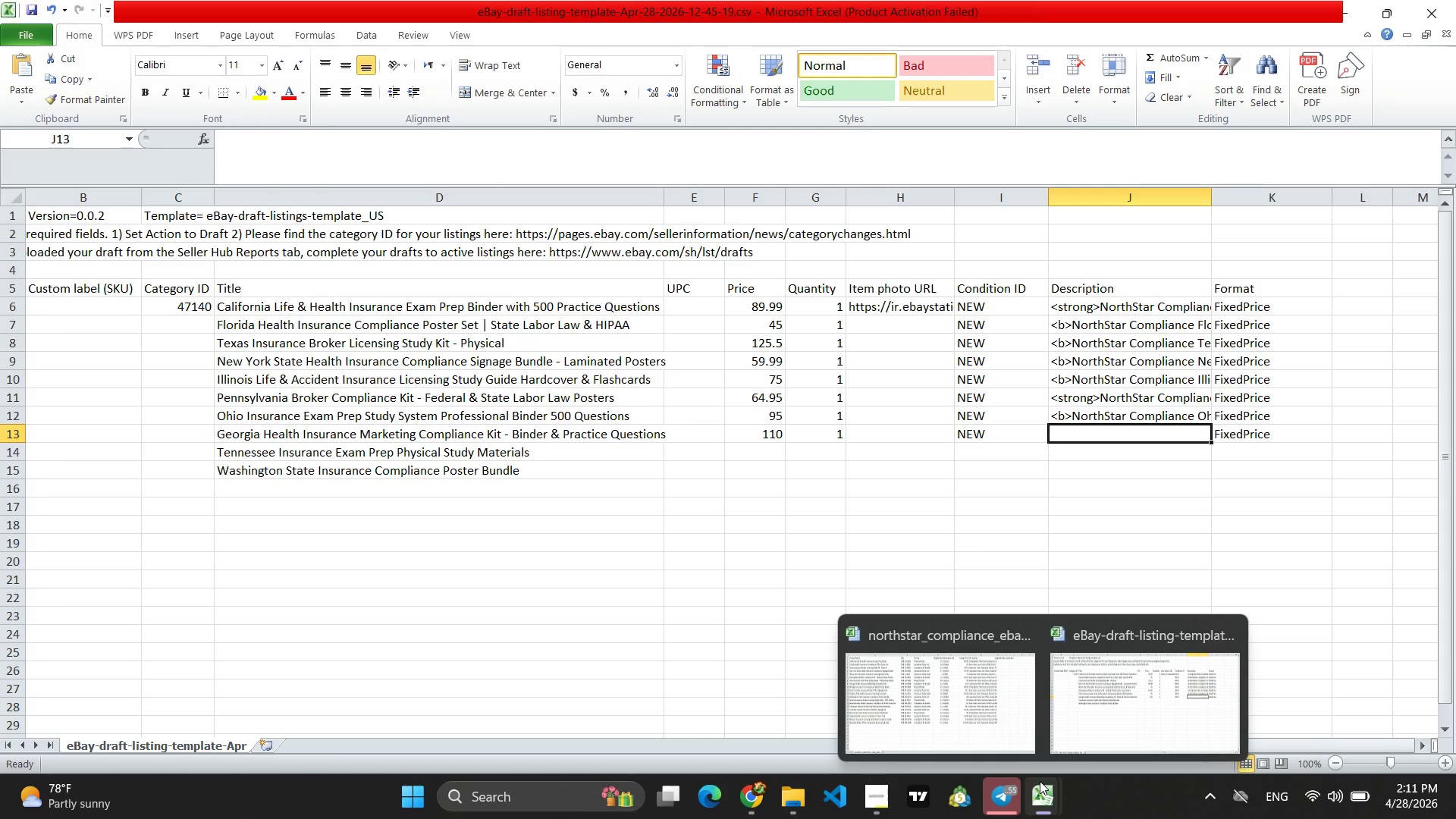 
wait(8.22)
 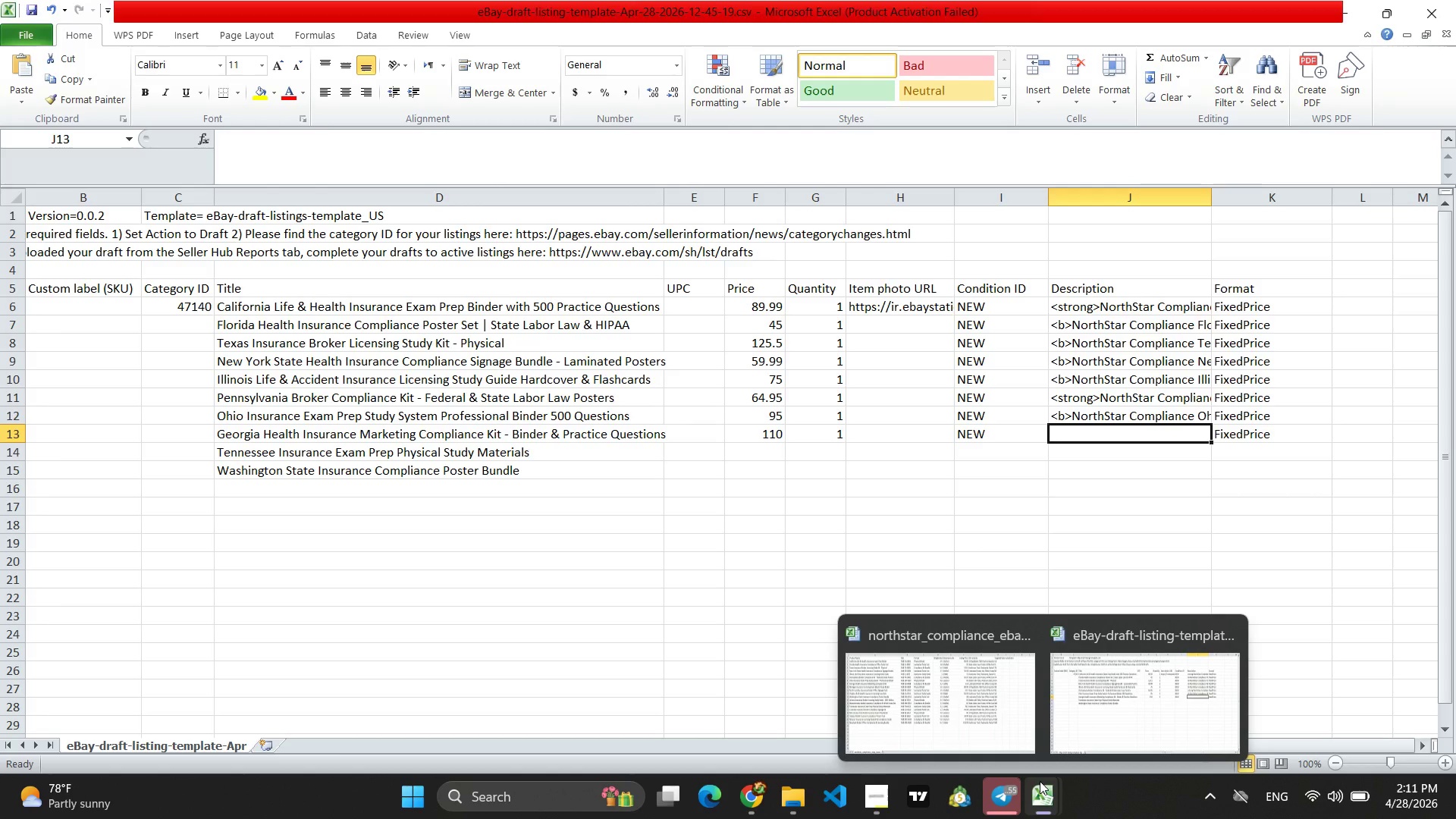 
left_click([764, 801])
 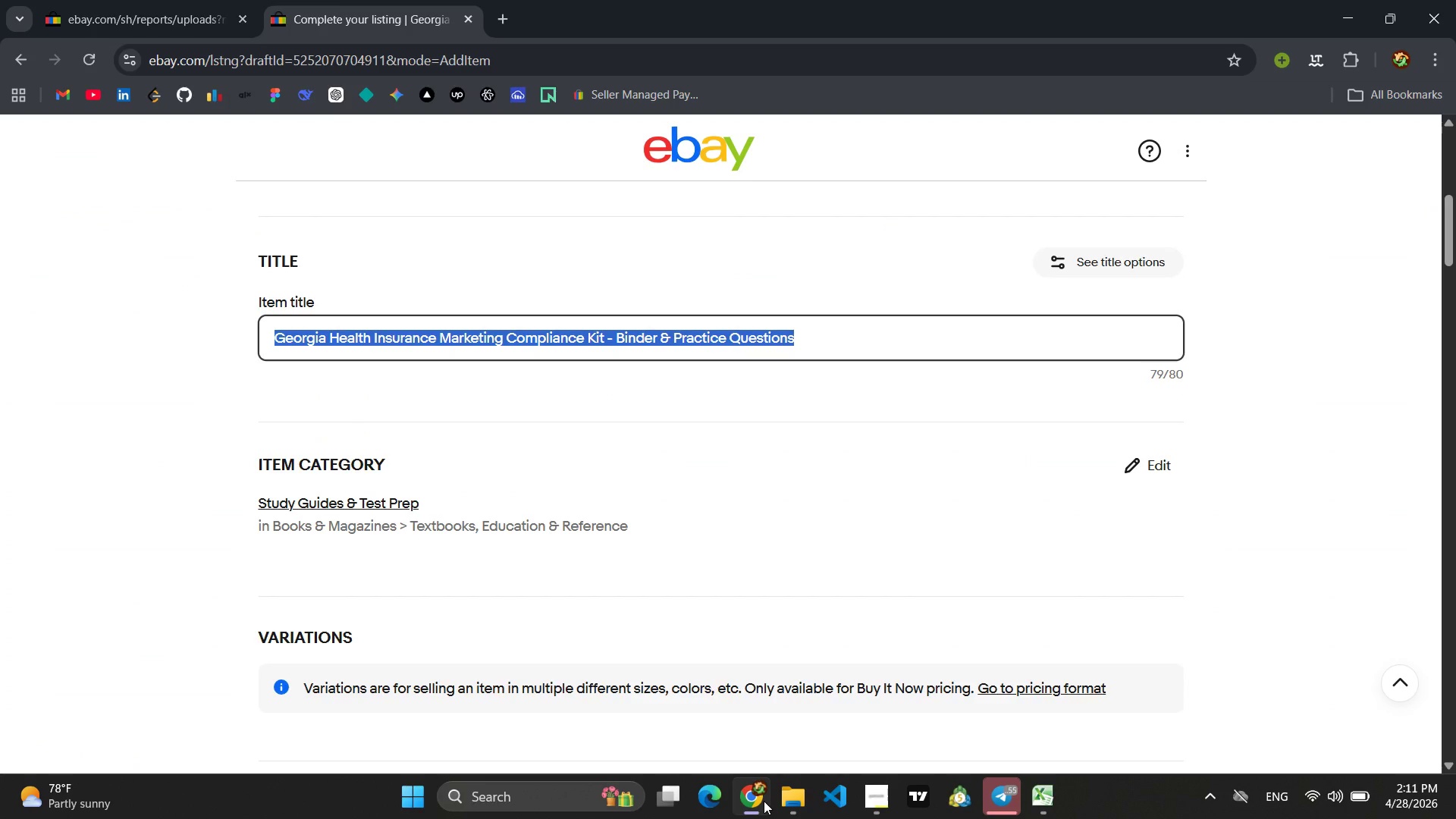 
wait(5.33)
 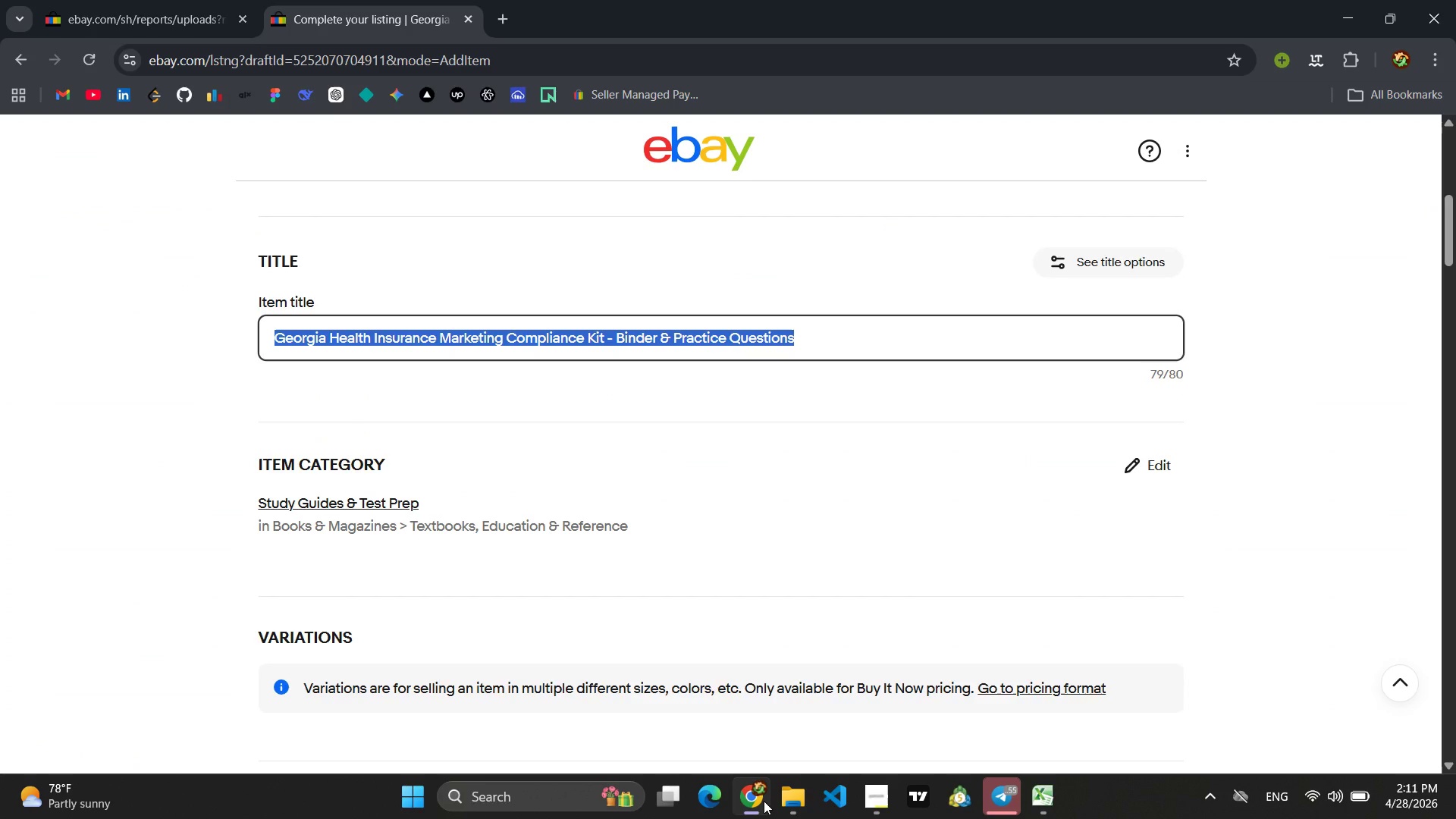 
scroll: coordinate [930, 654], scroll_direction: down, amount: 2.0
 